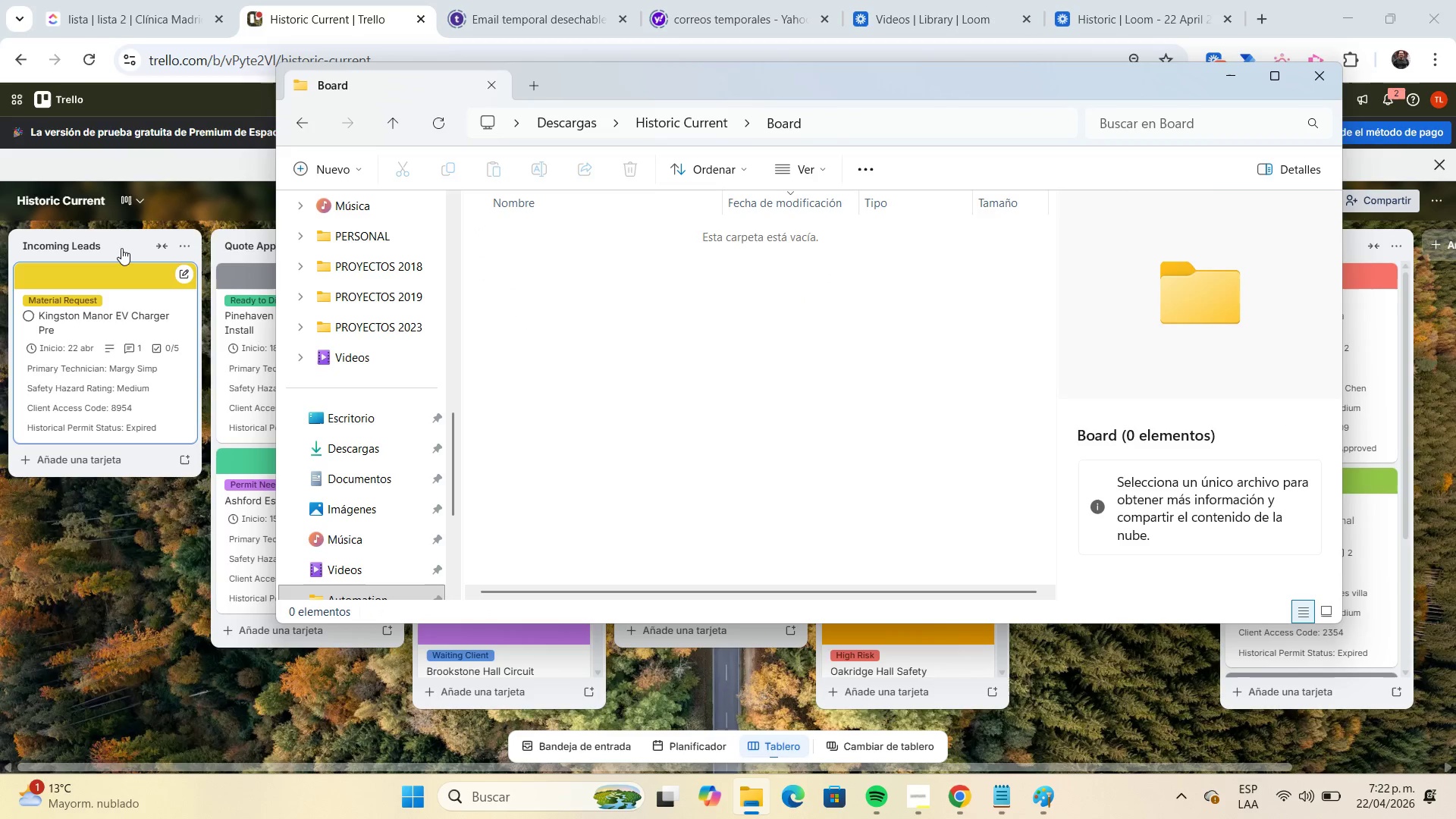 
left_click([121, 248])
 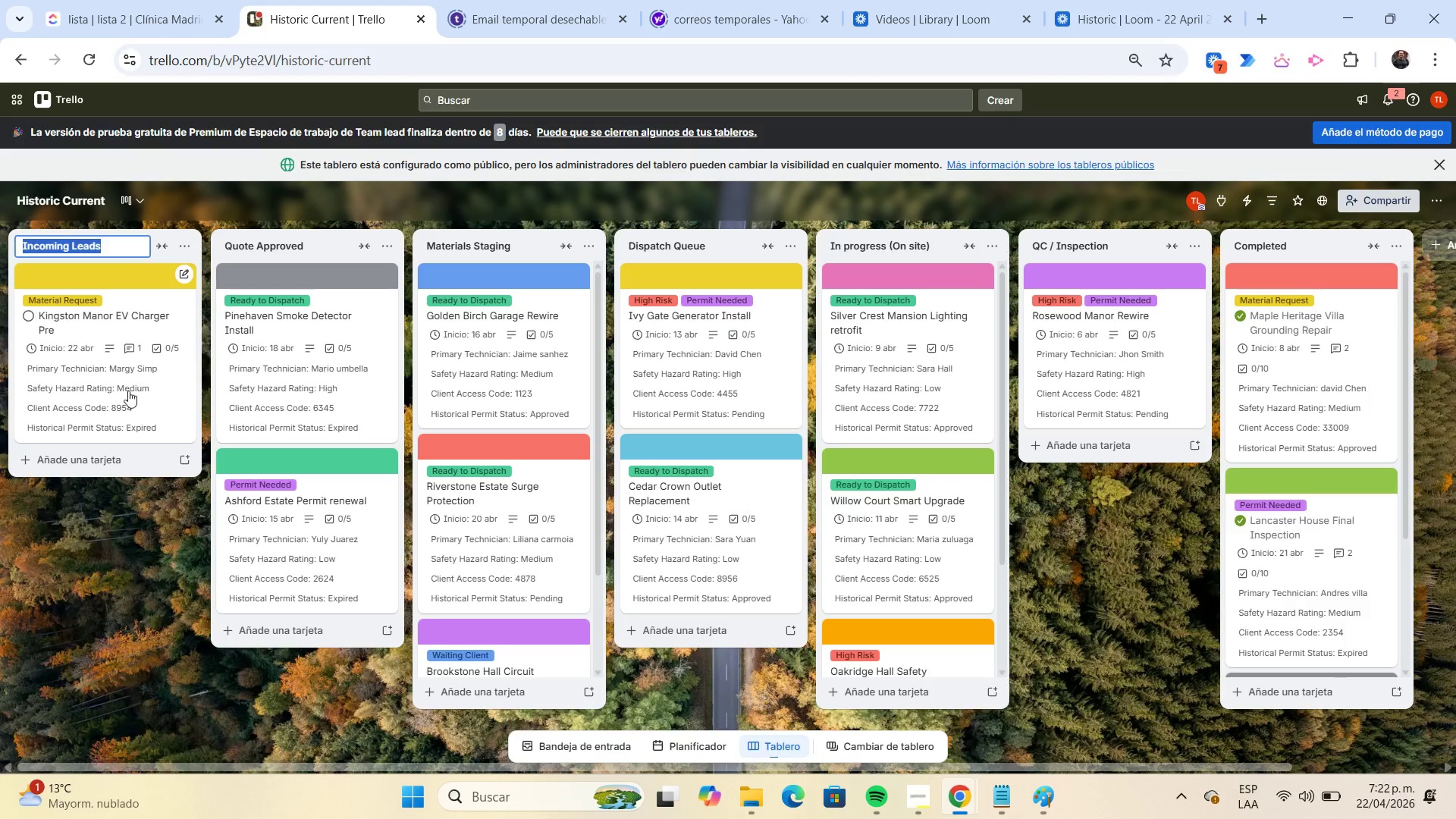 
left_click([88, 526])
 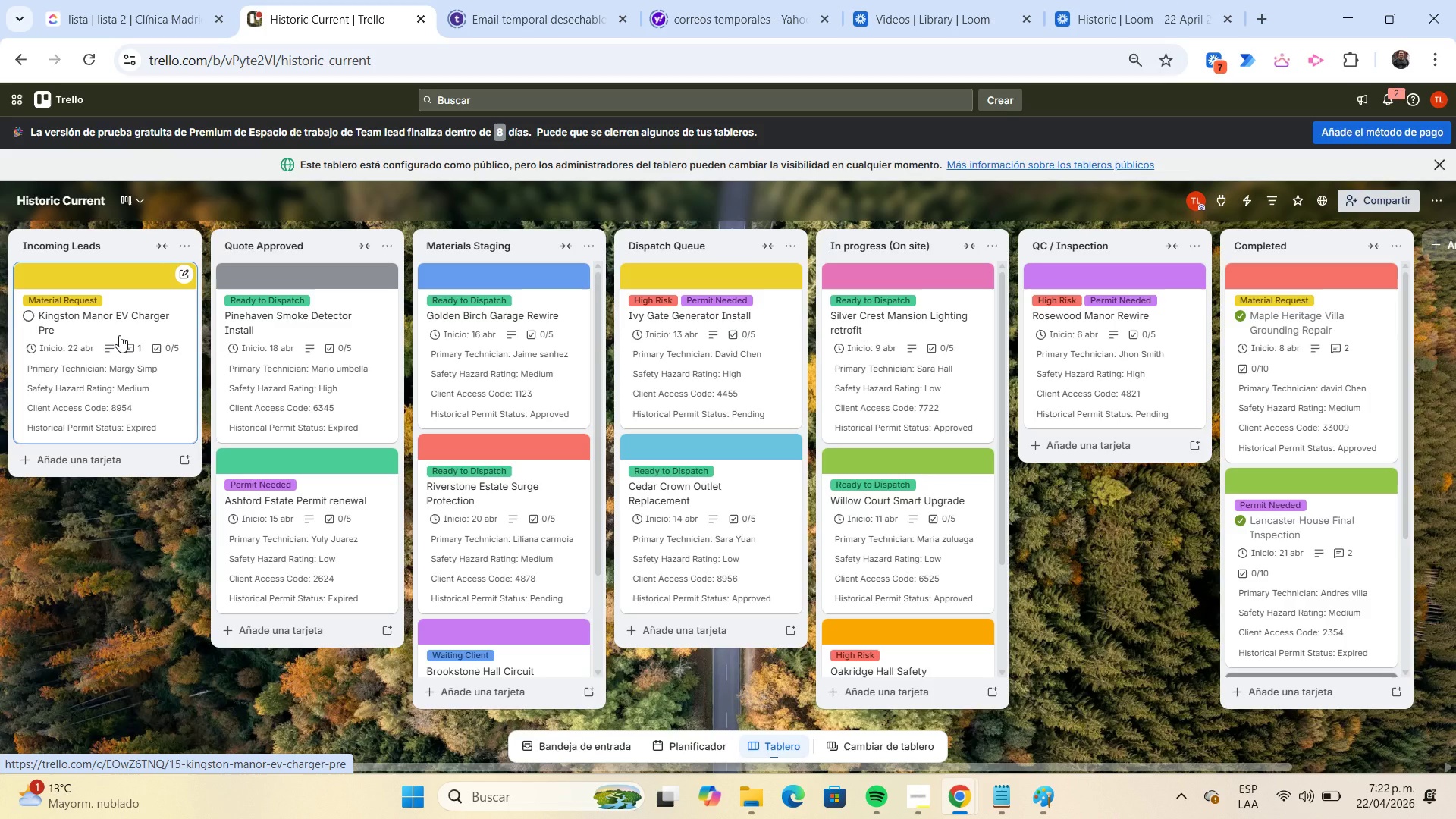 
left_click([119, 335])
 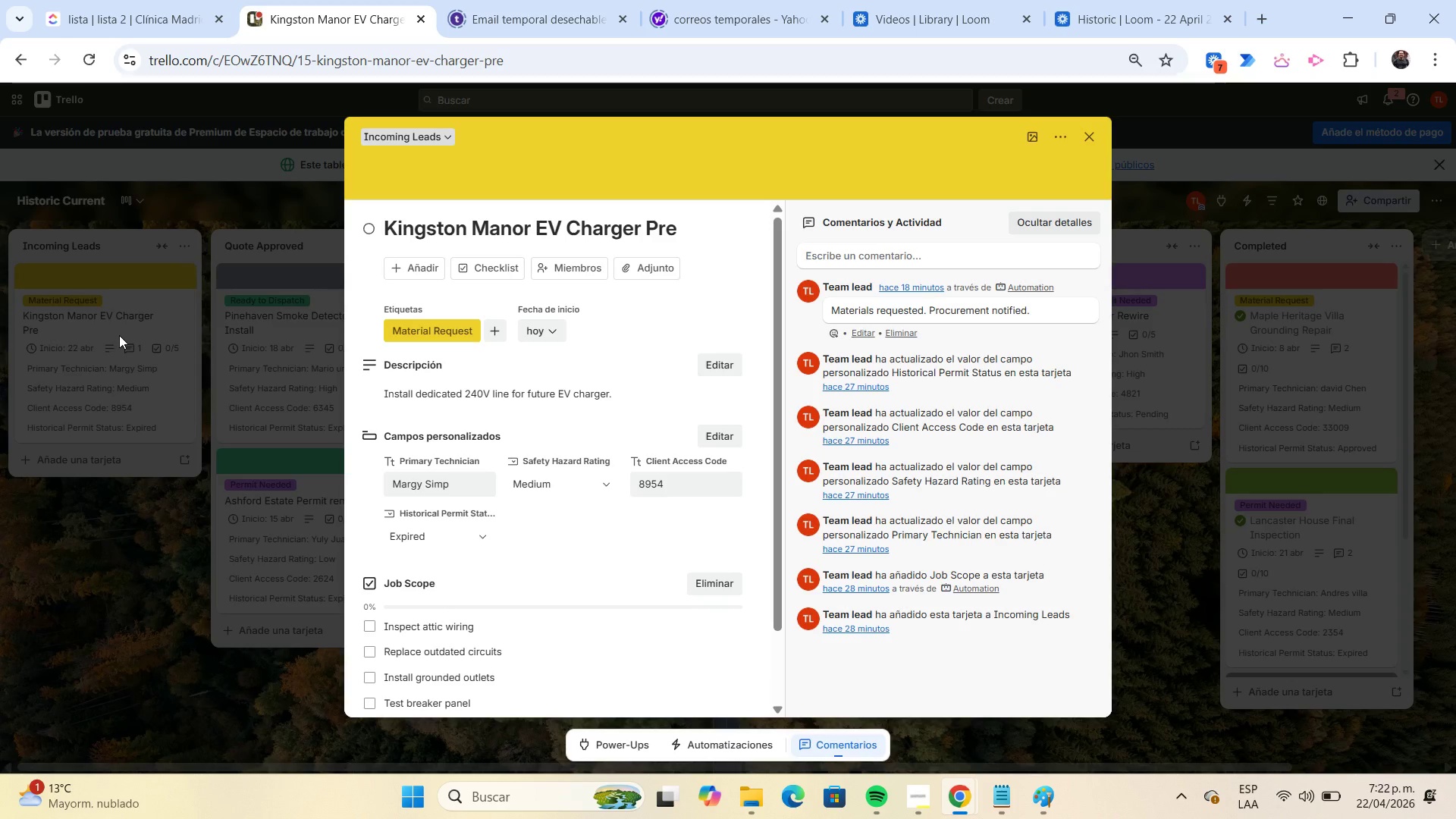 
key(Meta+Shift+S)
 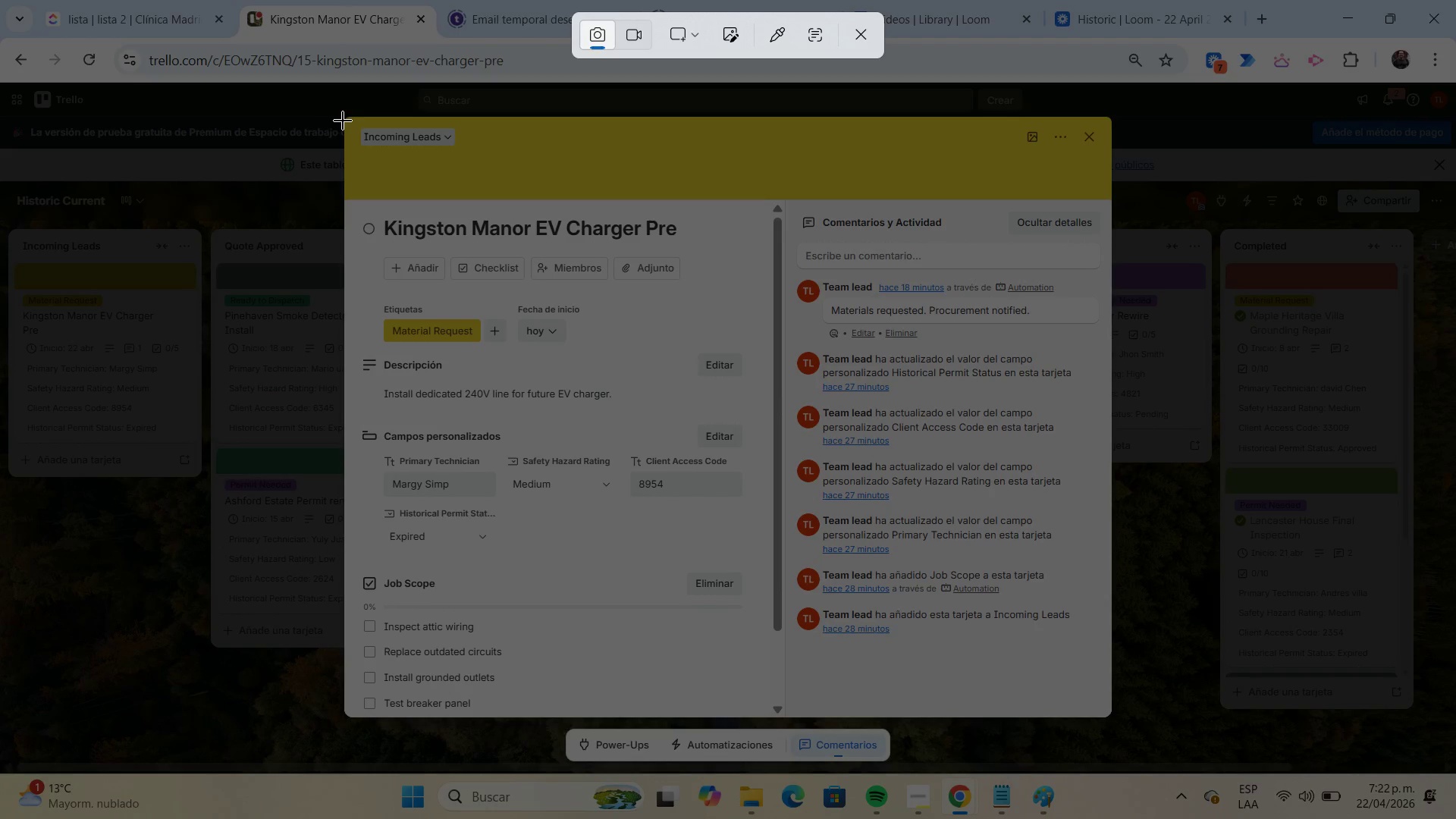 
left_click_drag(start_coordinate=[344, 114], to_coordinate=[1112, 715])
 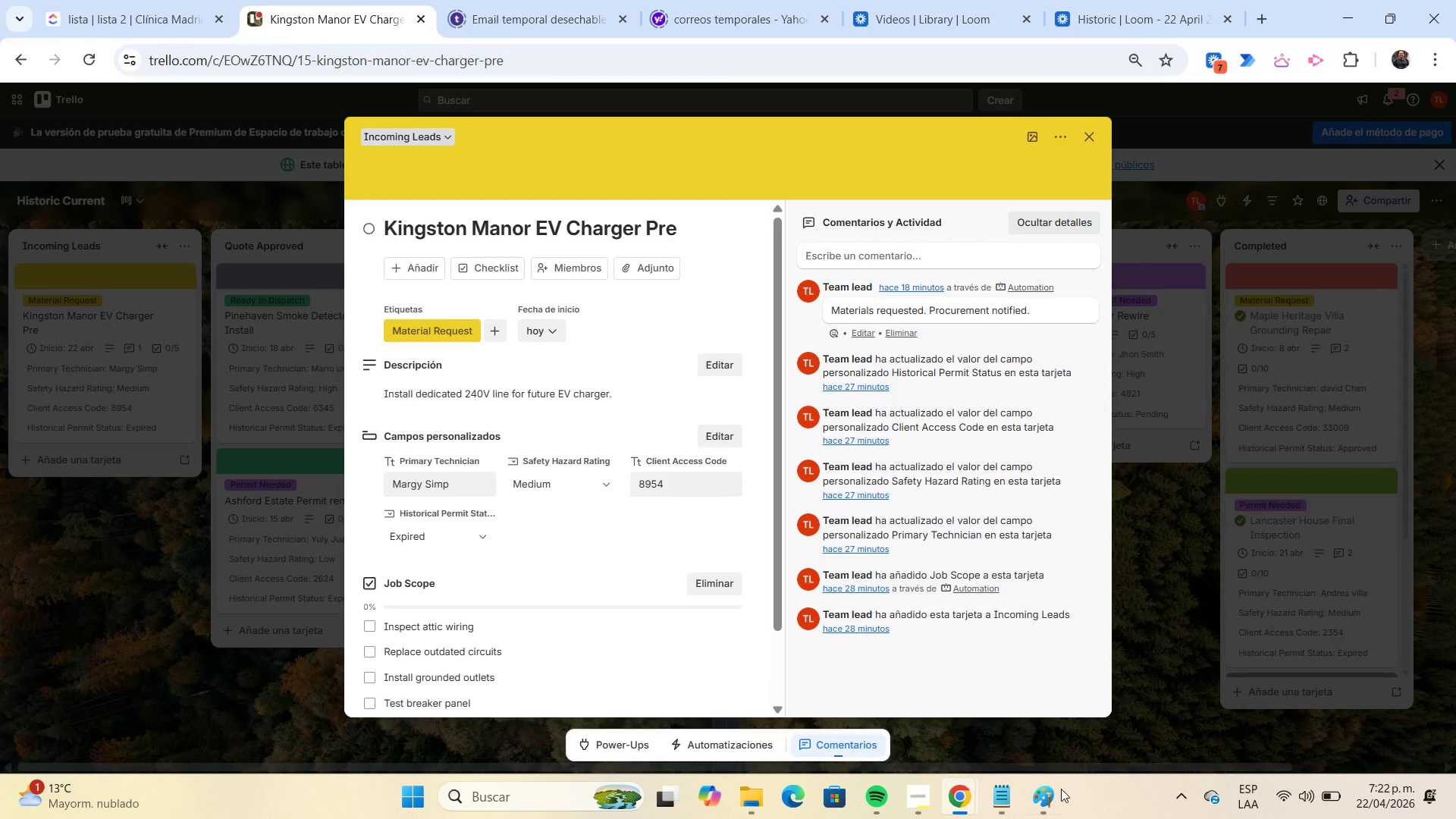 
left_click([1050, 794])
 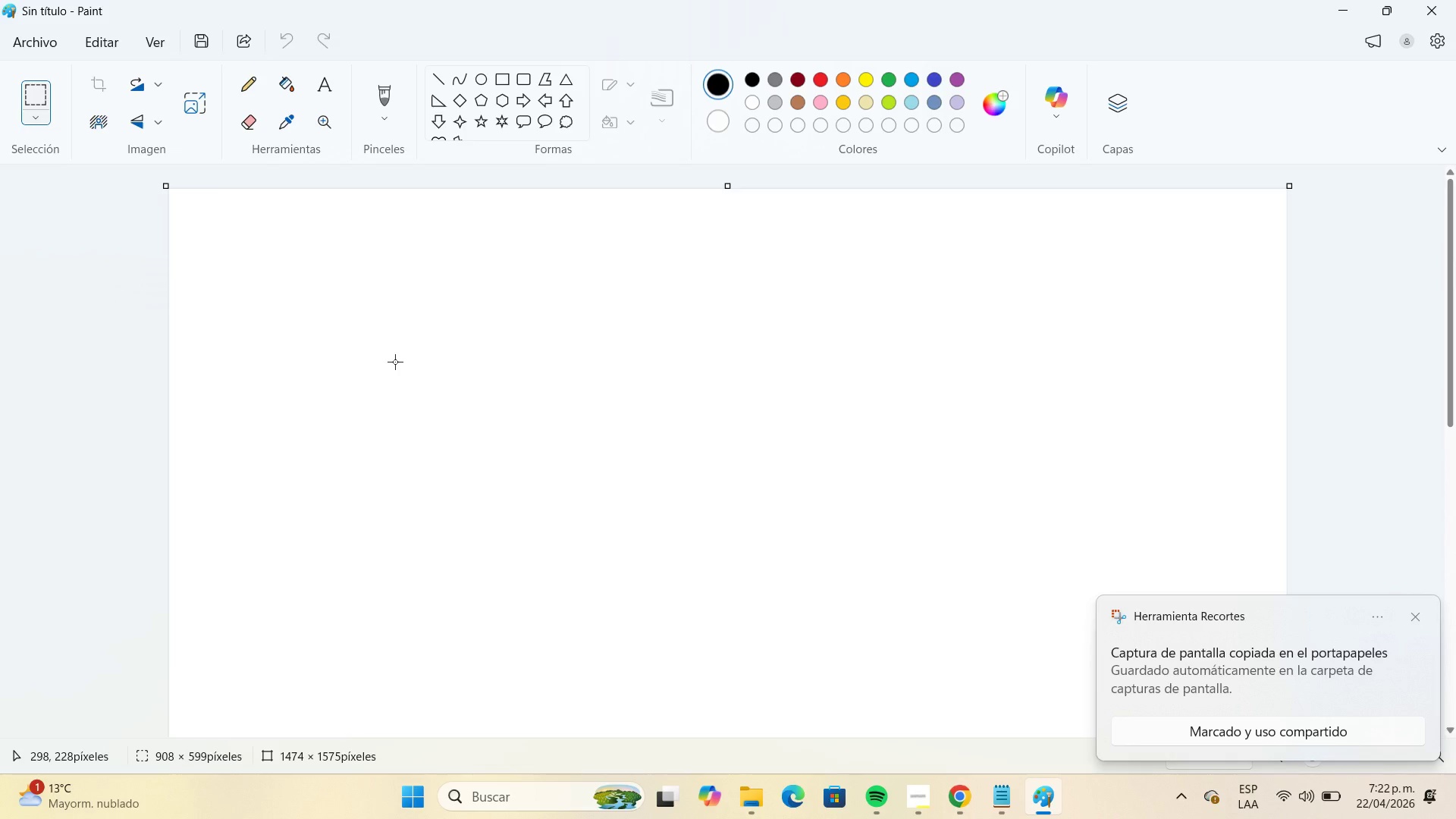 
key(Control+V)
 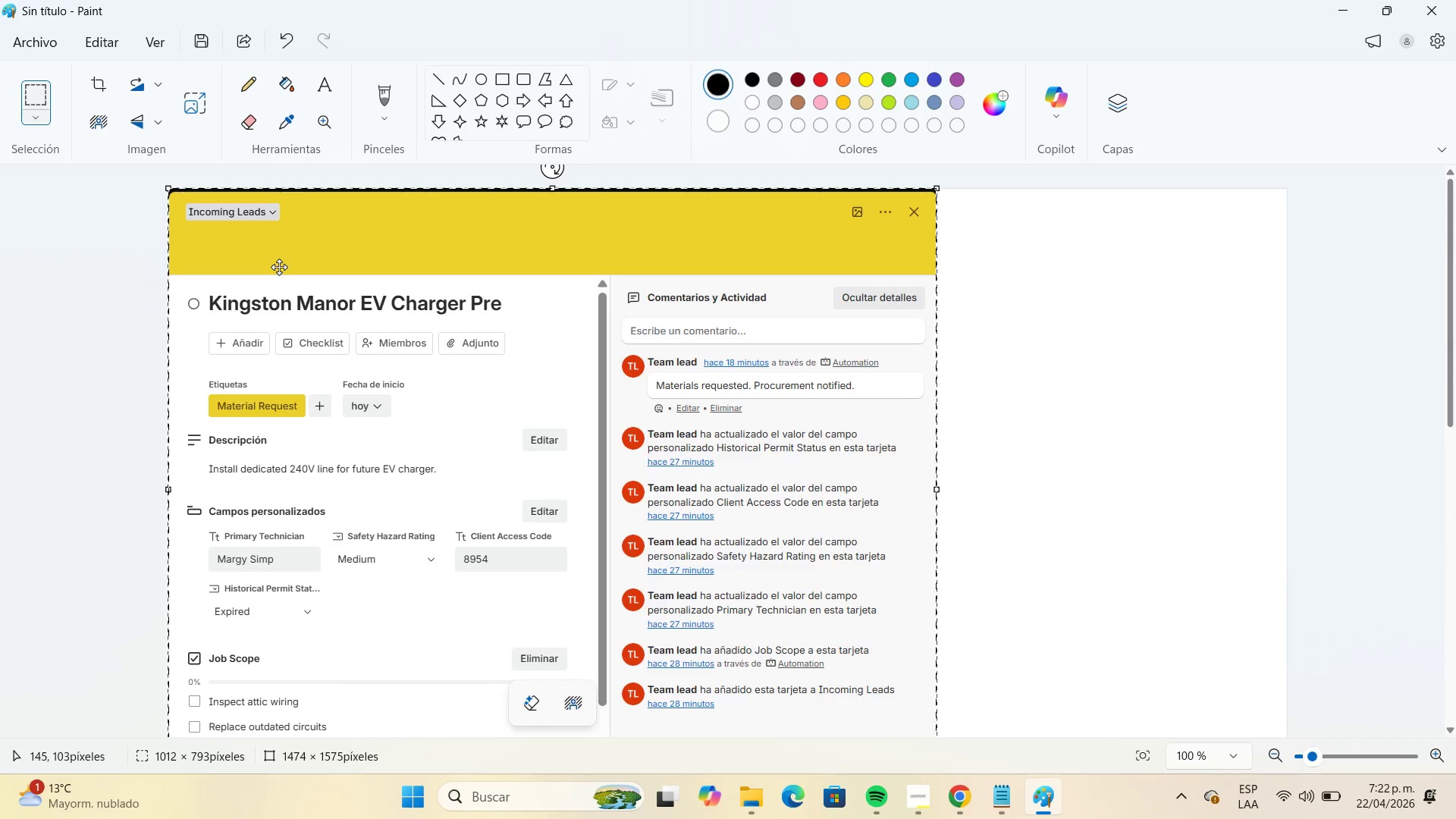 
wait(11.16)
 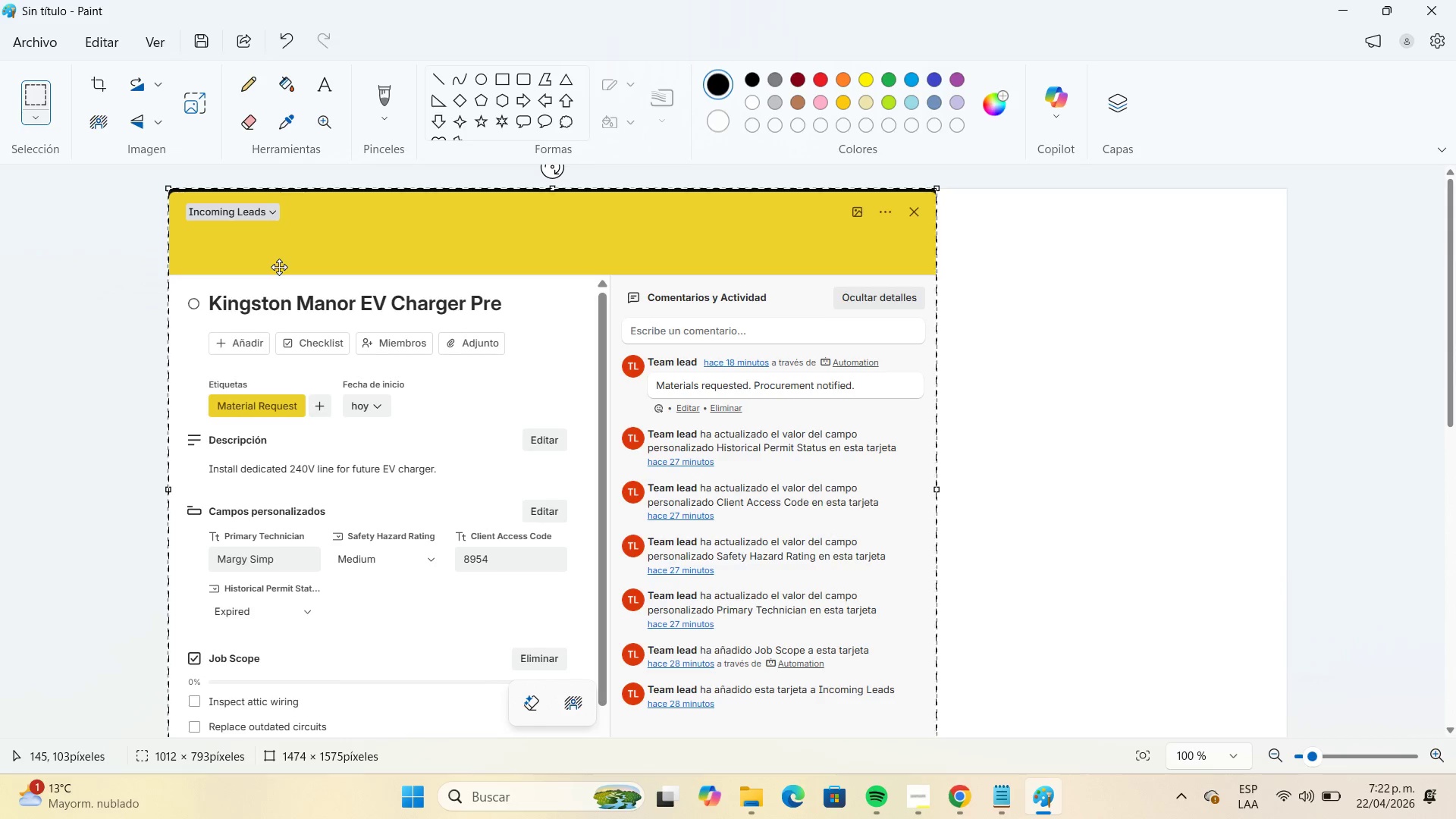 
left_click([60, 37])
 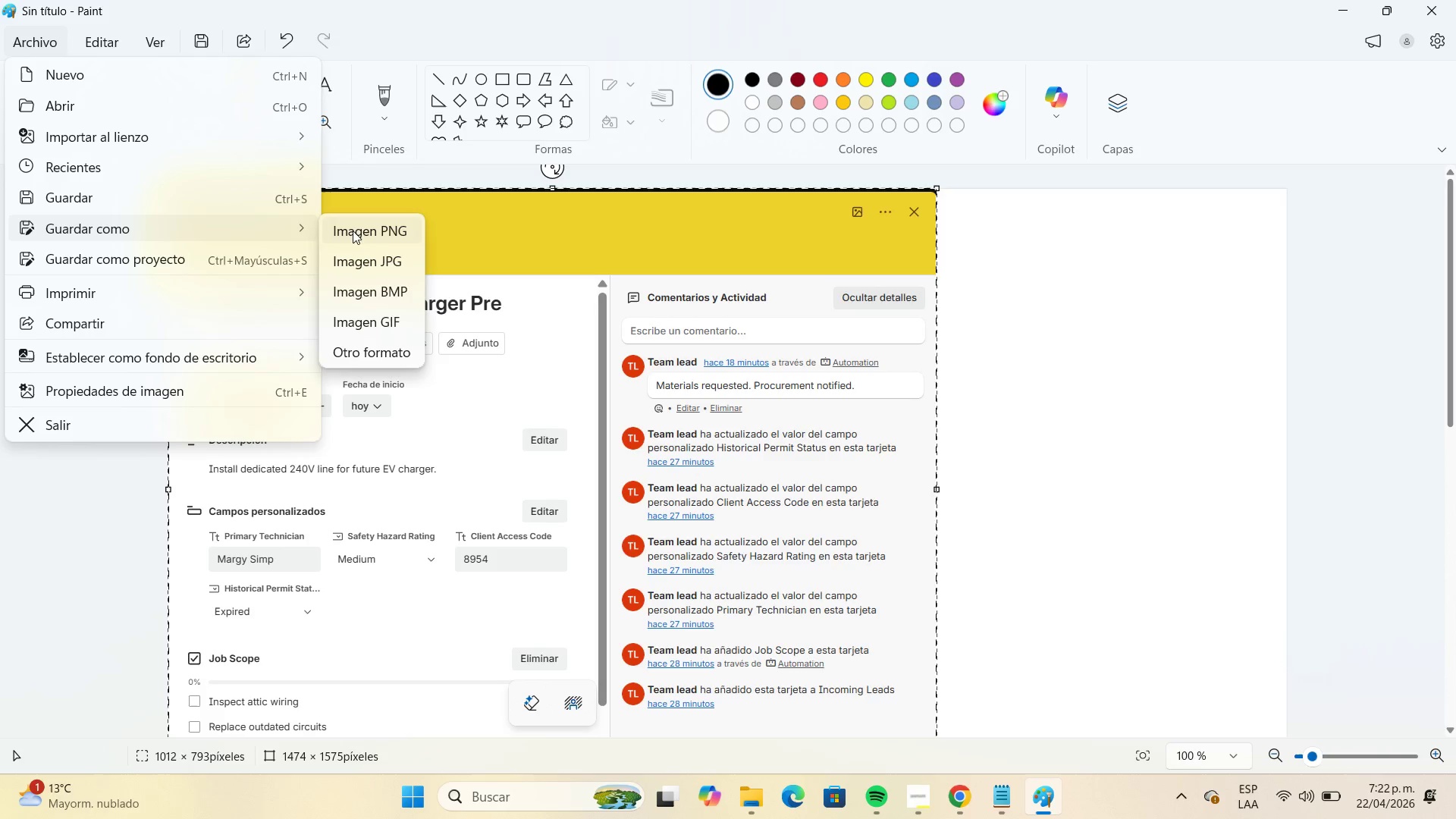 
left_click([398, 256])
 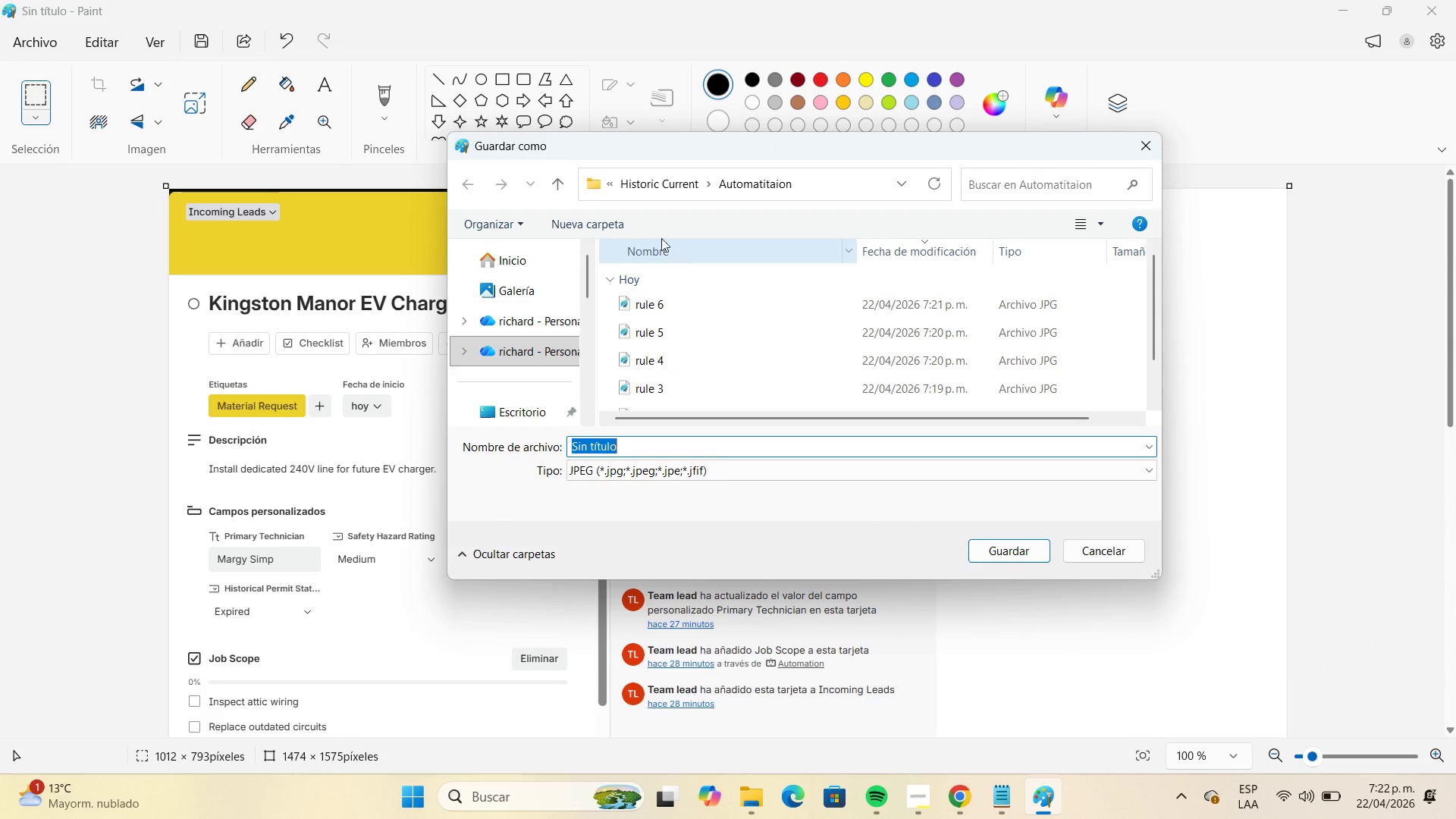 
left_click([653, 193])
 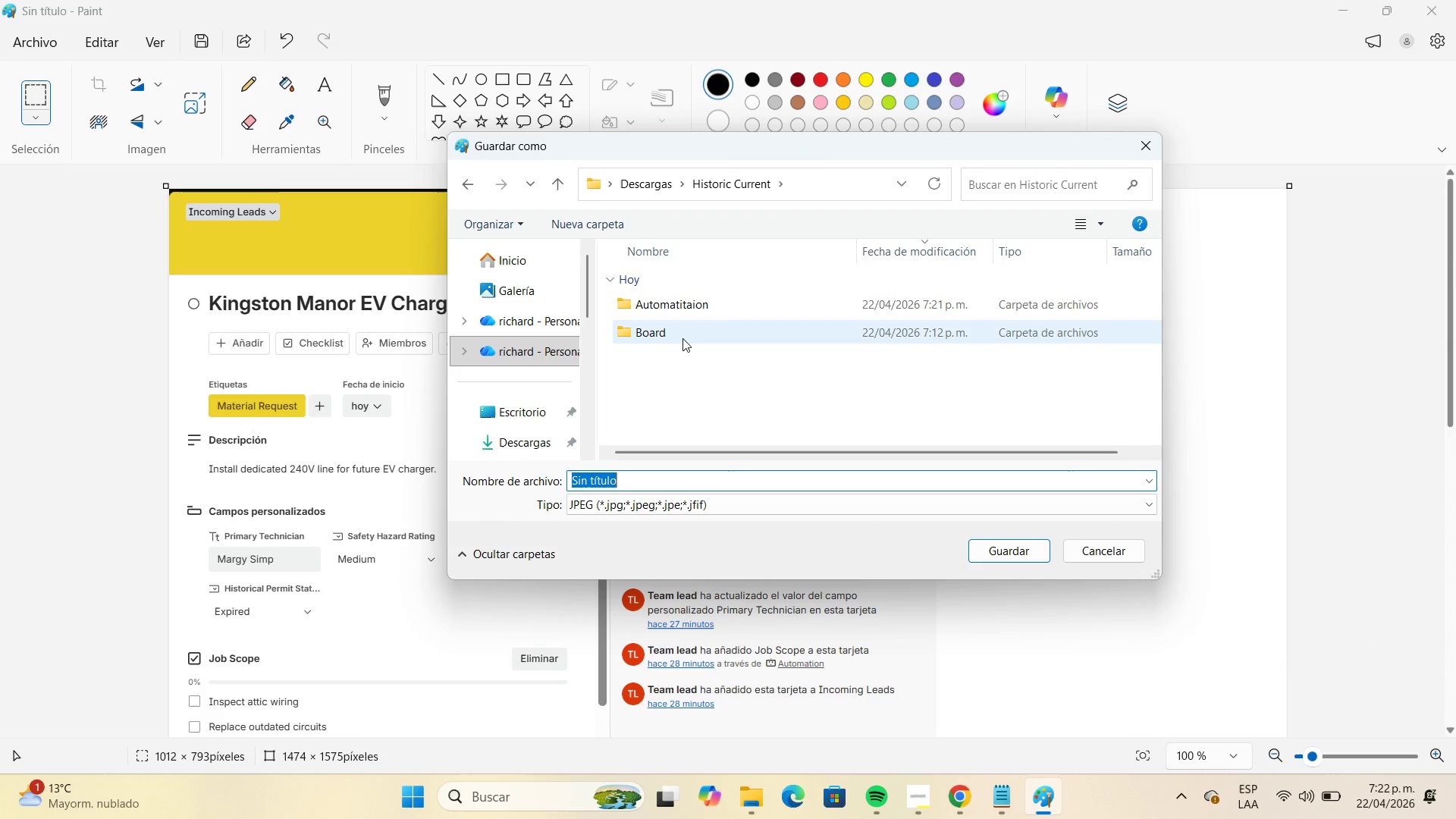 
double_click([682, 338])
 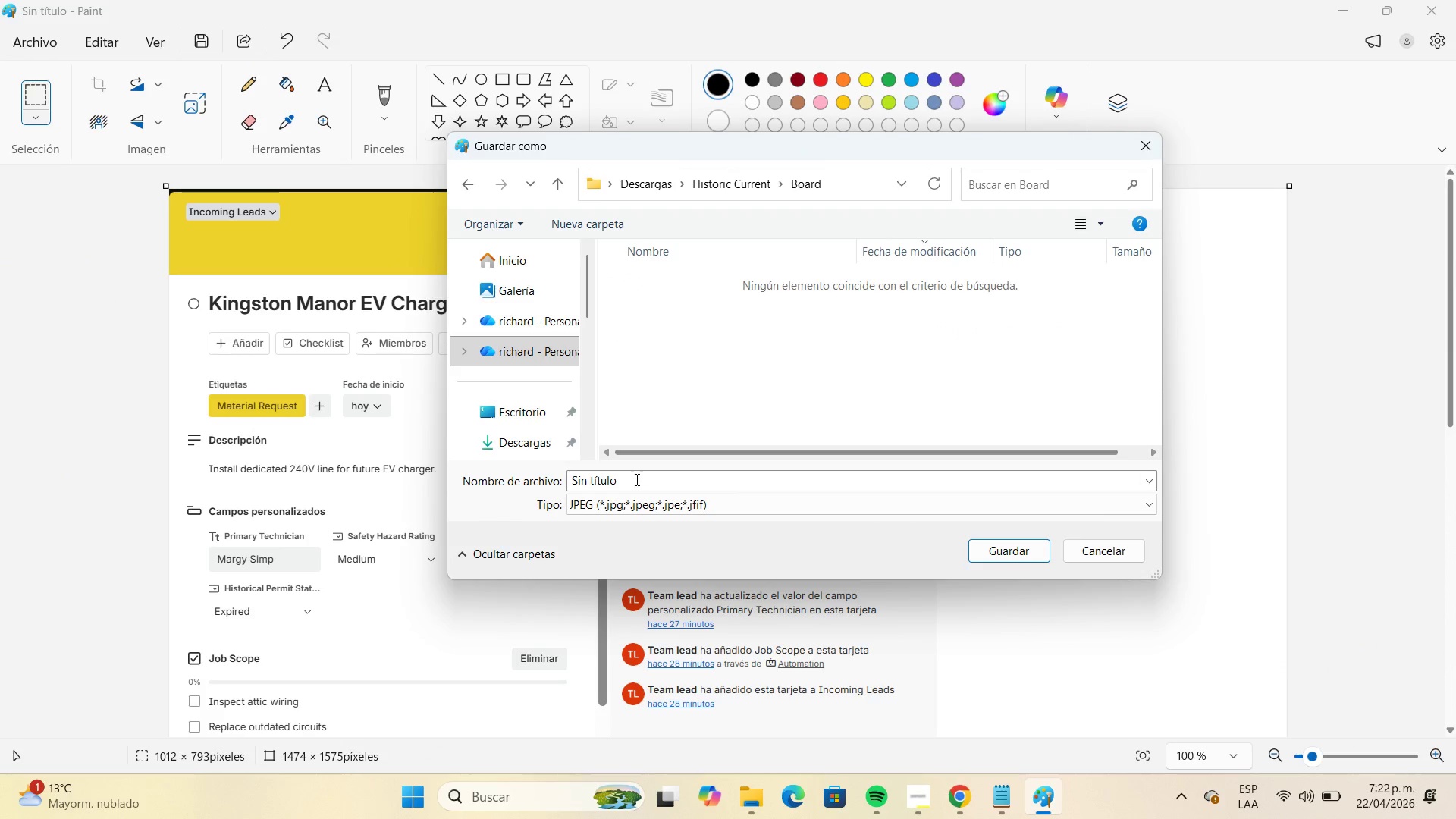 
left_click([634, 479])
 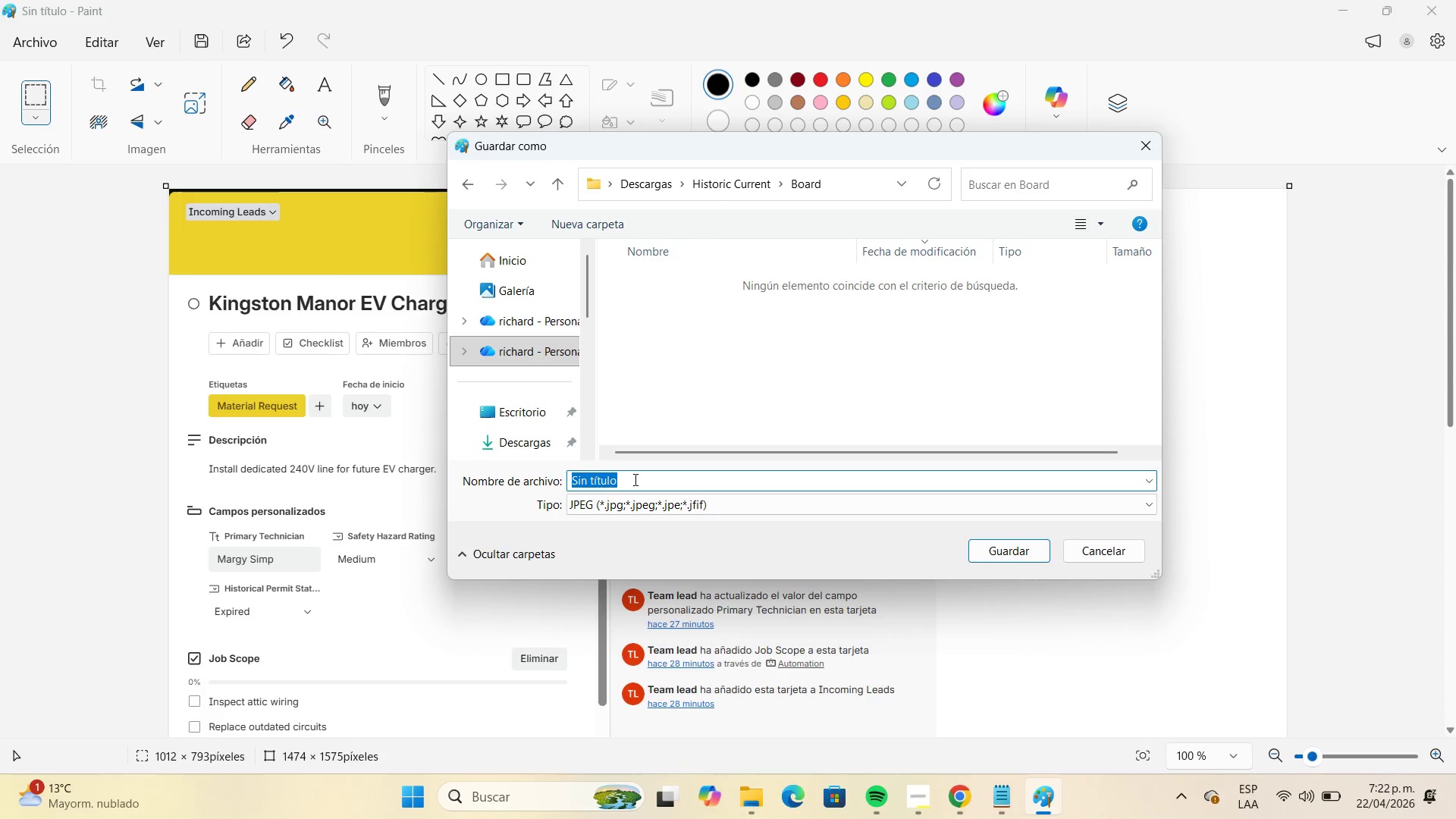 
type(card 1)
 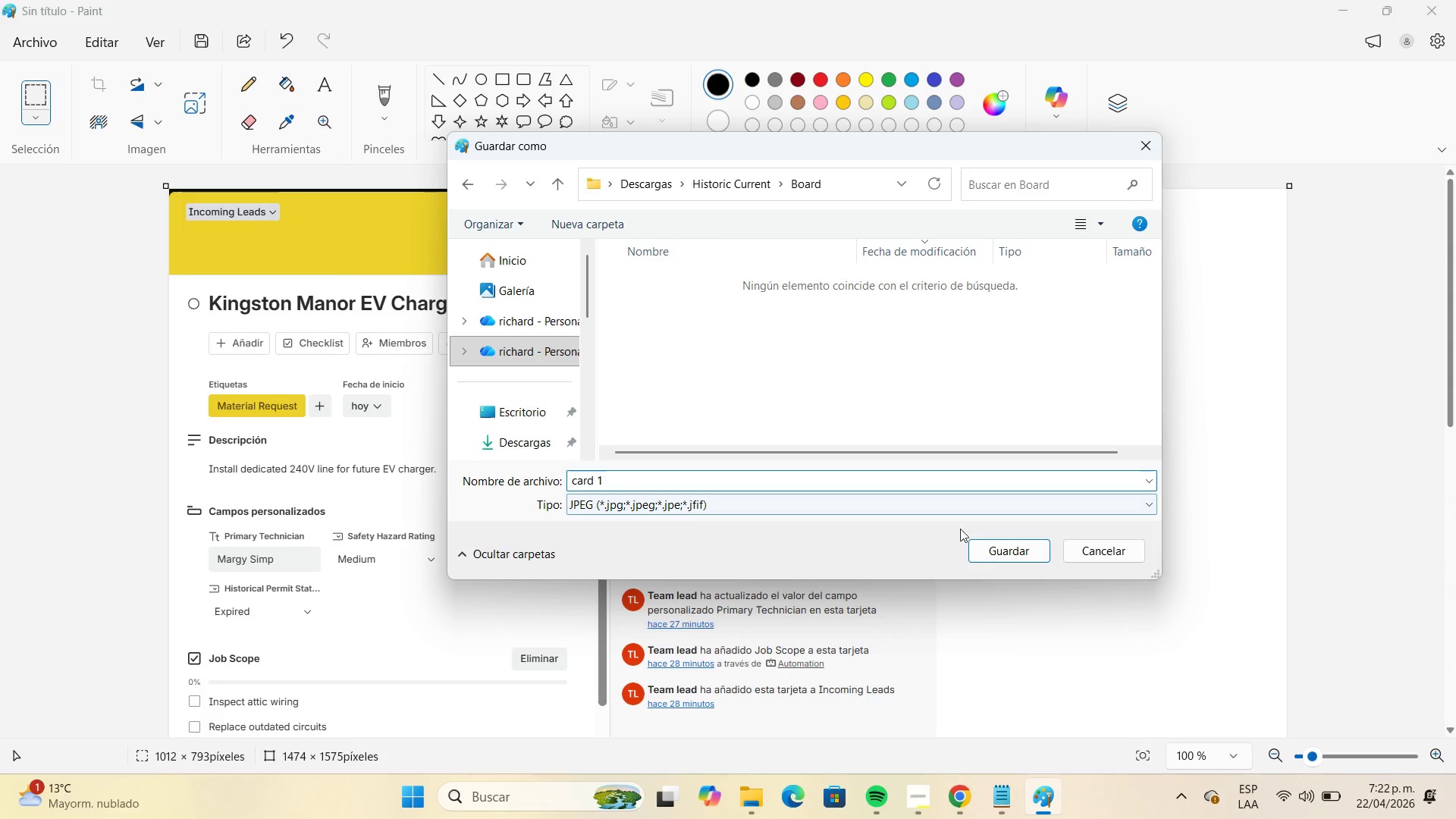 
left_click([990, 547])
 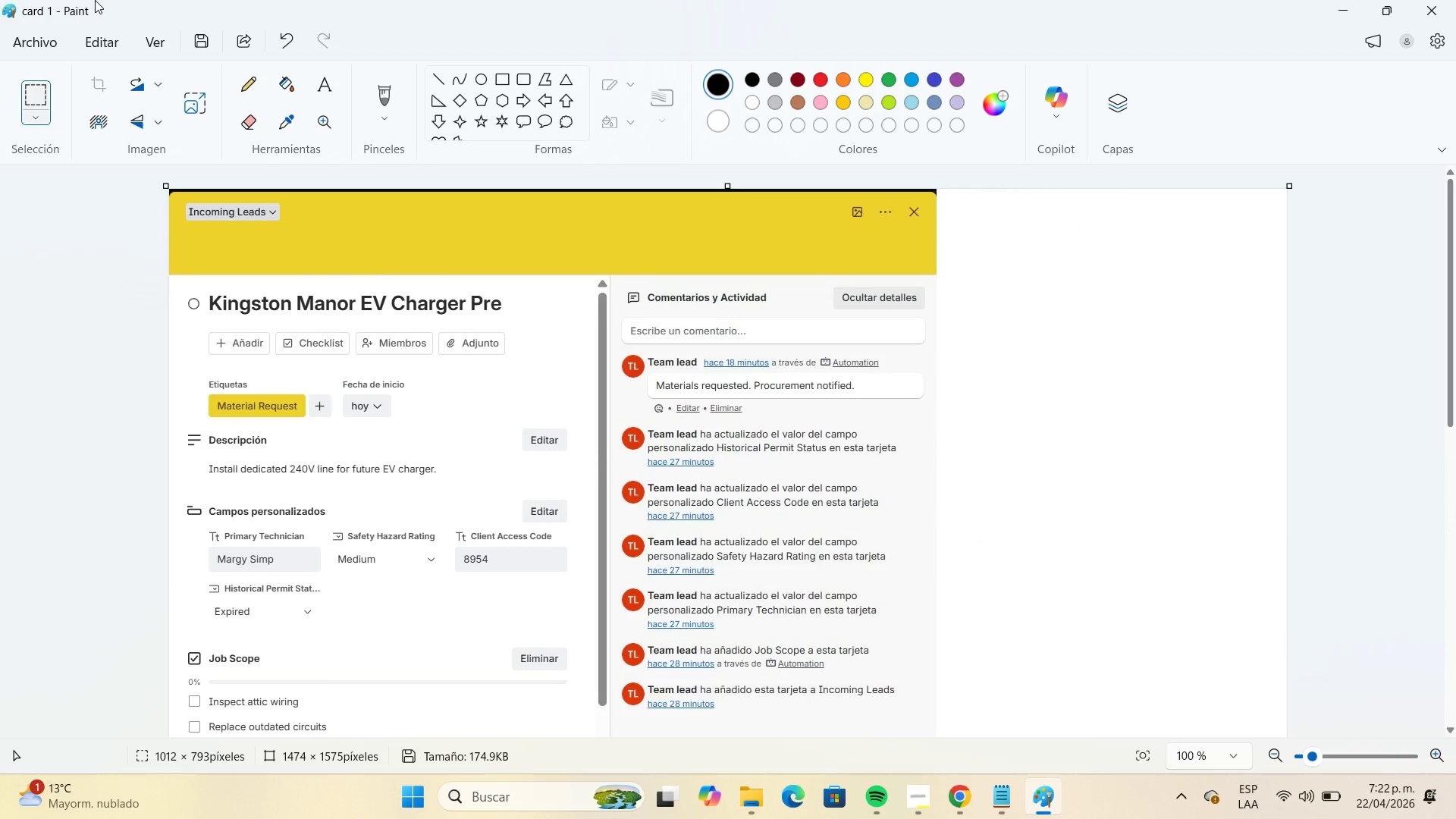 
left_click([49, 33])
 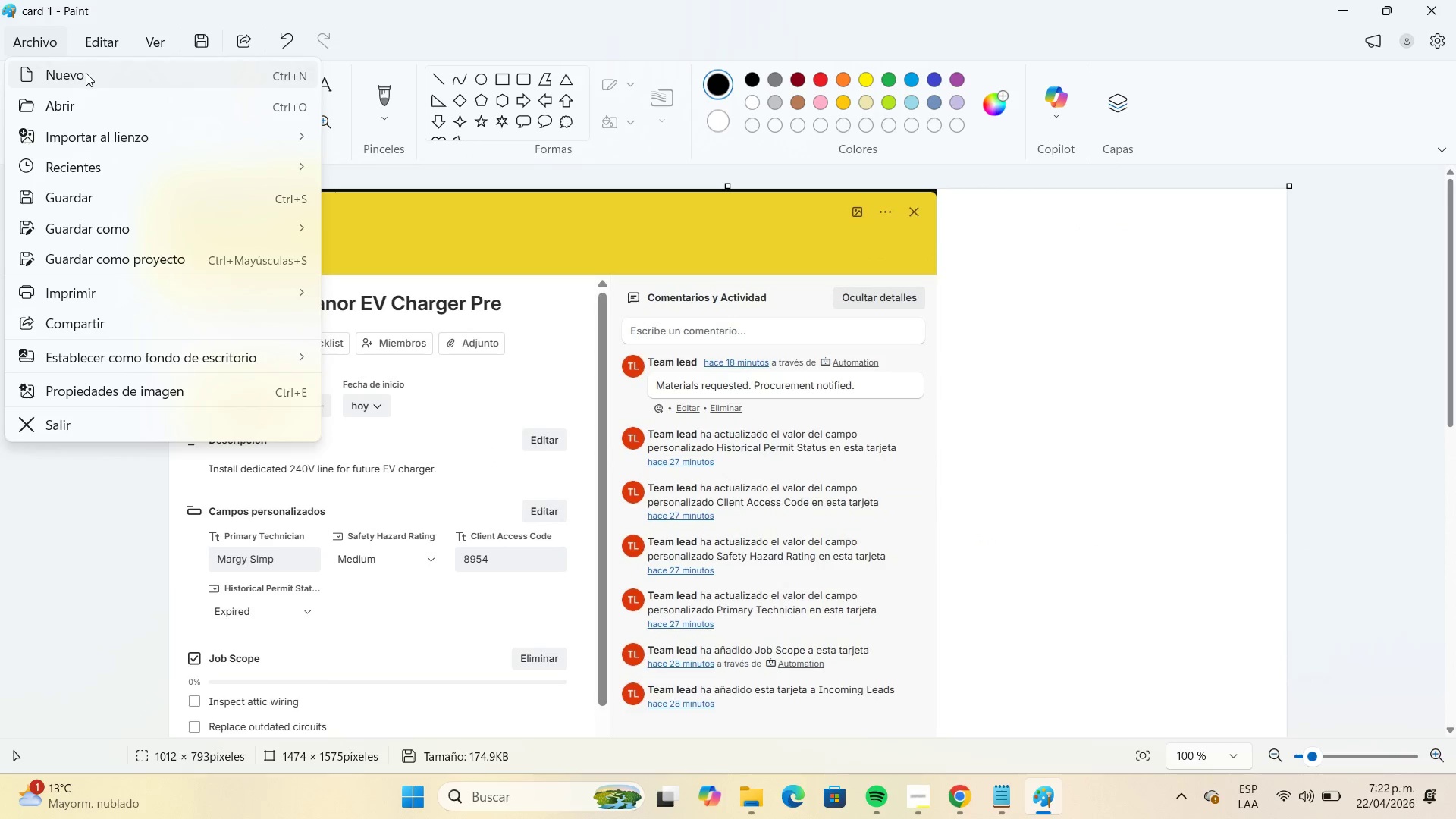 
left_click([86, 73])
 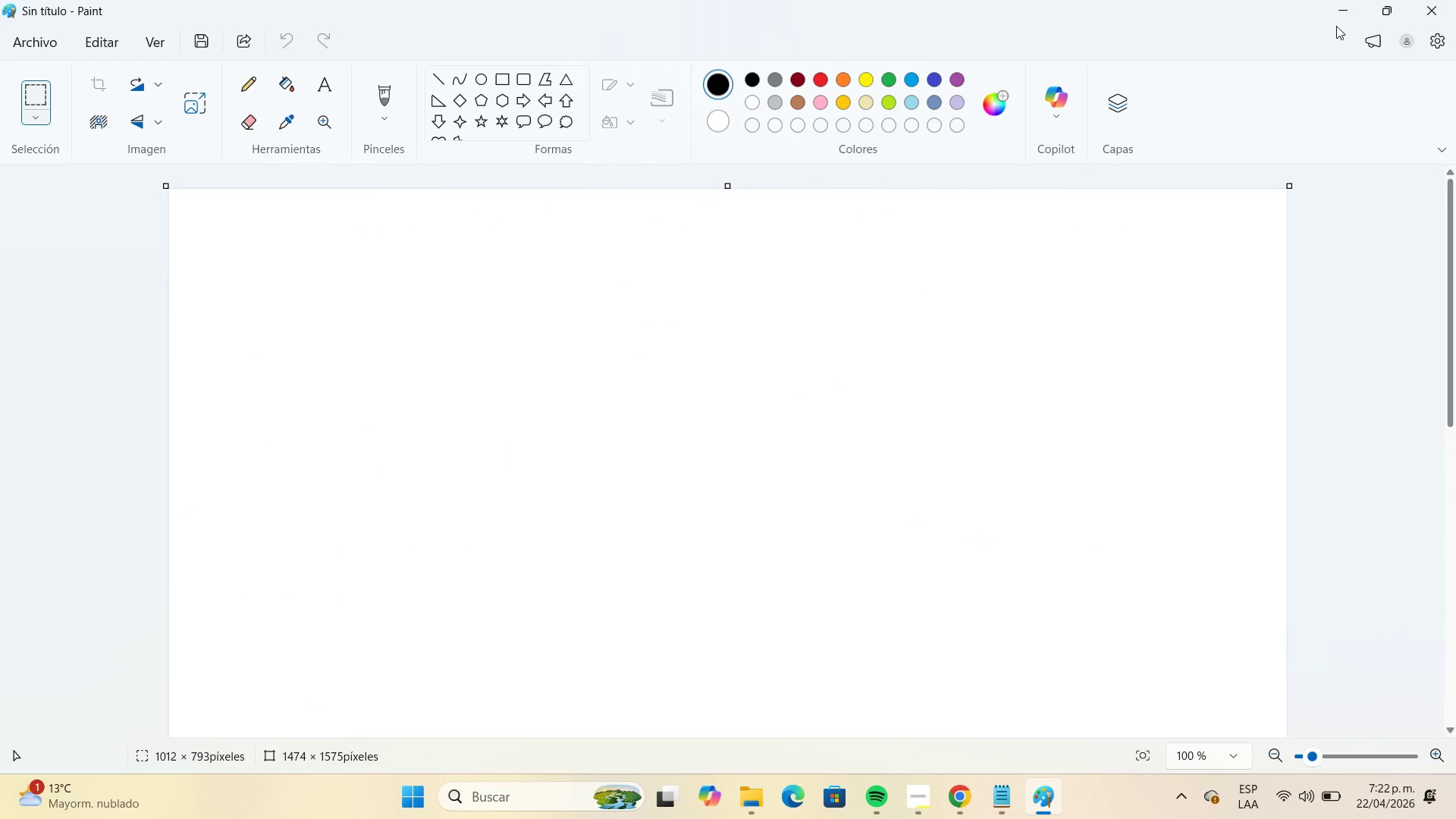 
left_click([1338, 20])
 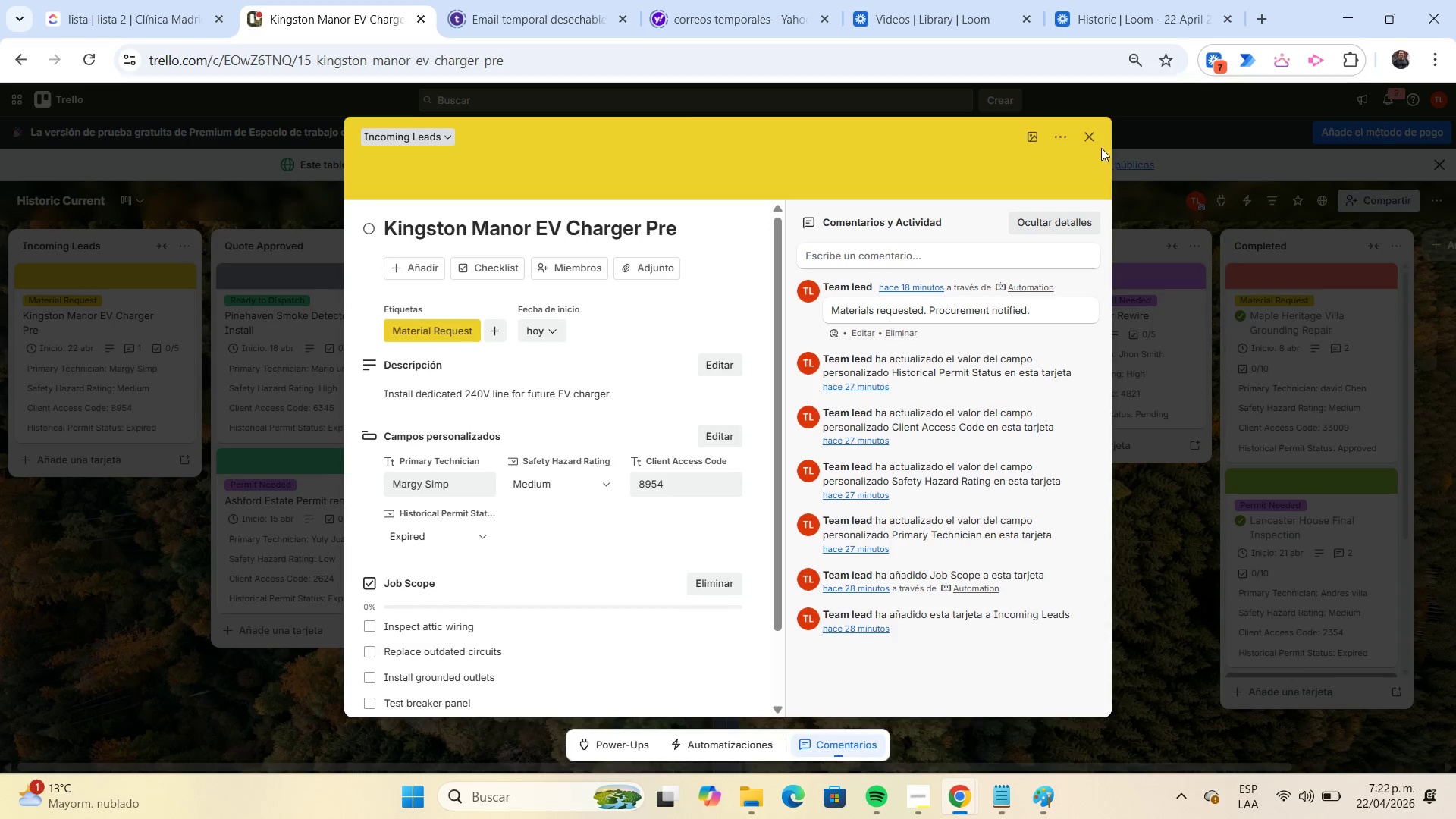 
left_click([1094, 141])
 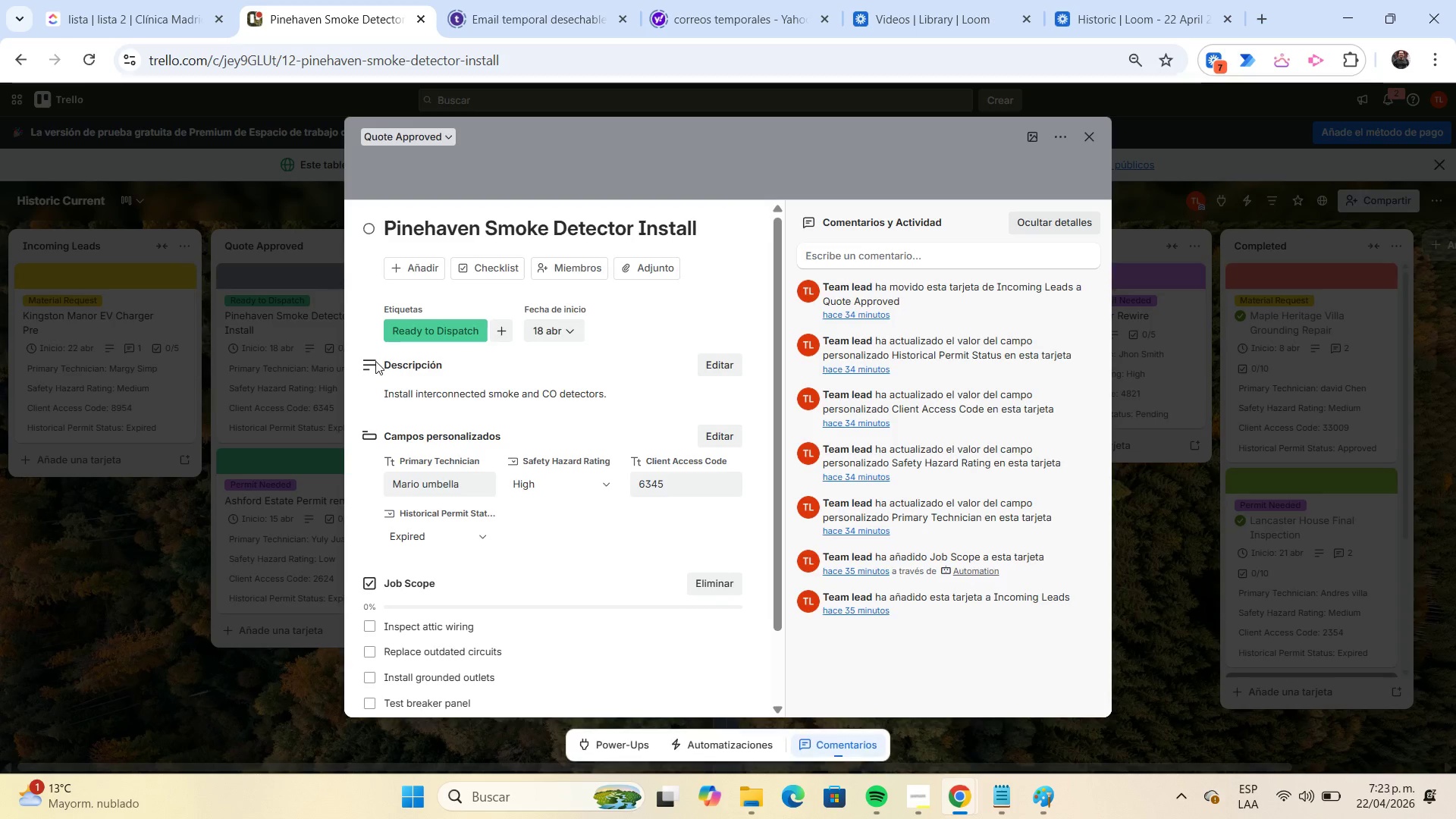 
key(Meta+Shift+S)
 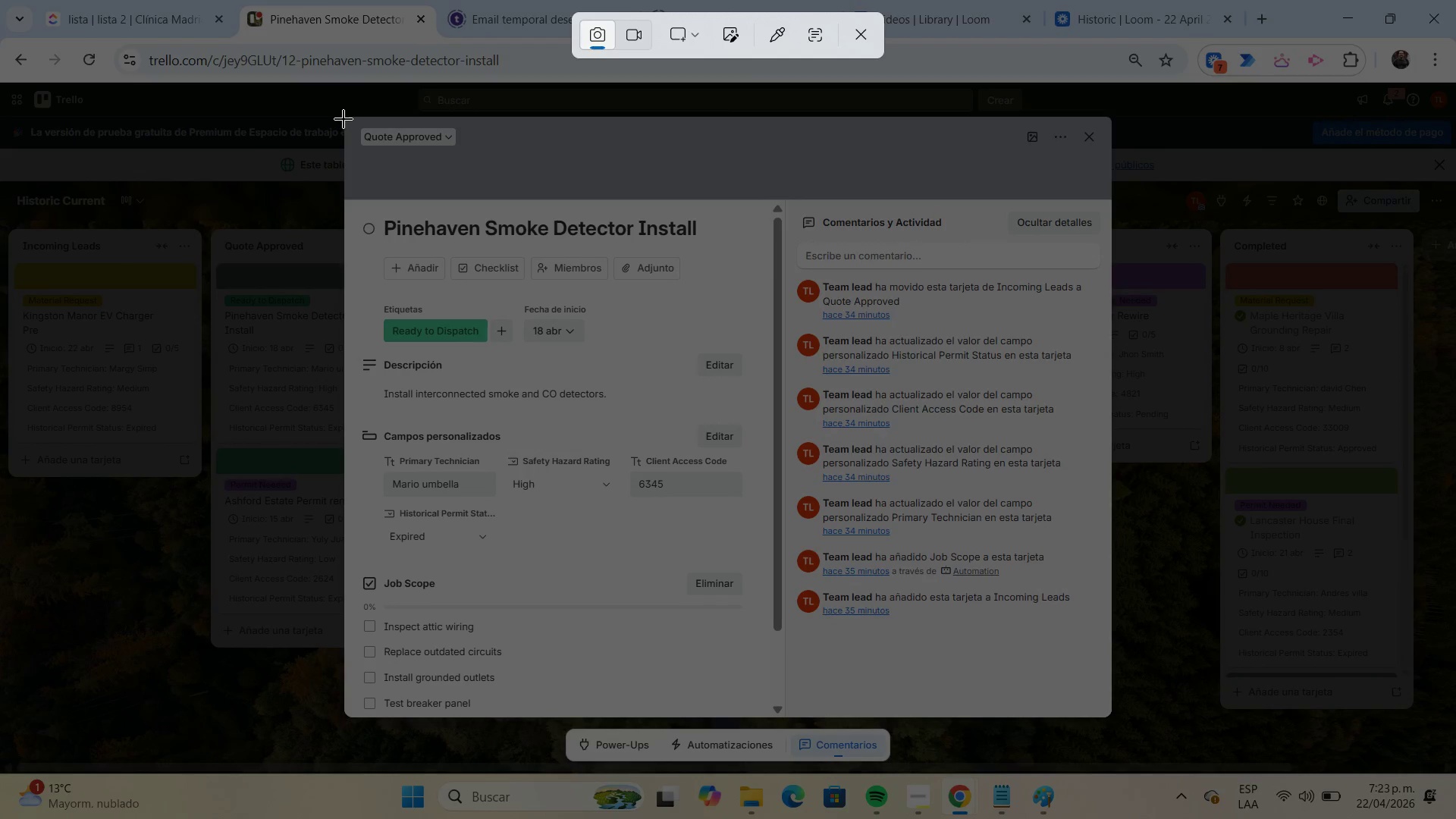 
left_click_drag(start_coordinate=[342, 119], to_coordinate=[1110, 717])
 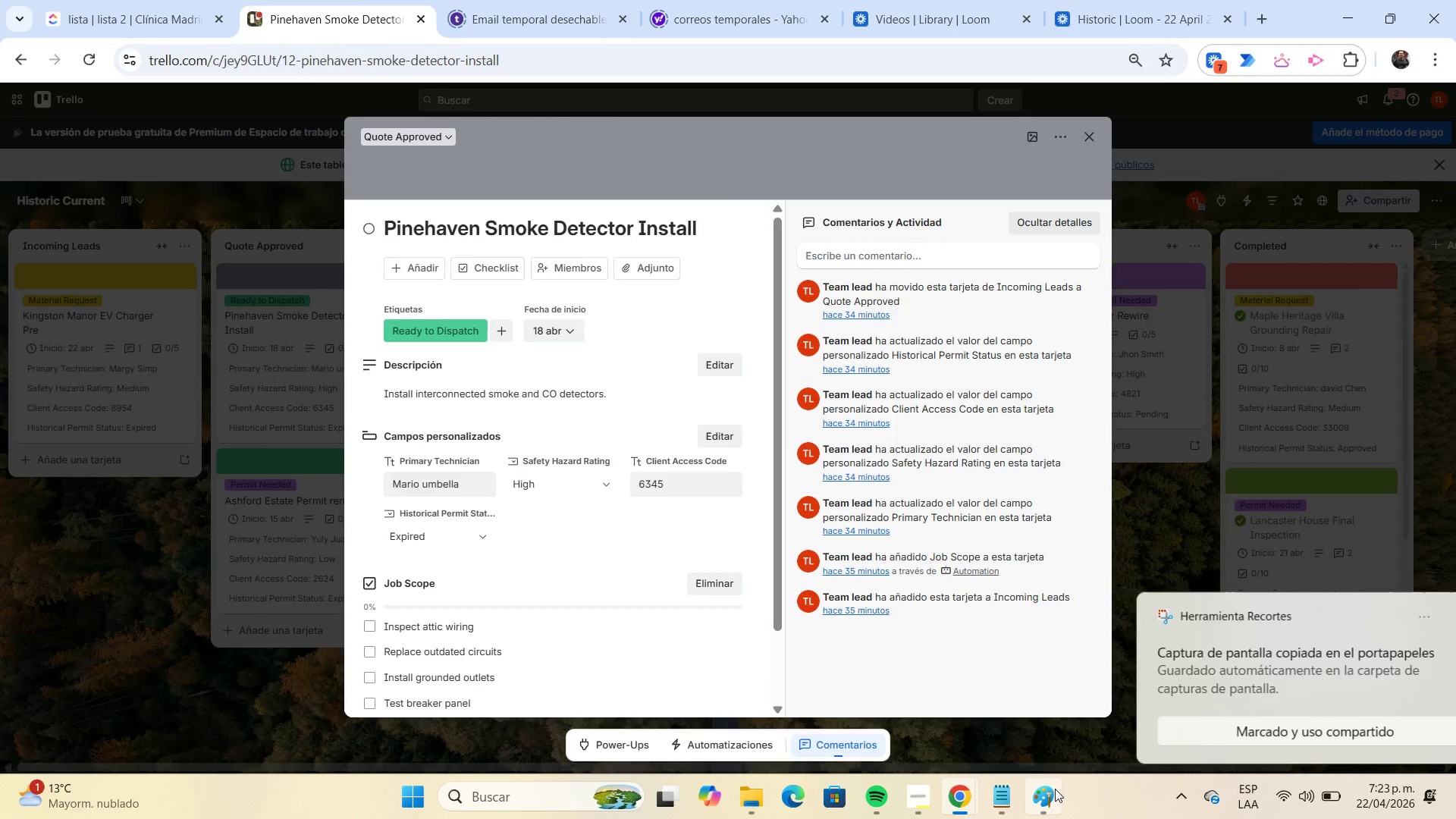 
left_click([1055, 789])
 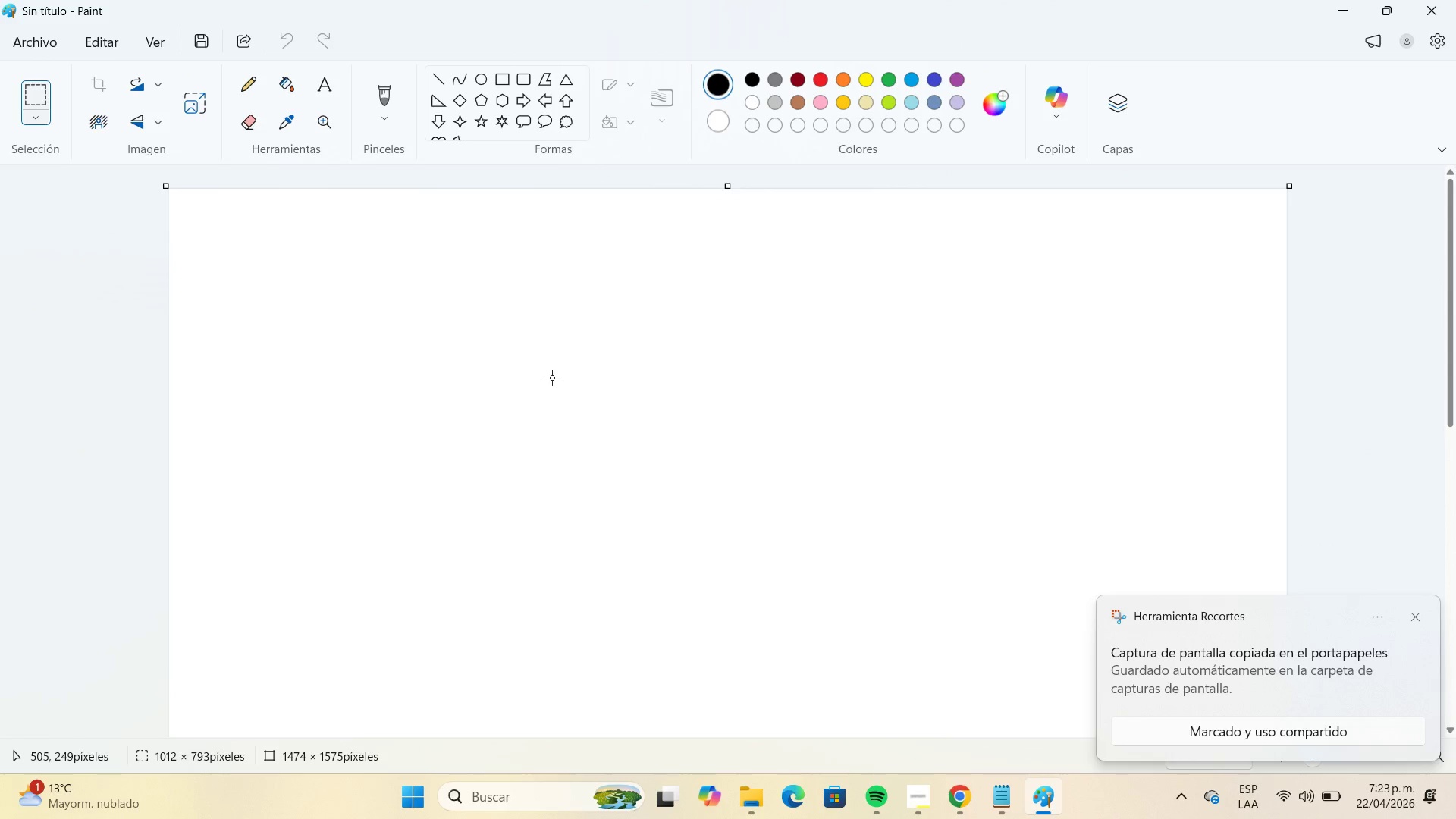 
key(Control+V)
 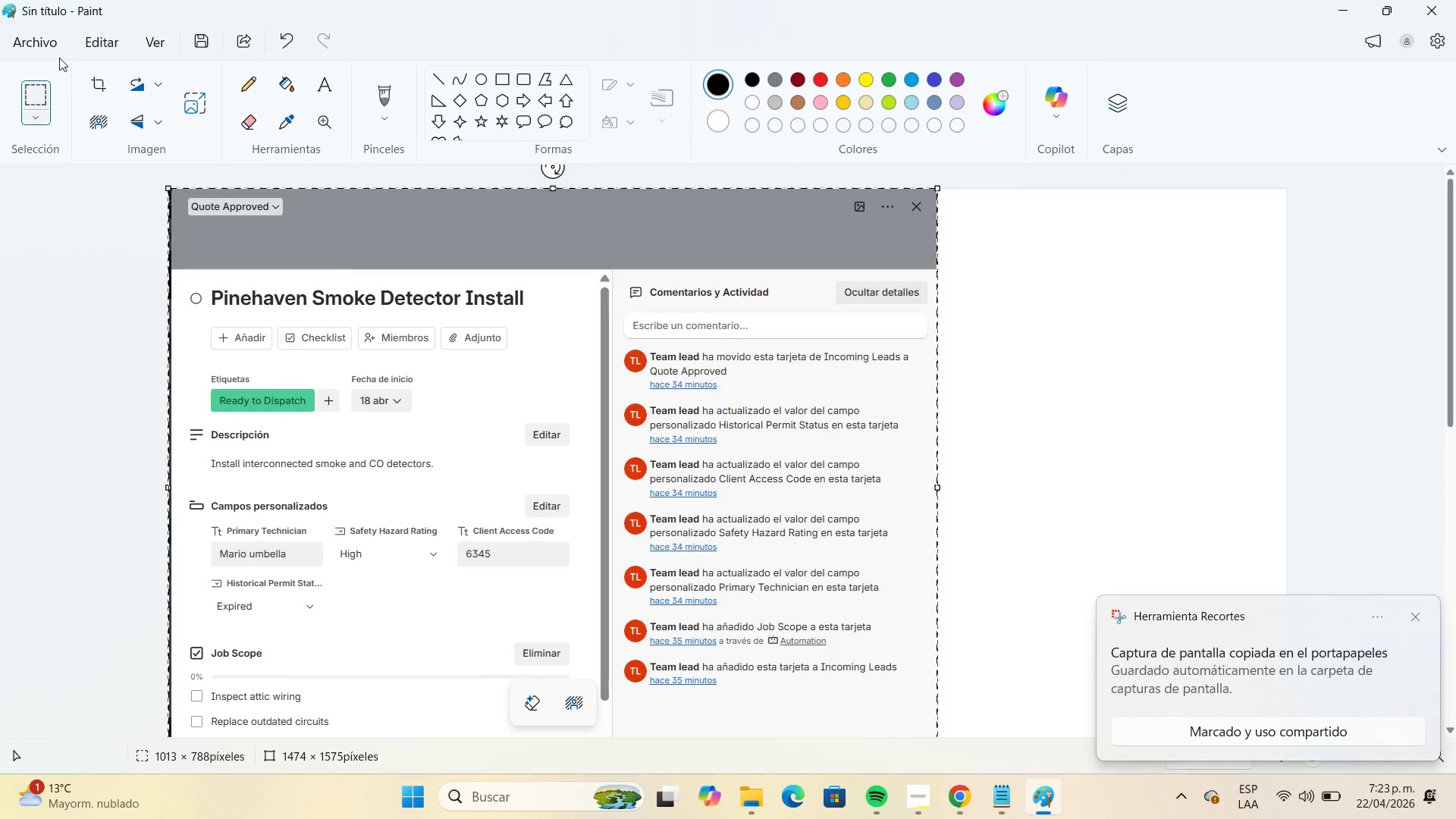 
left_click([49, 52])
 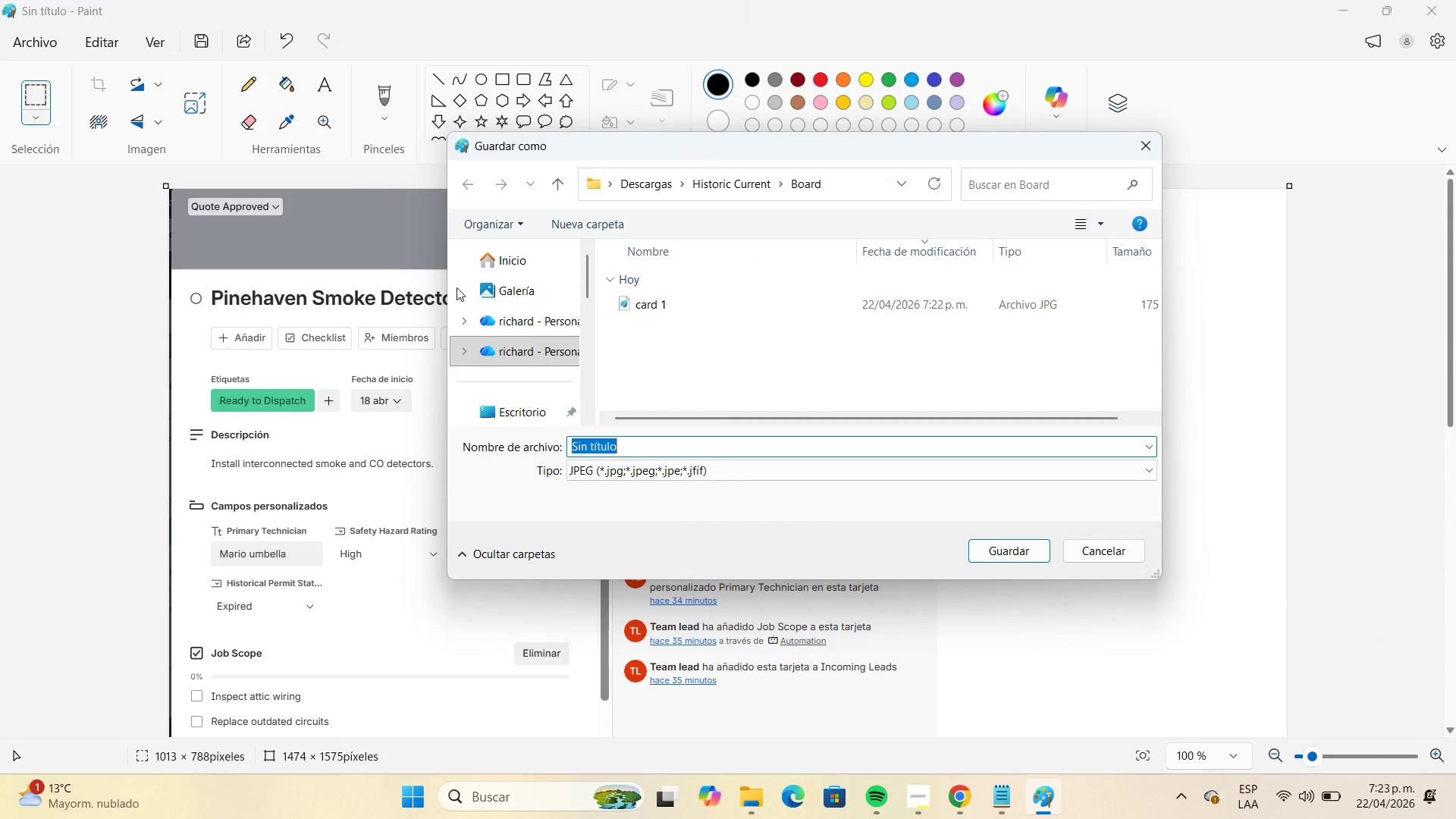 
left_click([673, 309])
 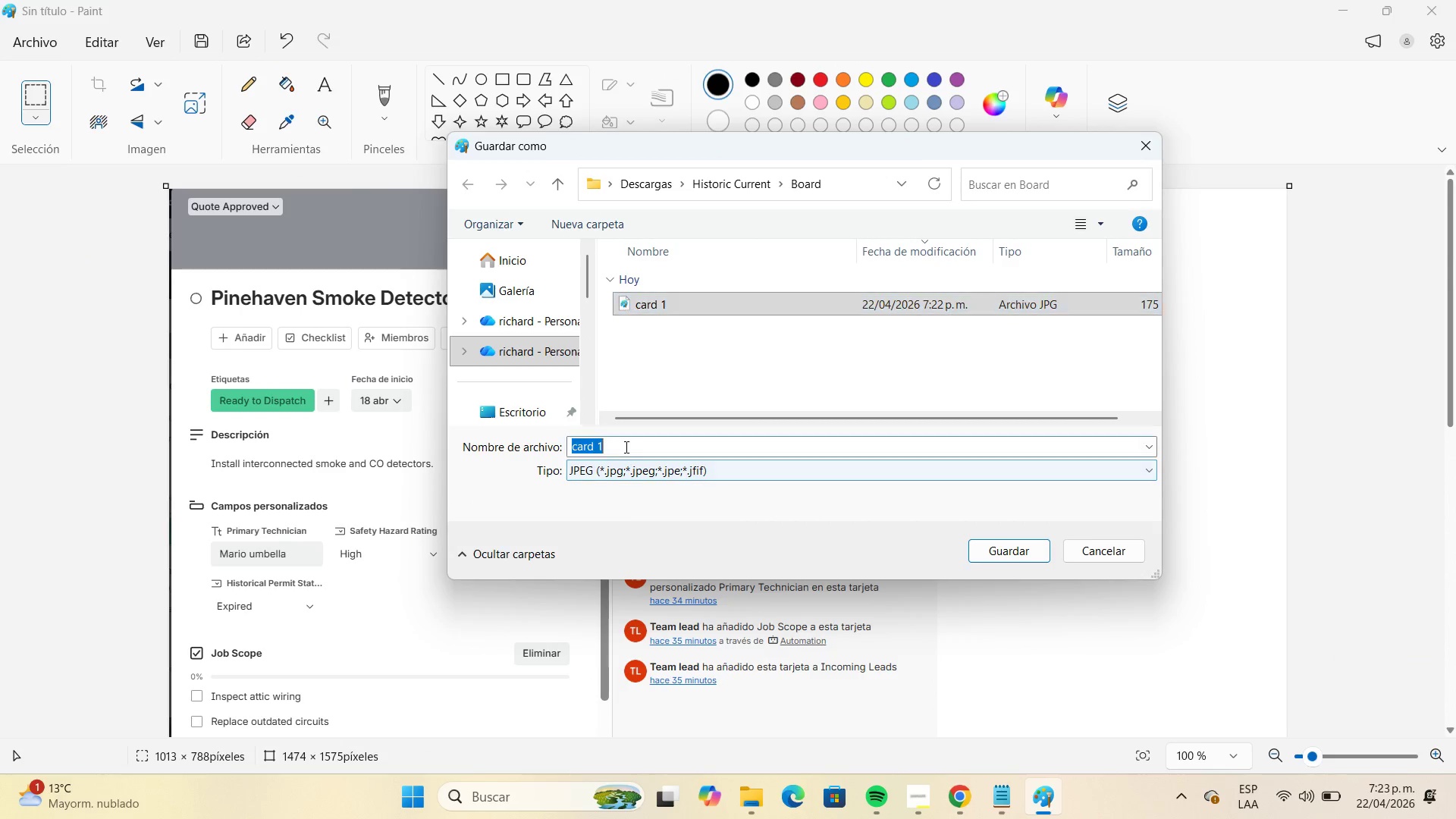 
double_click([625, 447])
 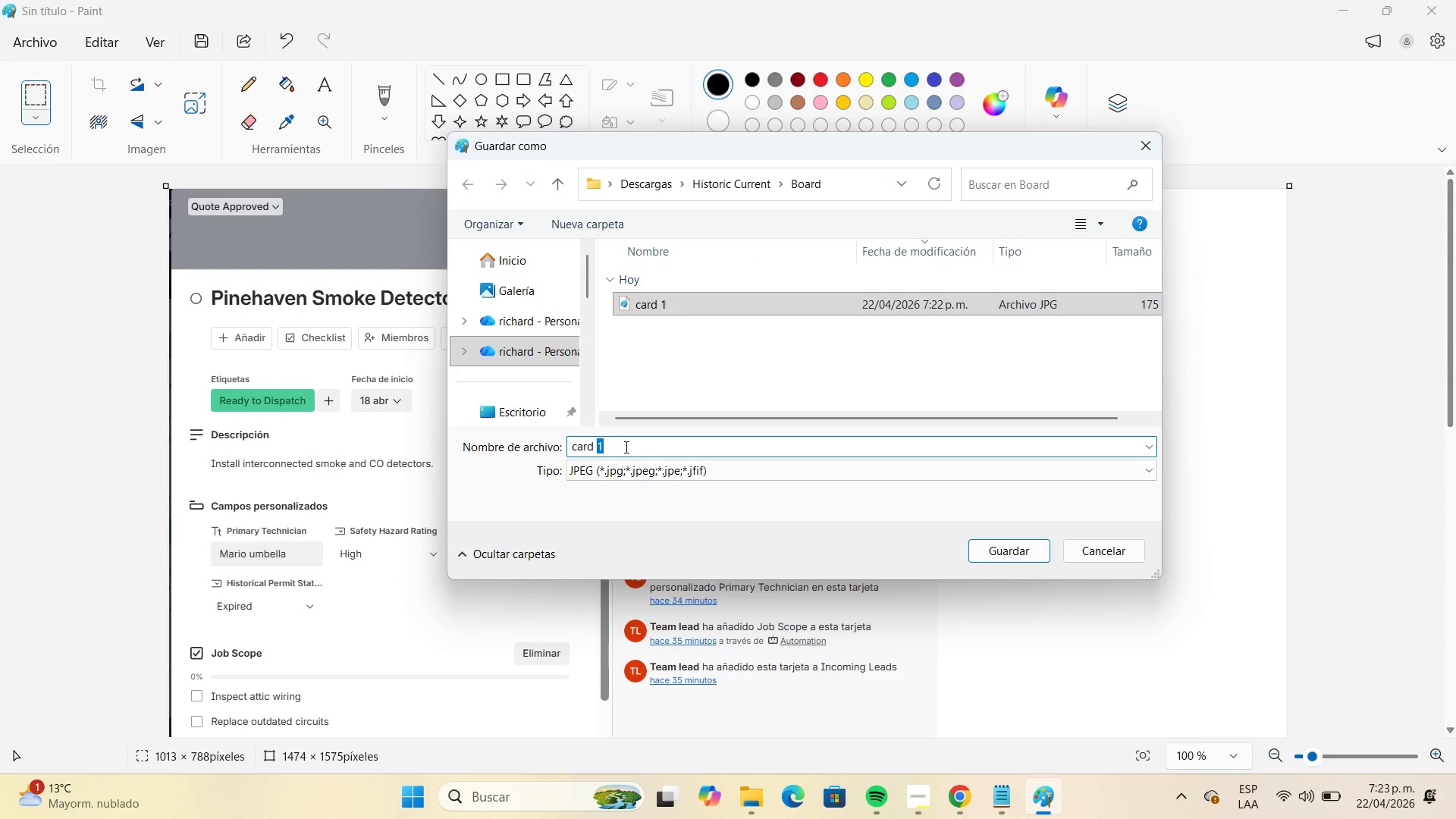 
key(Numpad2)
 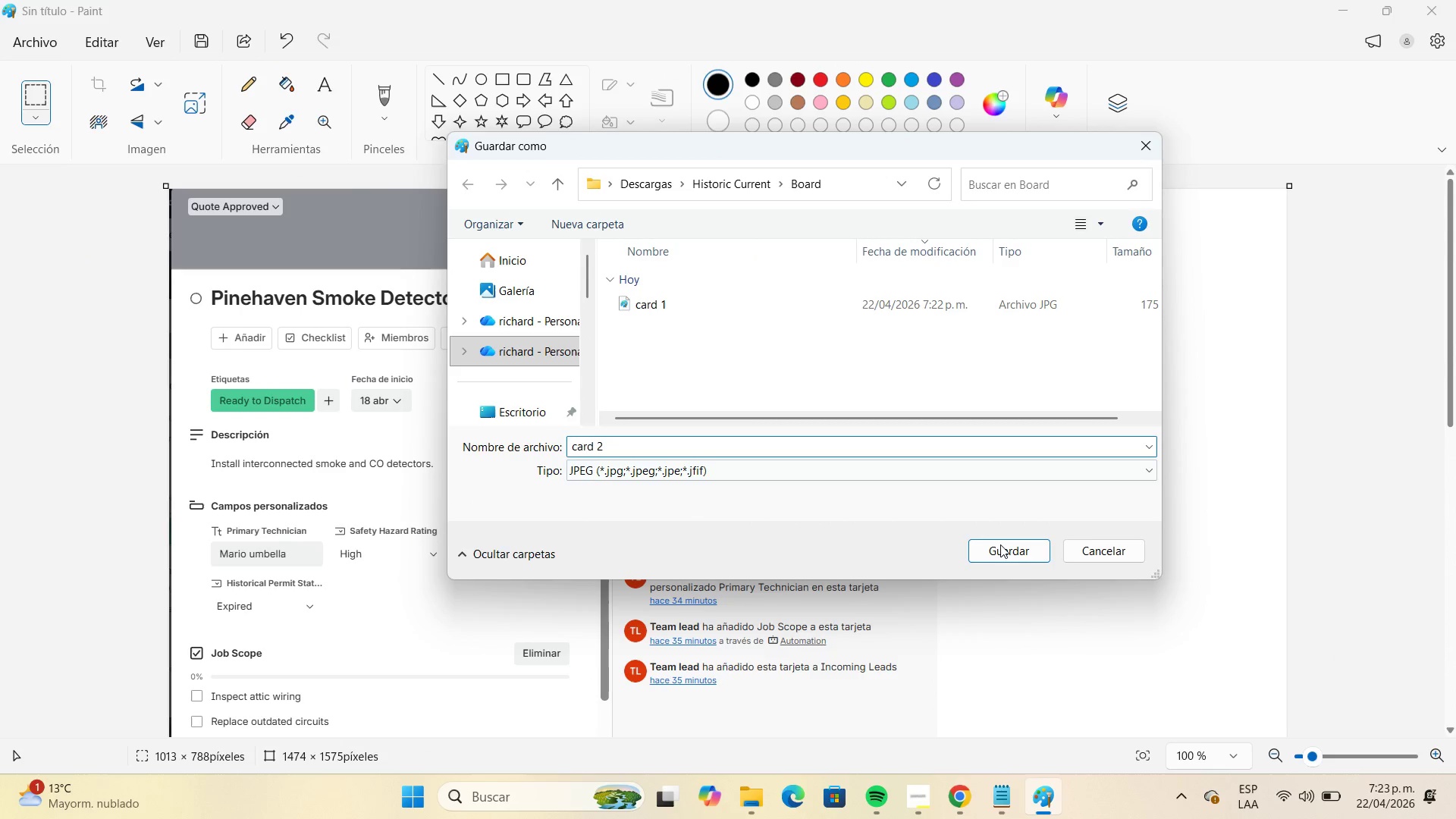 
left_click([1003, 545])
 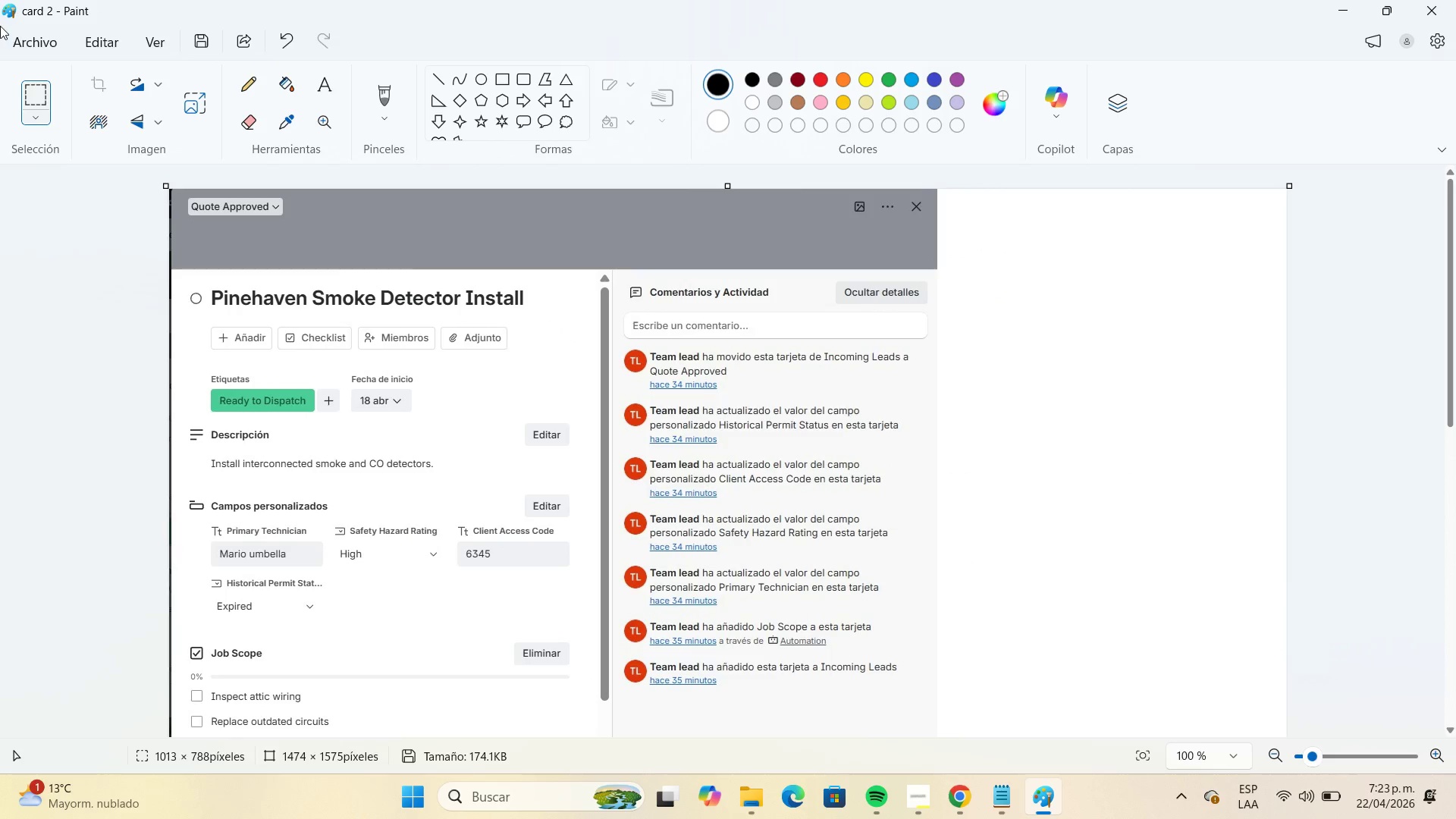 
left_click([29, 32])
 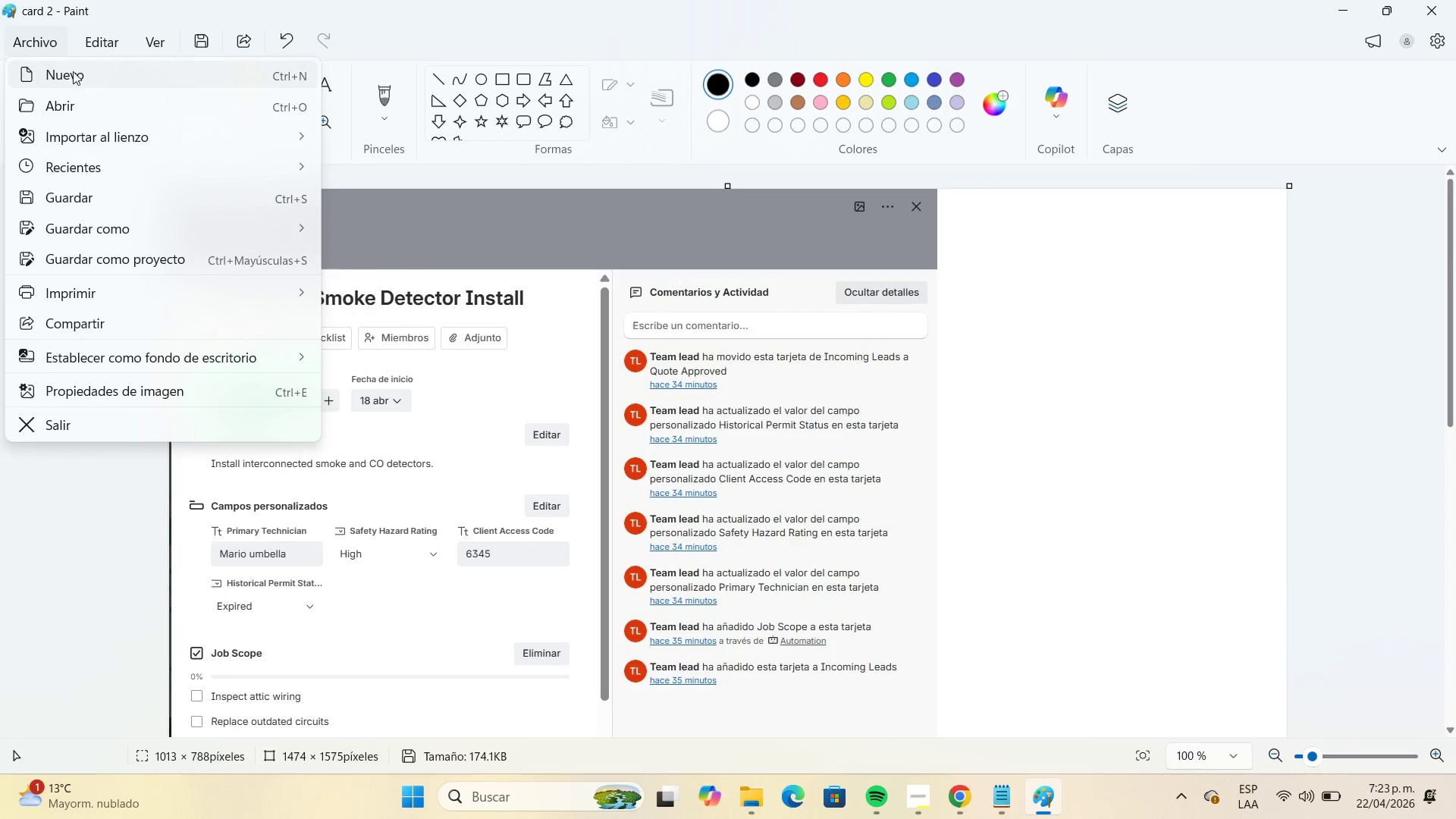 
left_click([73, 71])
 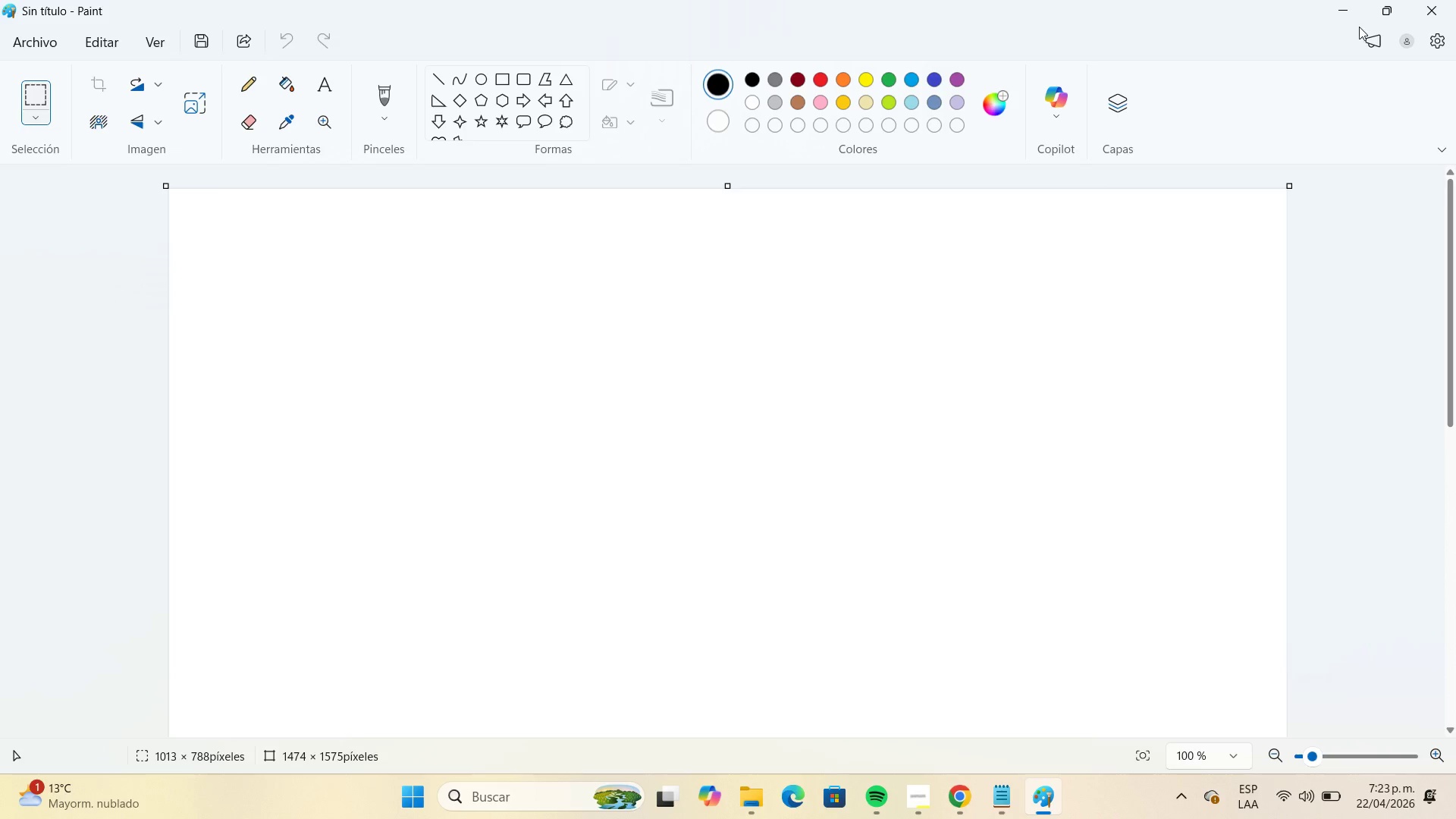 
left_click([1349, 16])
 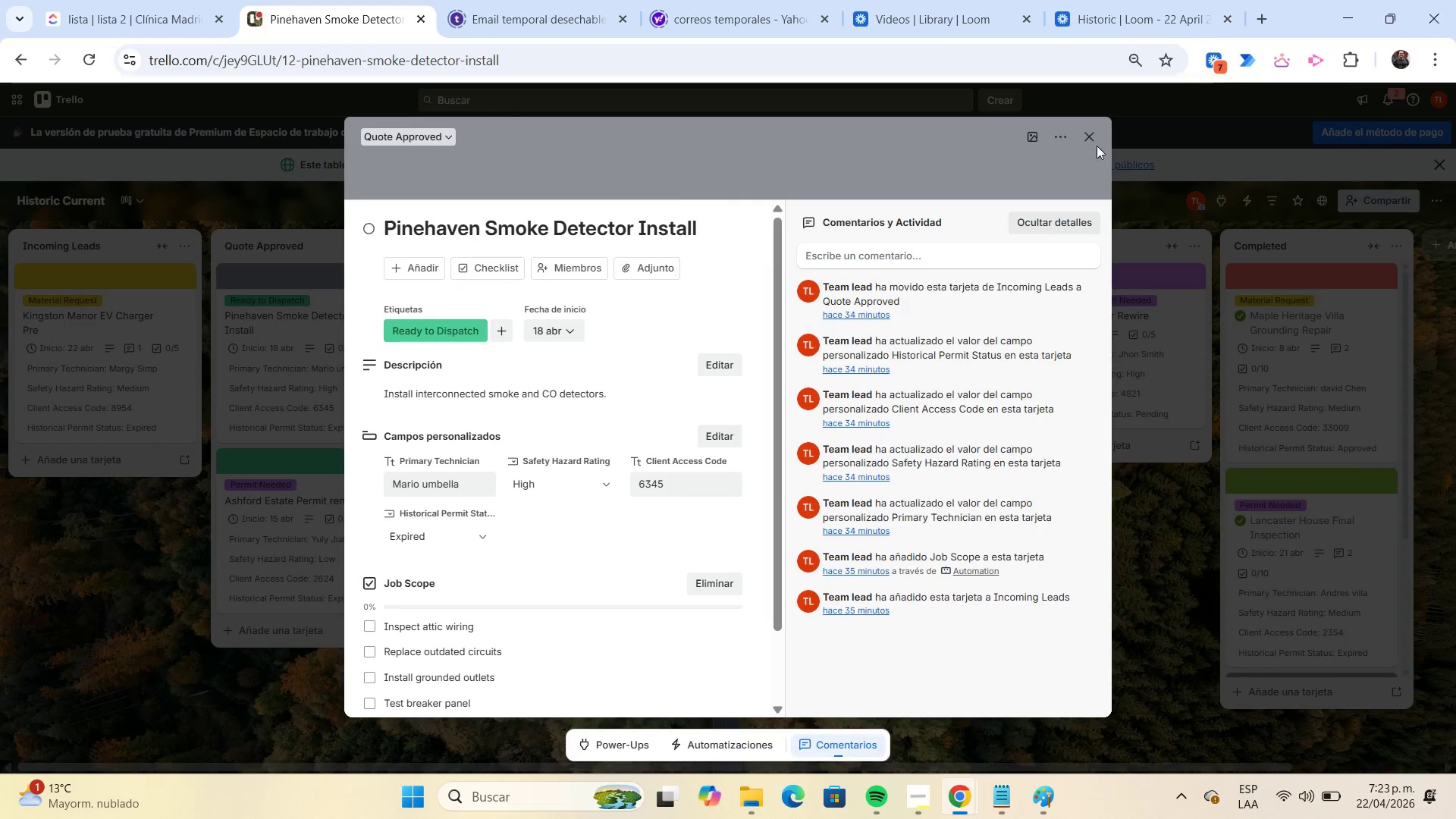 
left_click([1096, 143])
 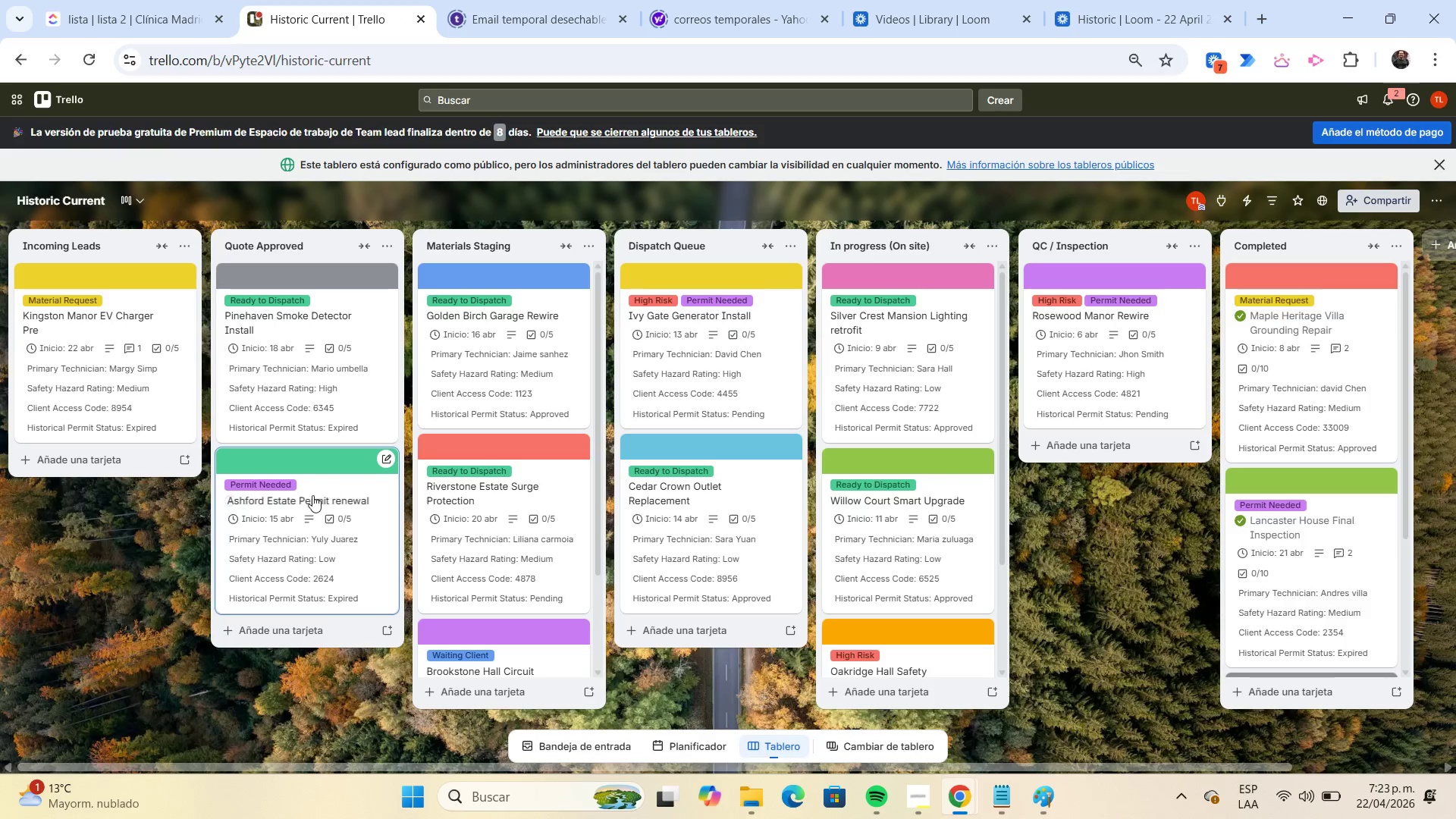 
left_click([312, 498])
 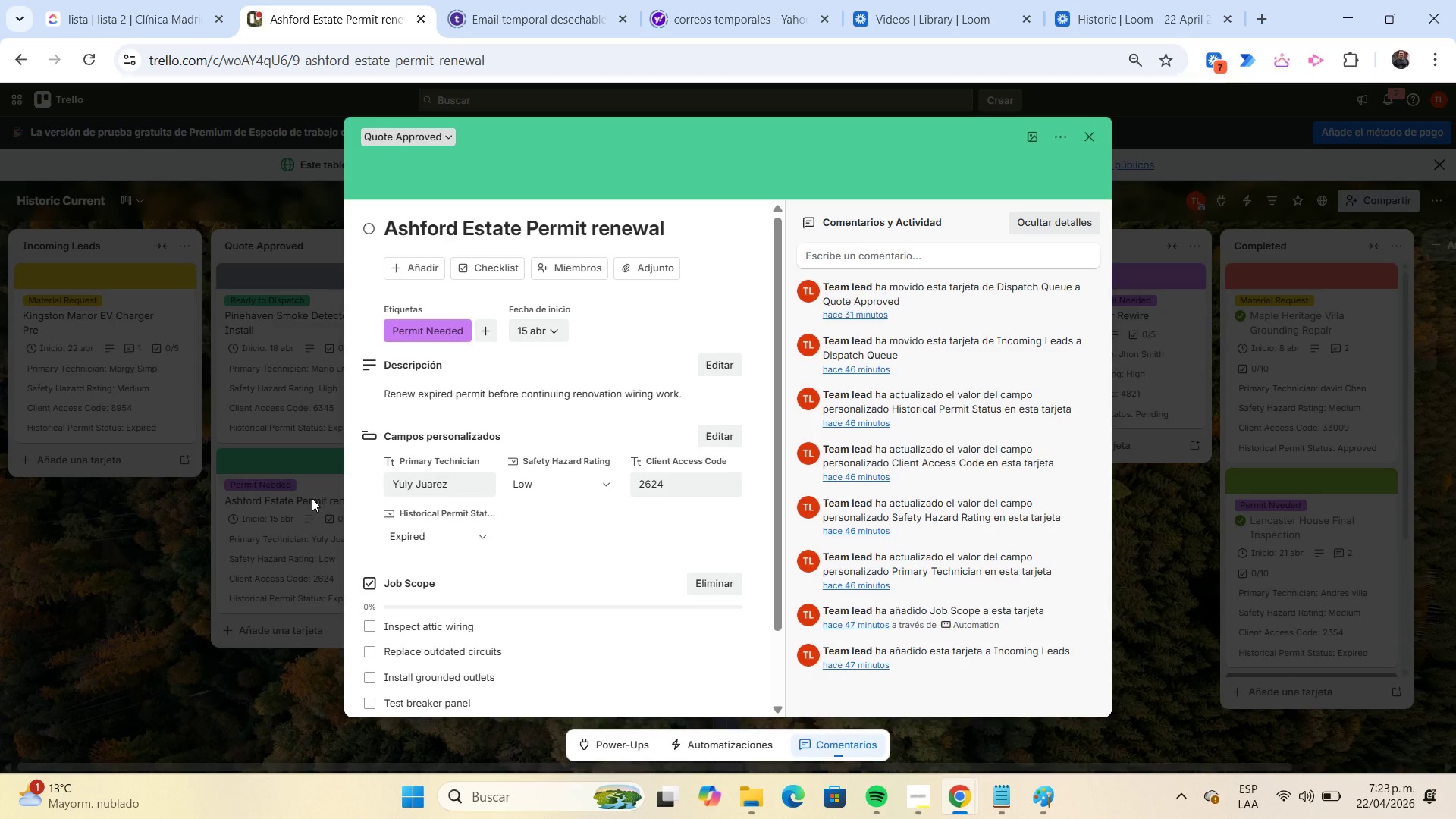 
key(Meta+Shift+S)
 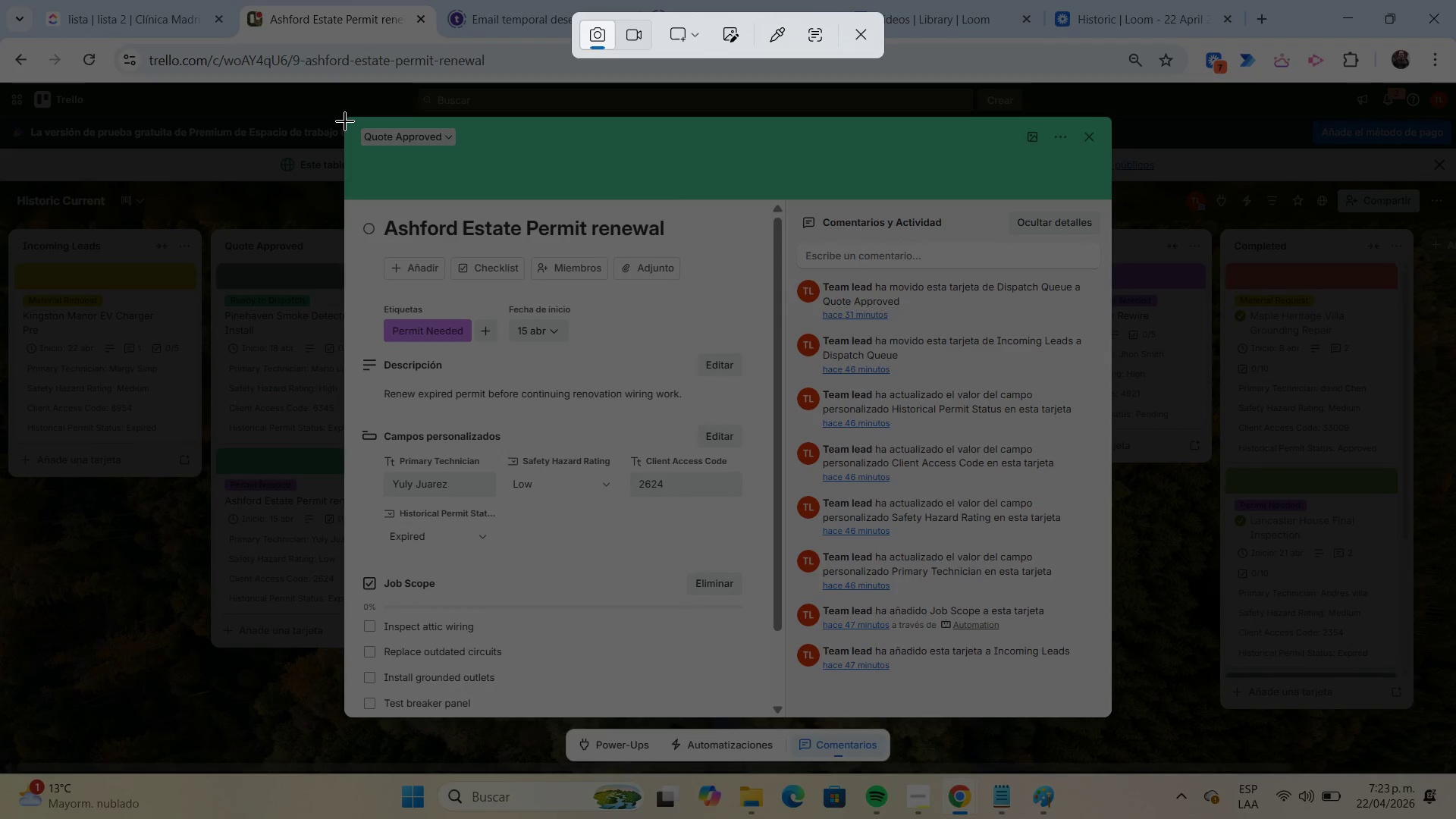 
left_click_drag(start_coordinate=[345, 118], to_coordinate=[1118, 719])
 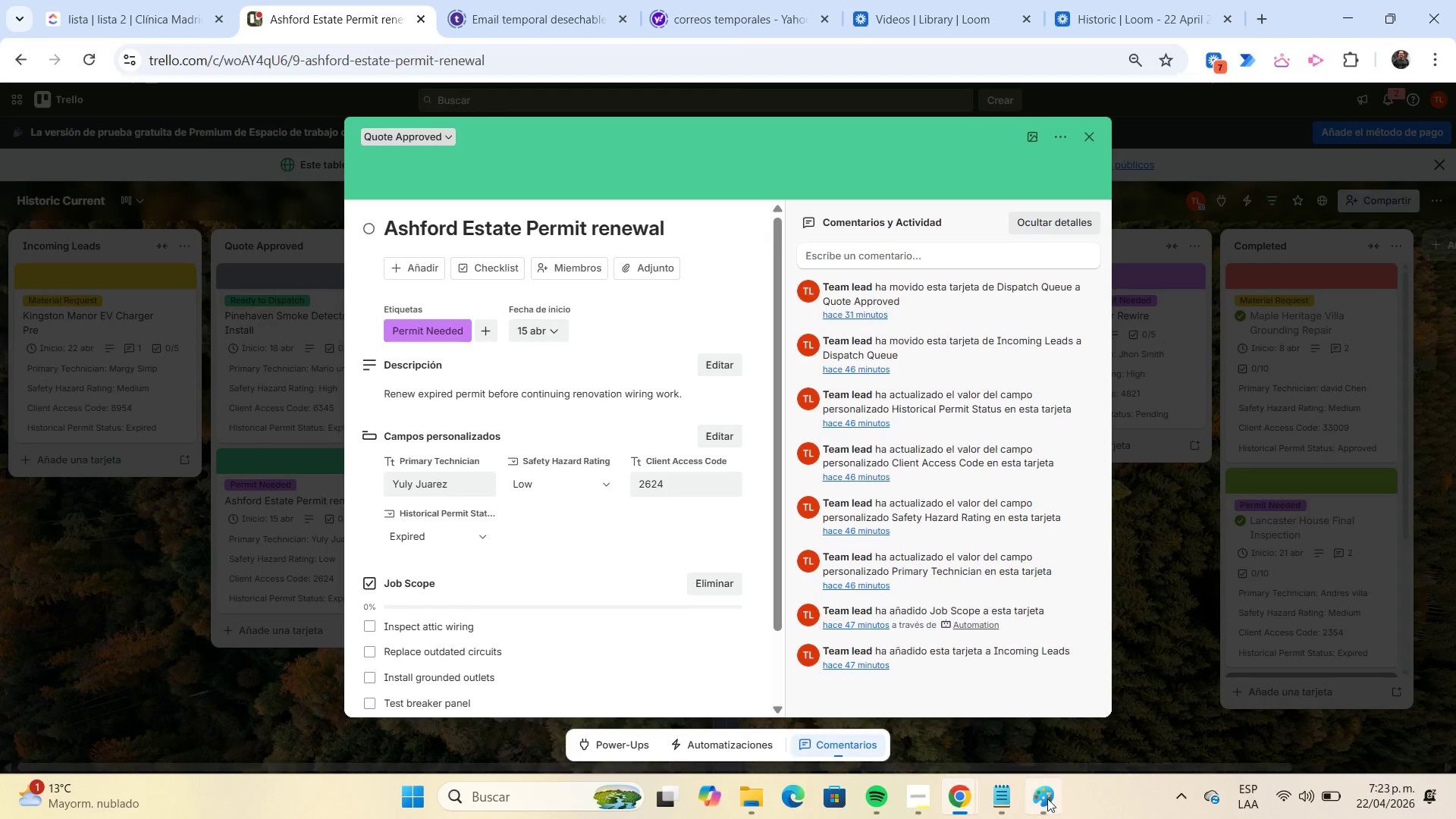 
left_click([1047, 799])
 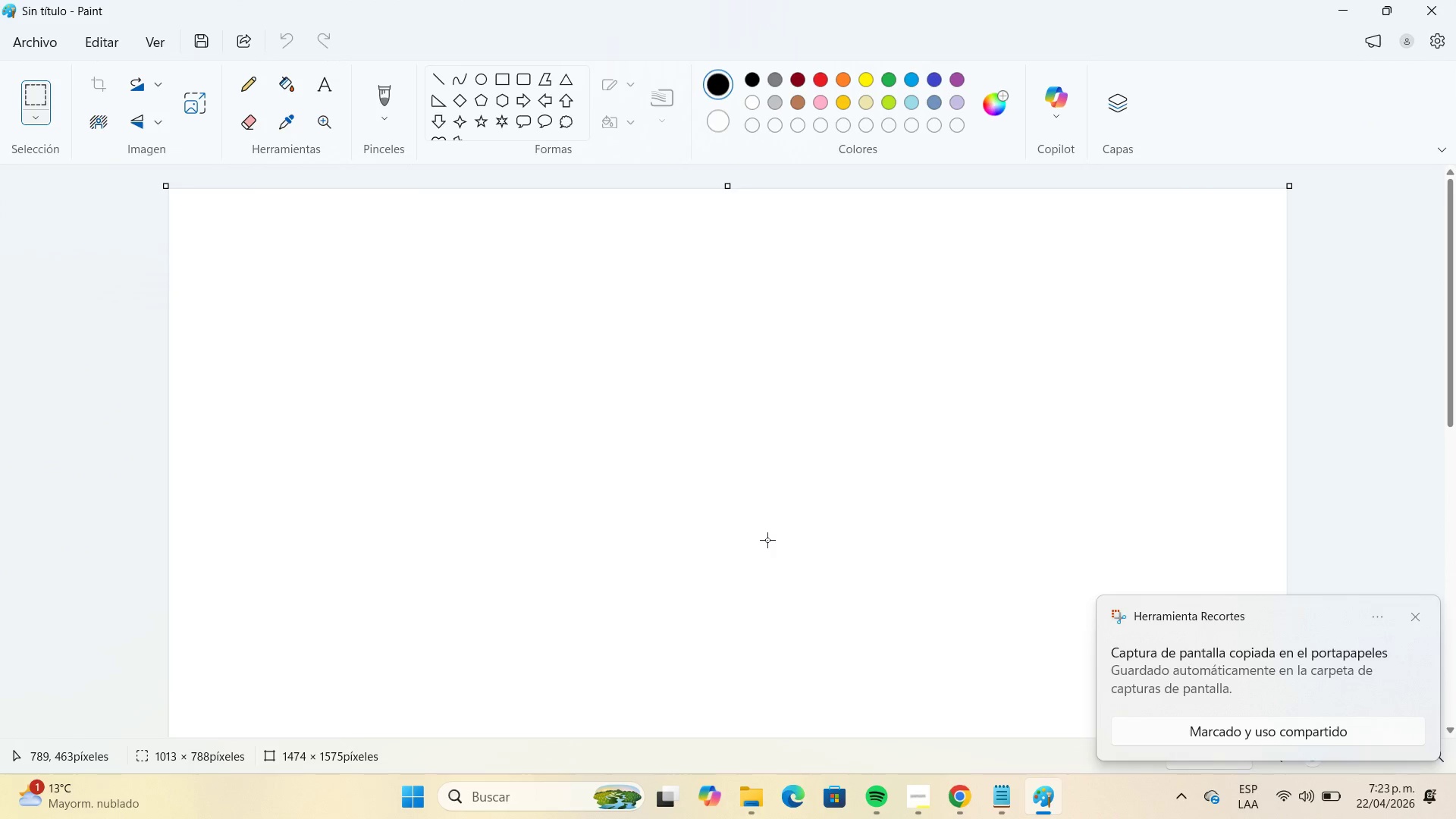 
key(Control+V)
 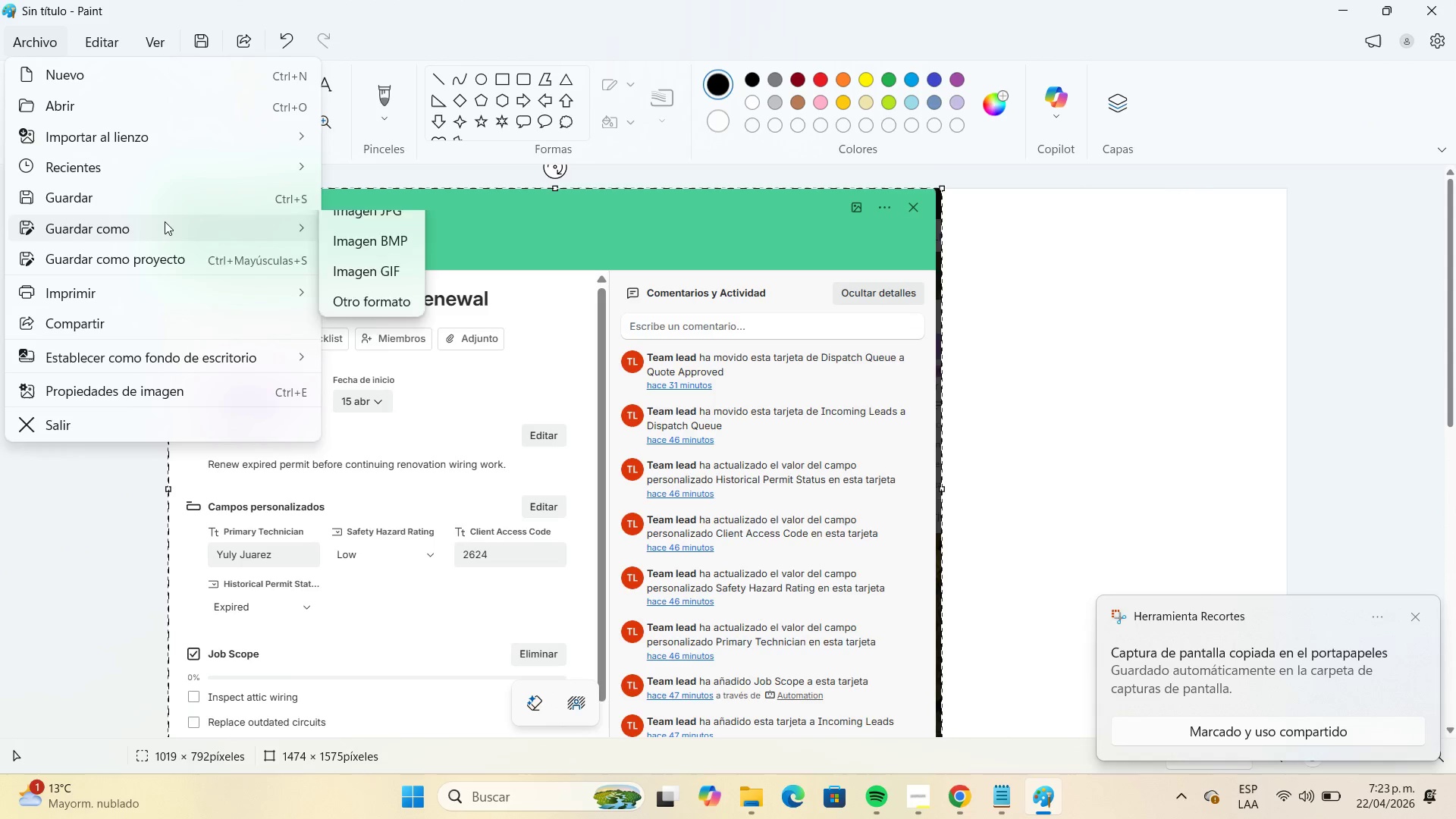 
left_click([366, 268])
 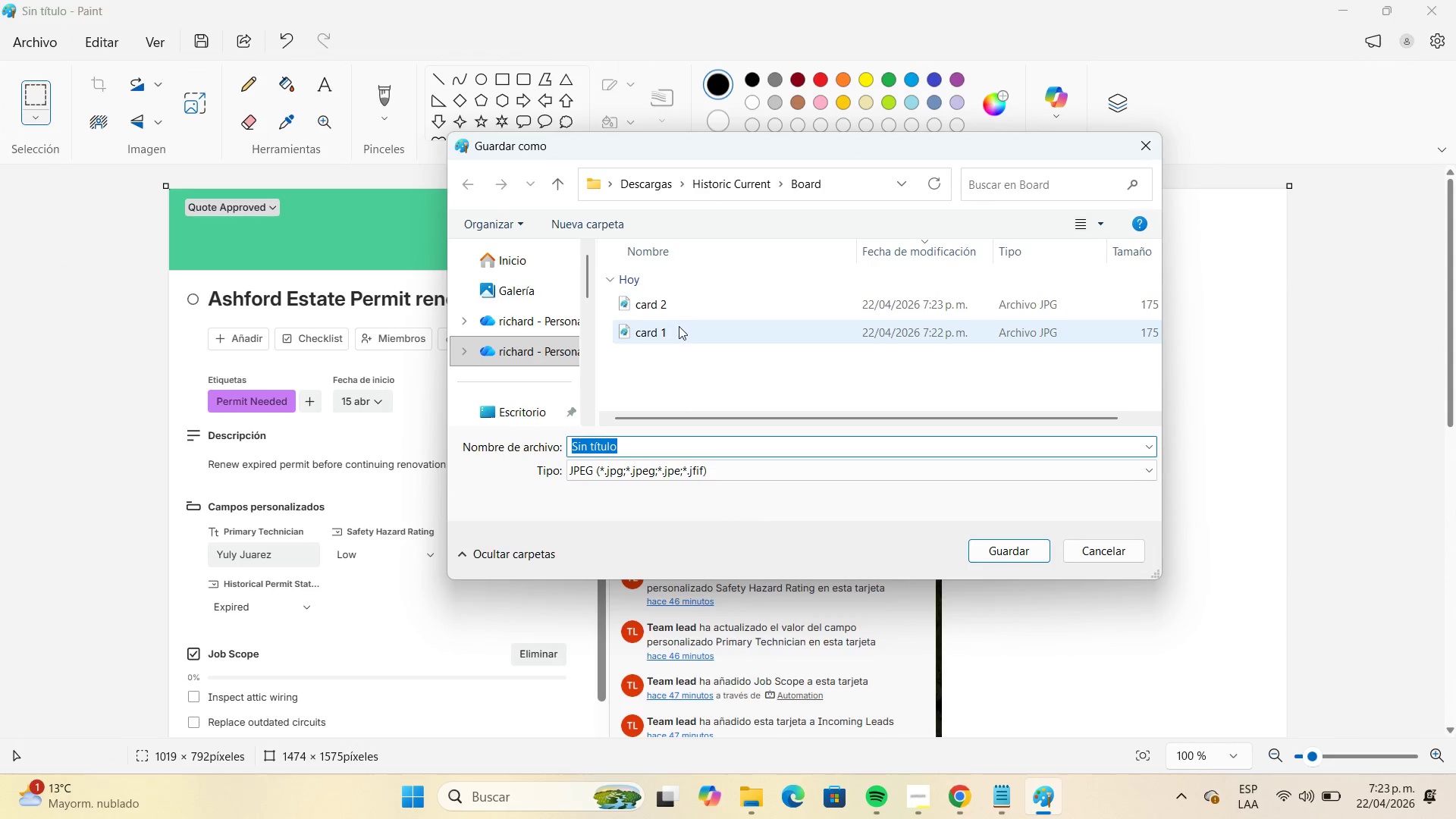 
left_click([667, 310])
 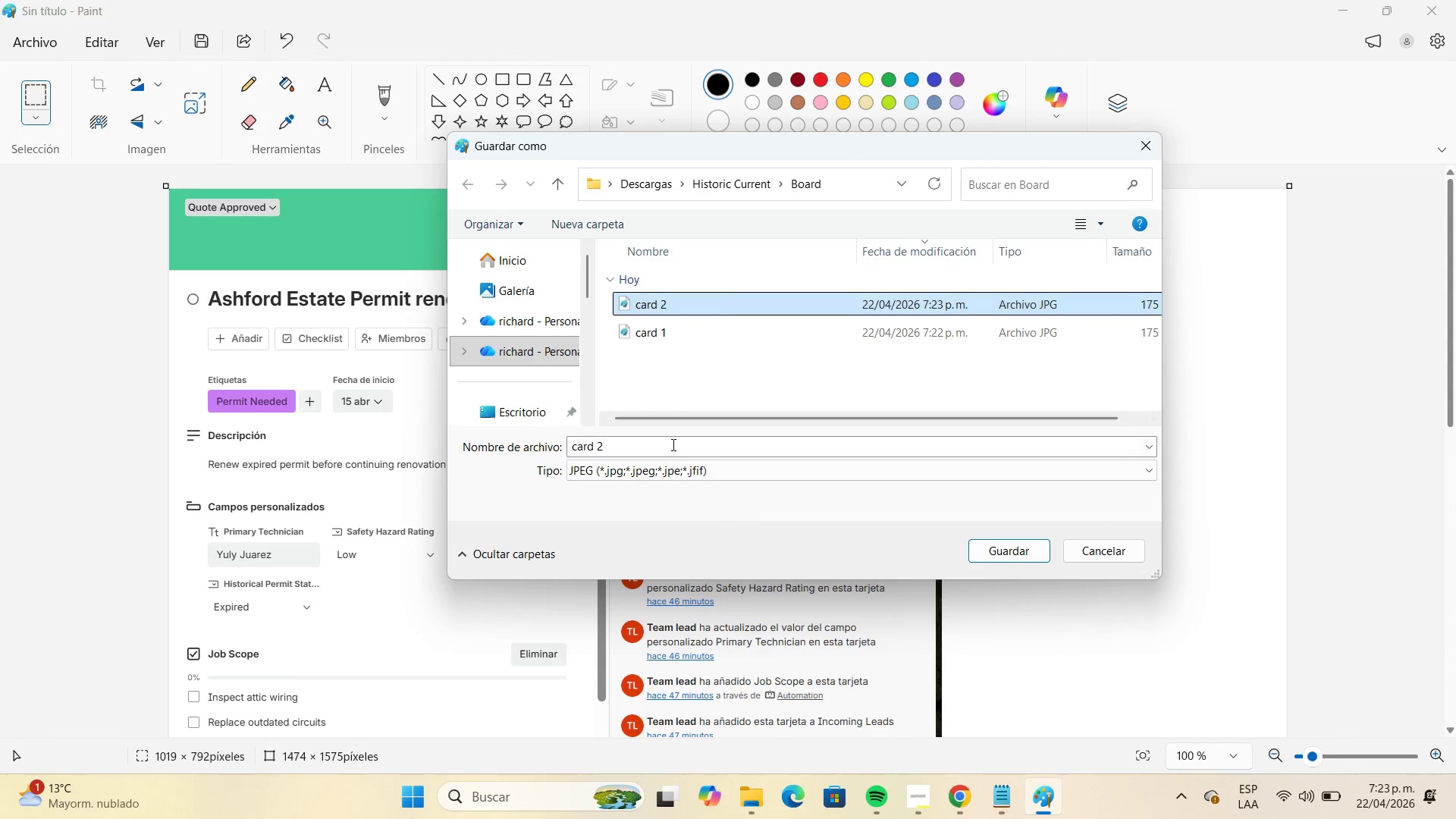 
double_click([672, 444])
 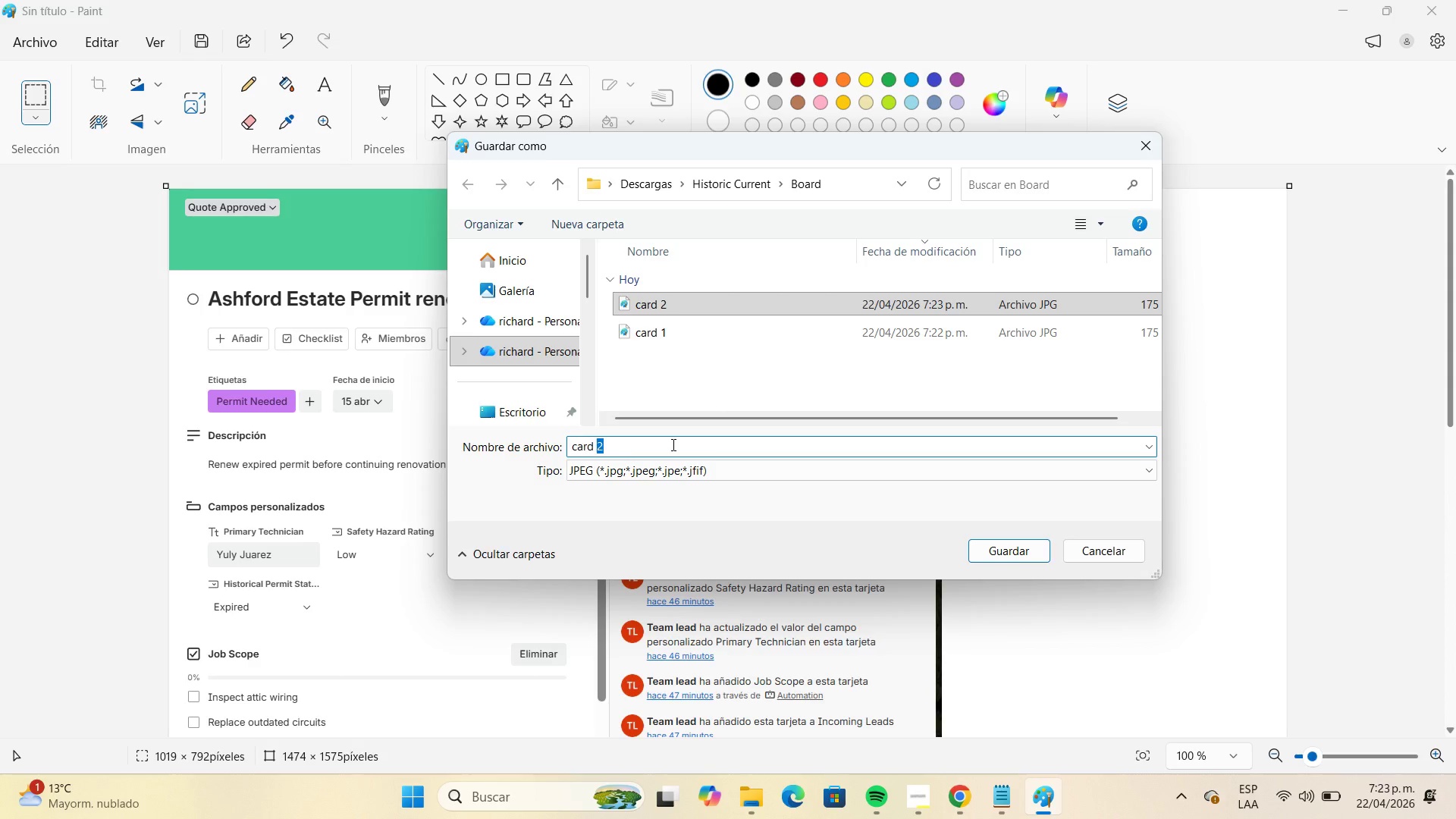 
key(Numpad3)
 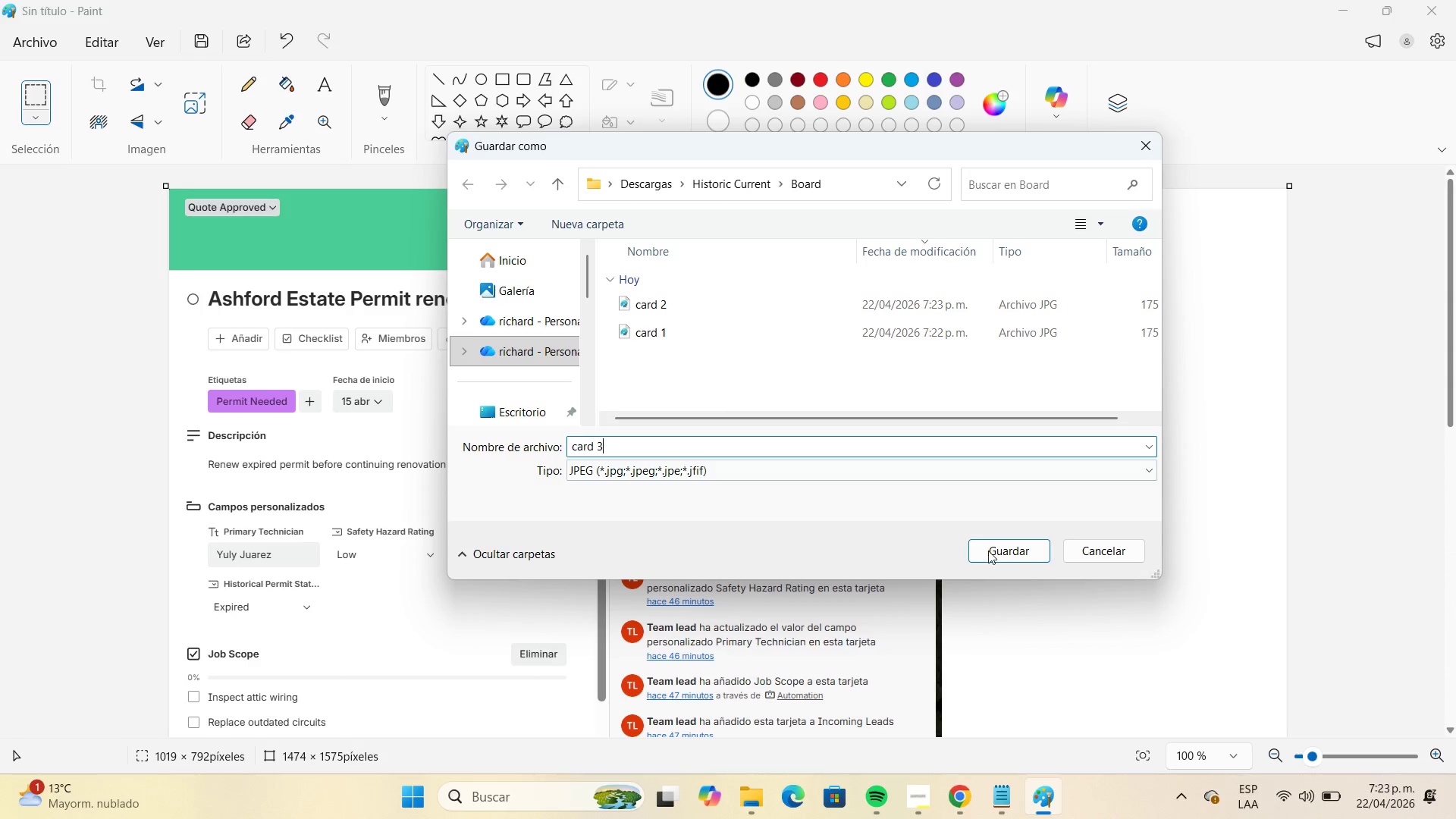 
left_click([991, 553])
 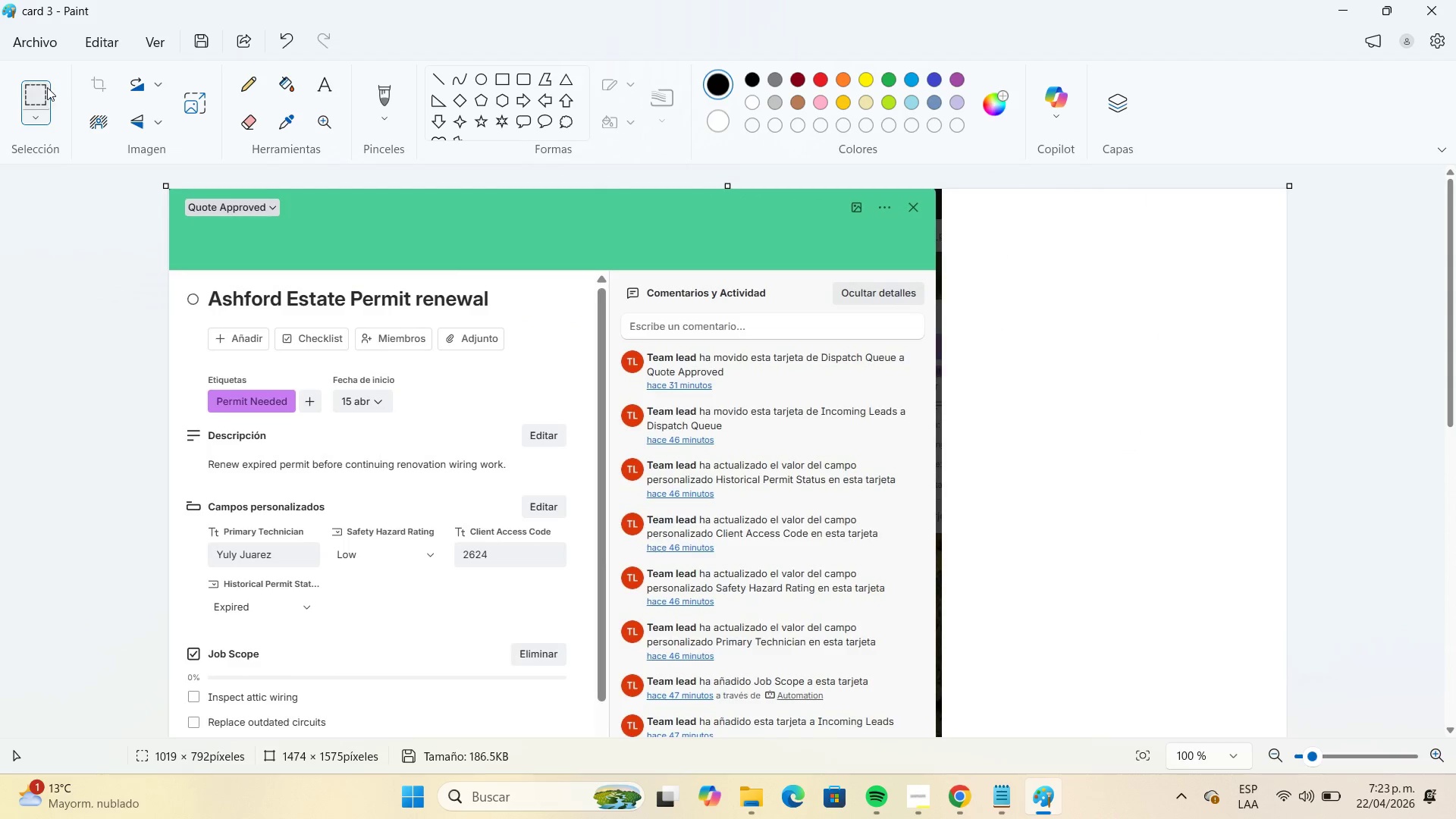 
left_click([38, 49])
 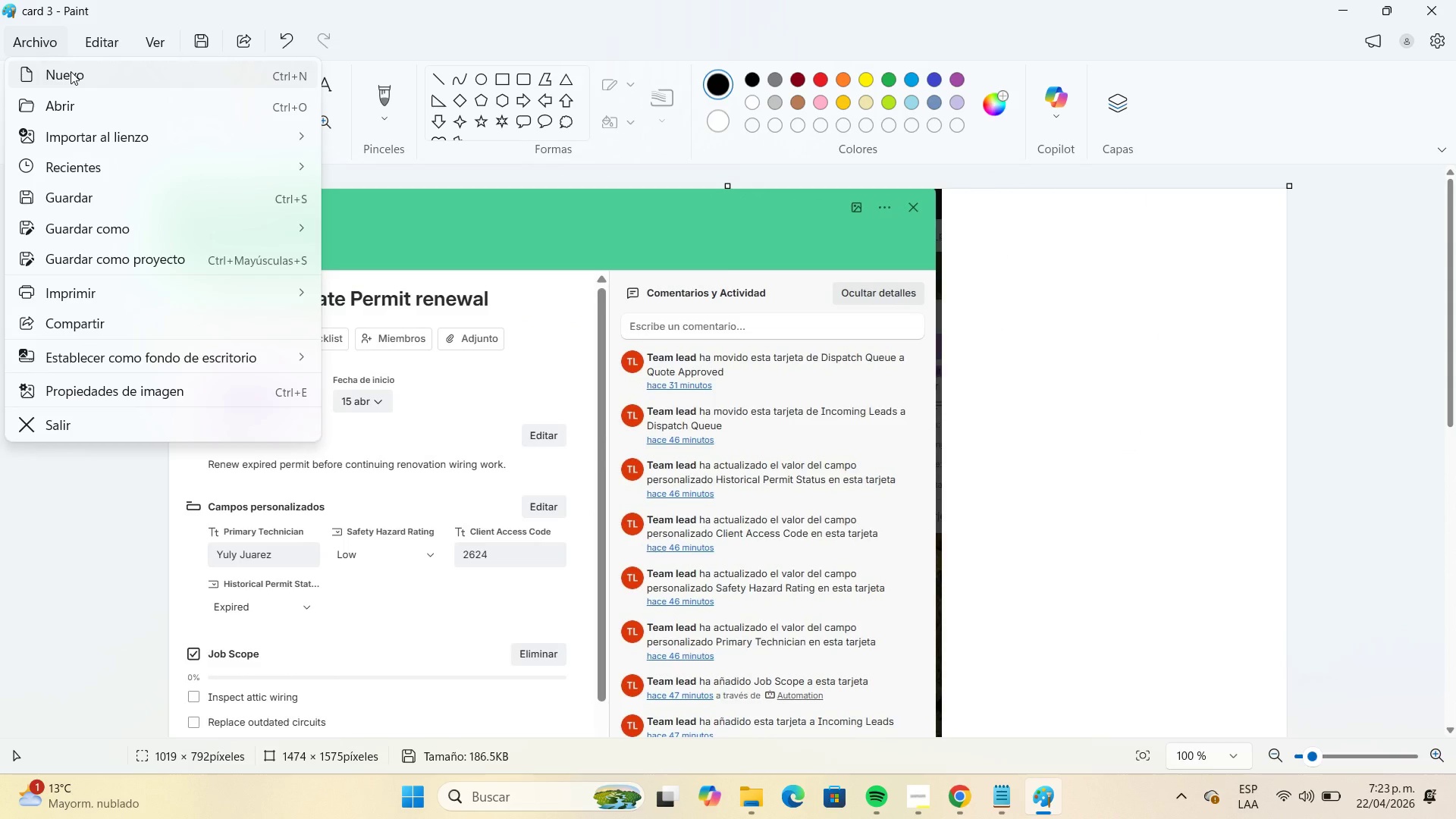 
left_click([71, 71])
 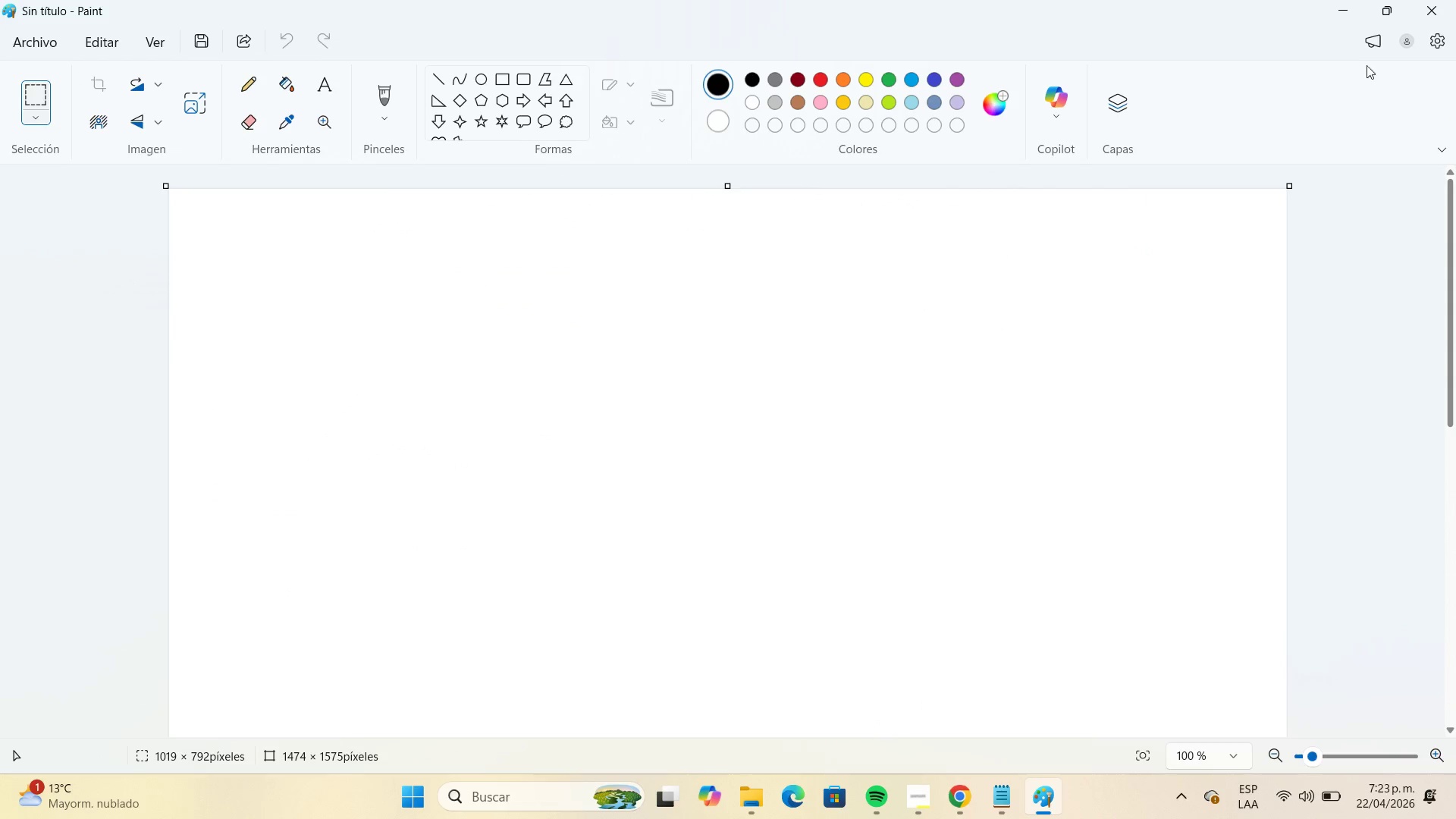 
left_click([1337, 17])
 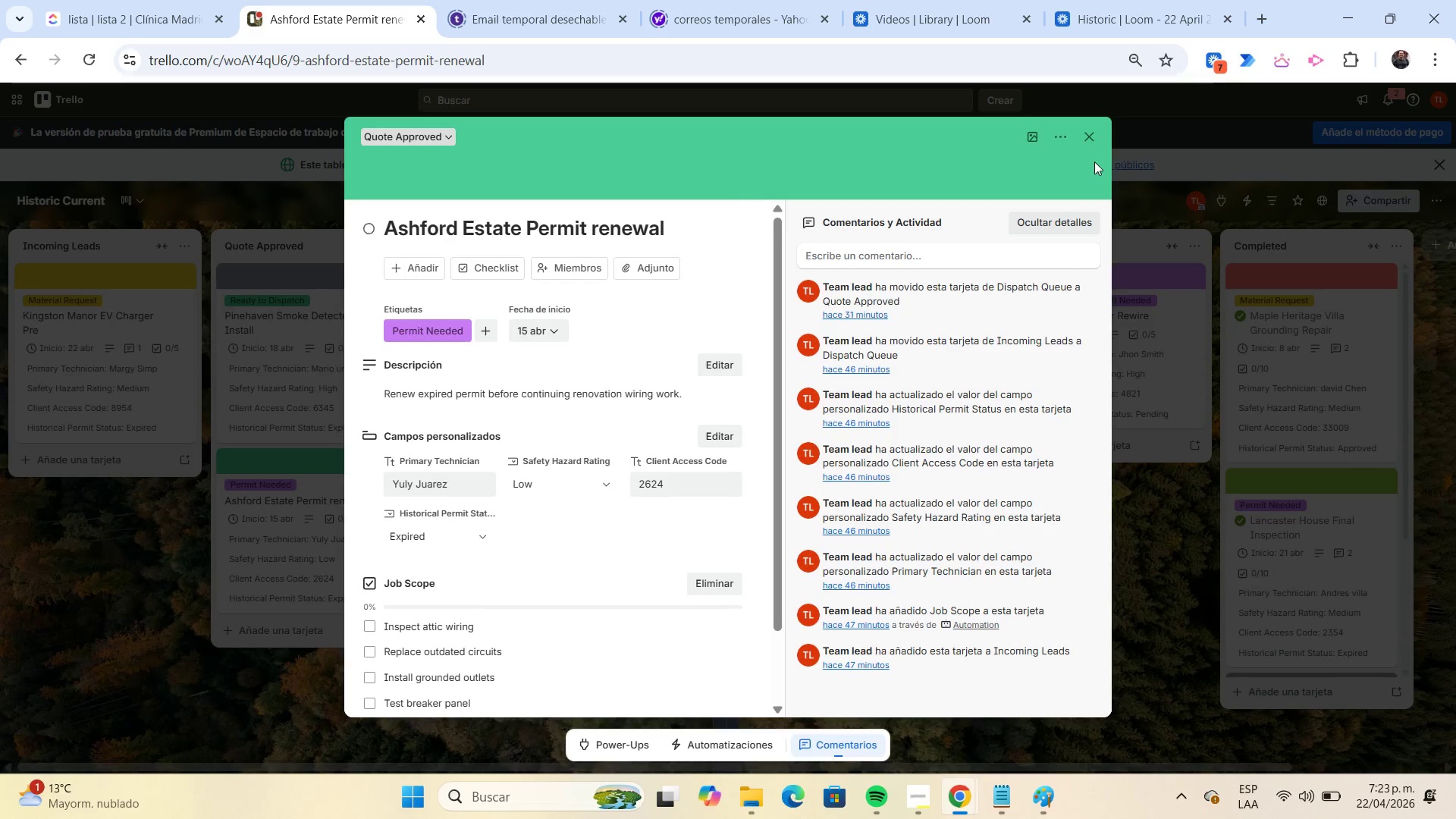 
left_click([1091, 145])
 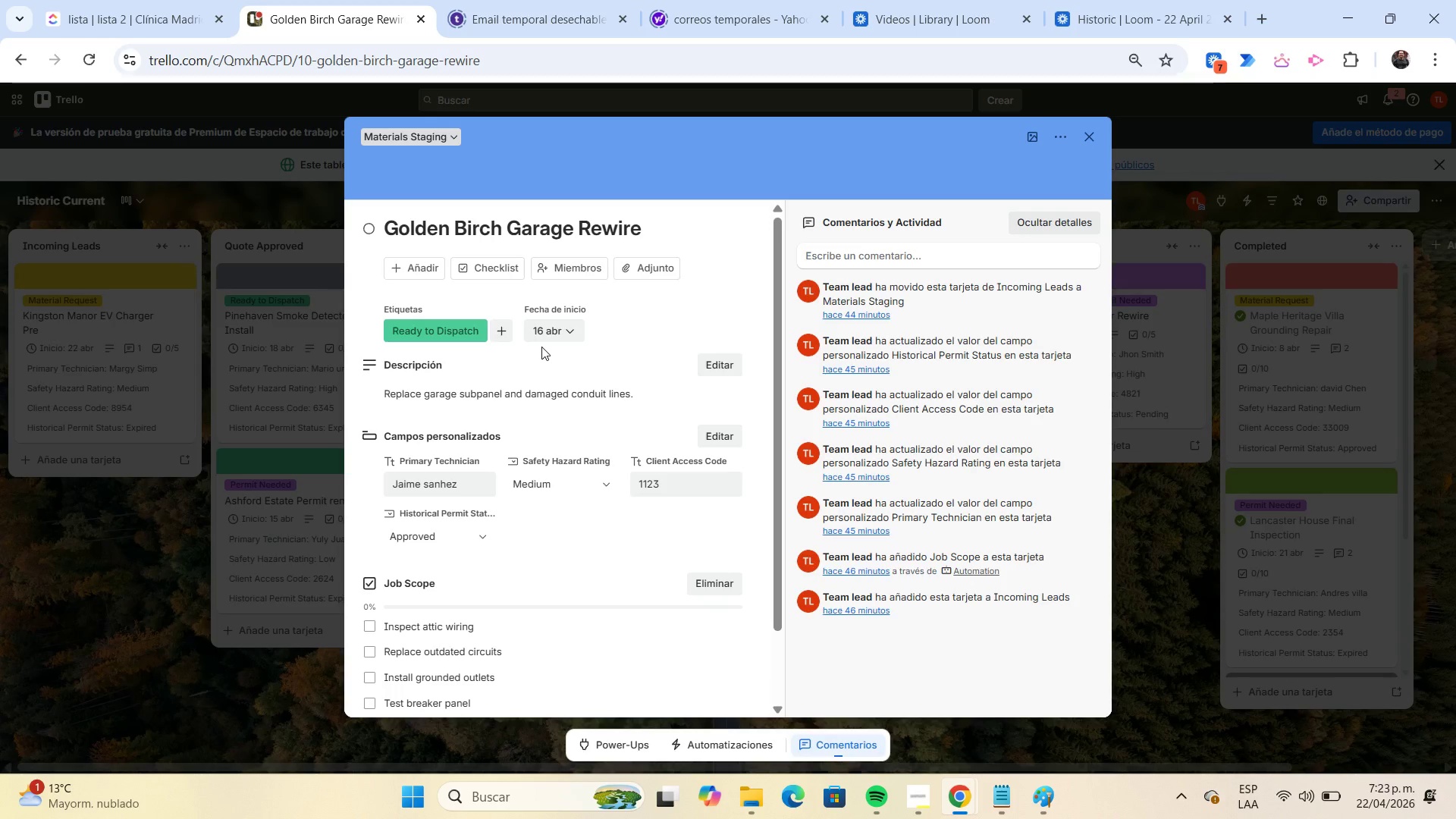 
key(Meta+Shift+S)
 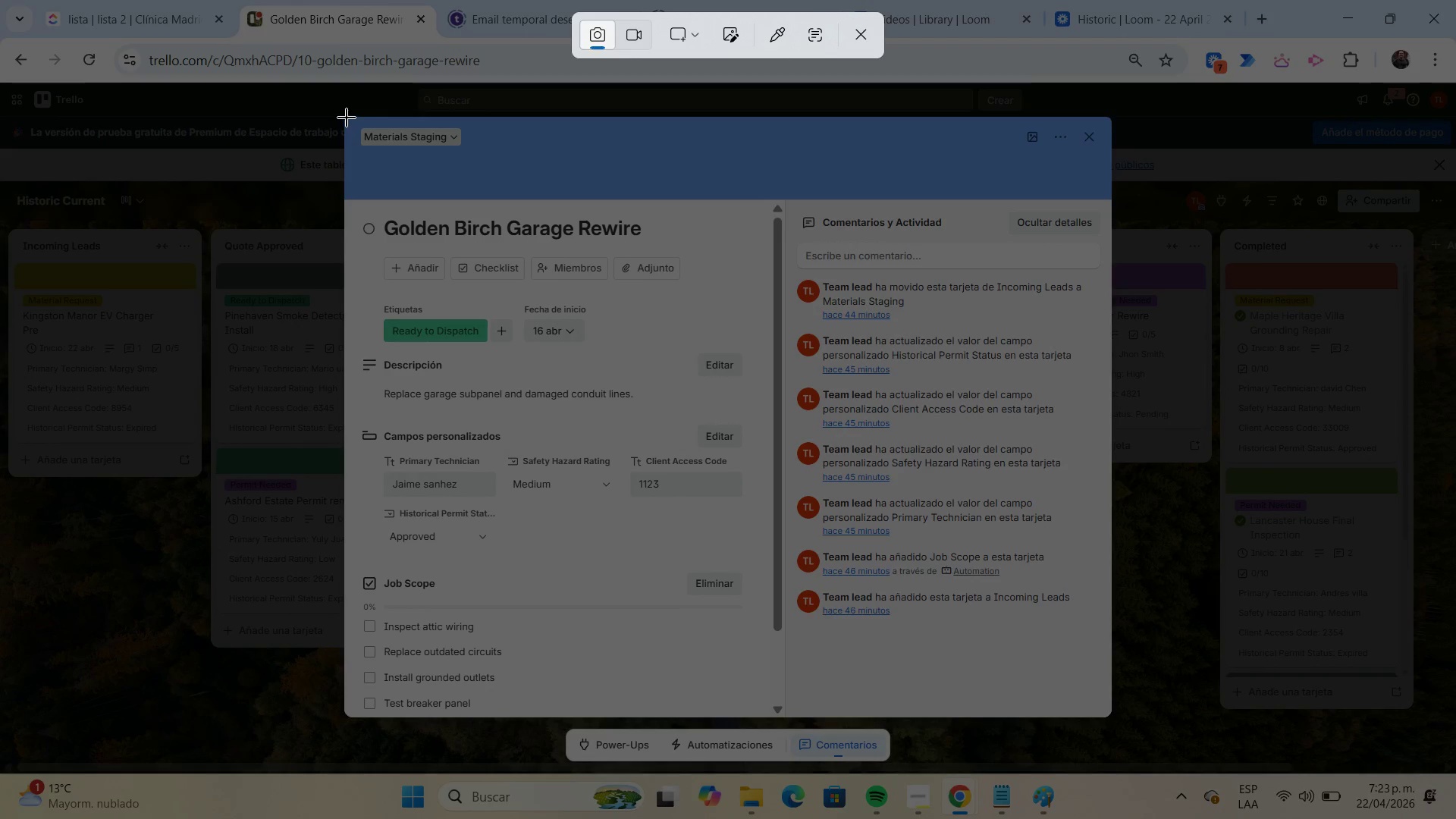 
left_click_drag(start_coordinate=[346, 118], to_coordinate=[1113, 719])
 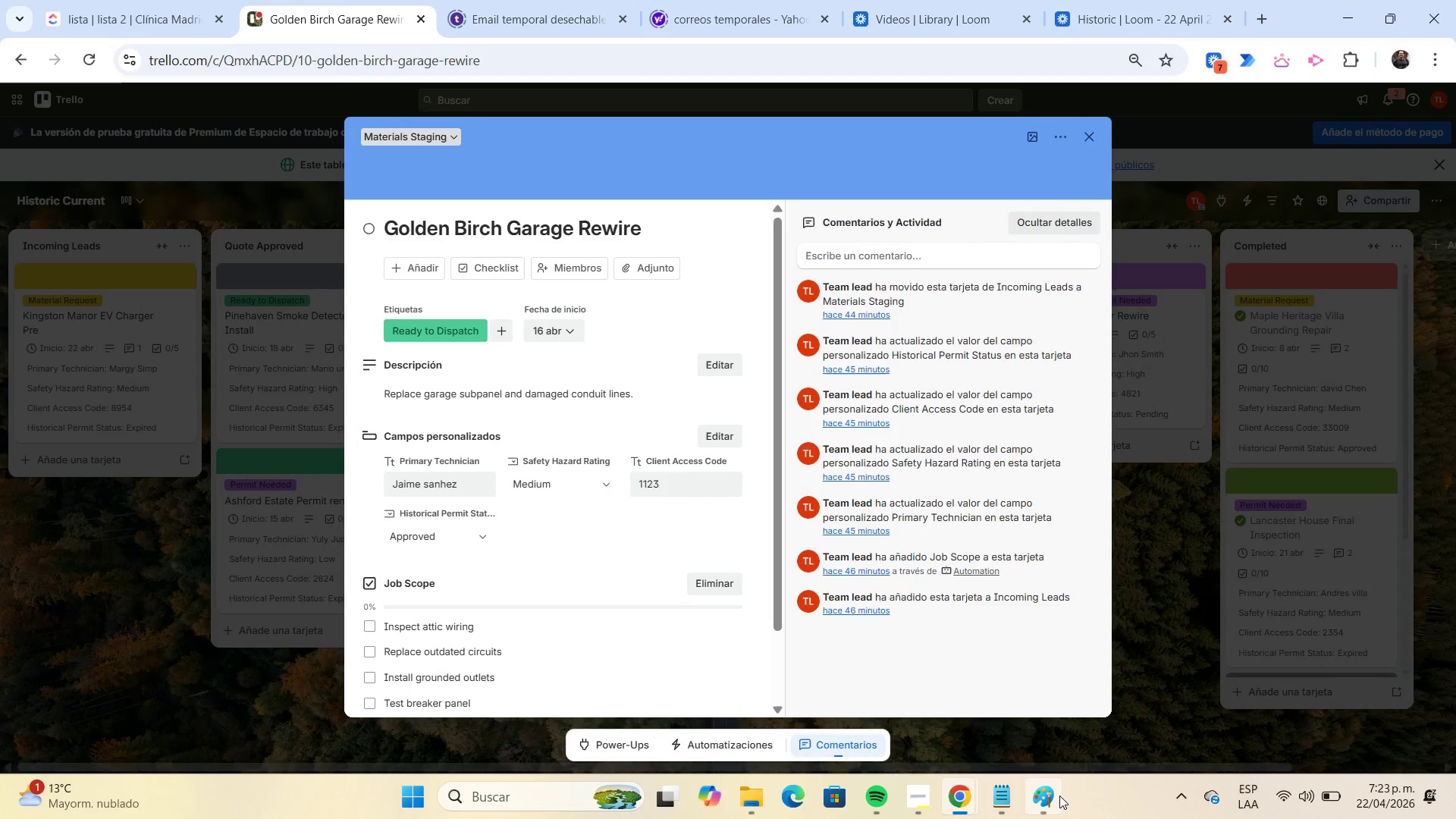 
left_click([1051, 794])
 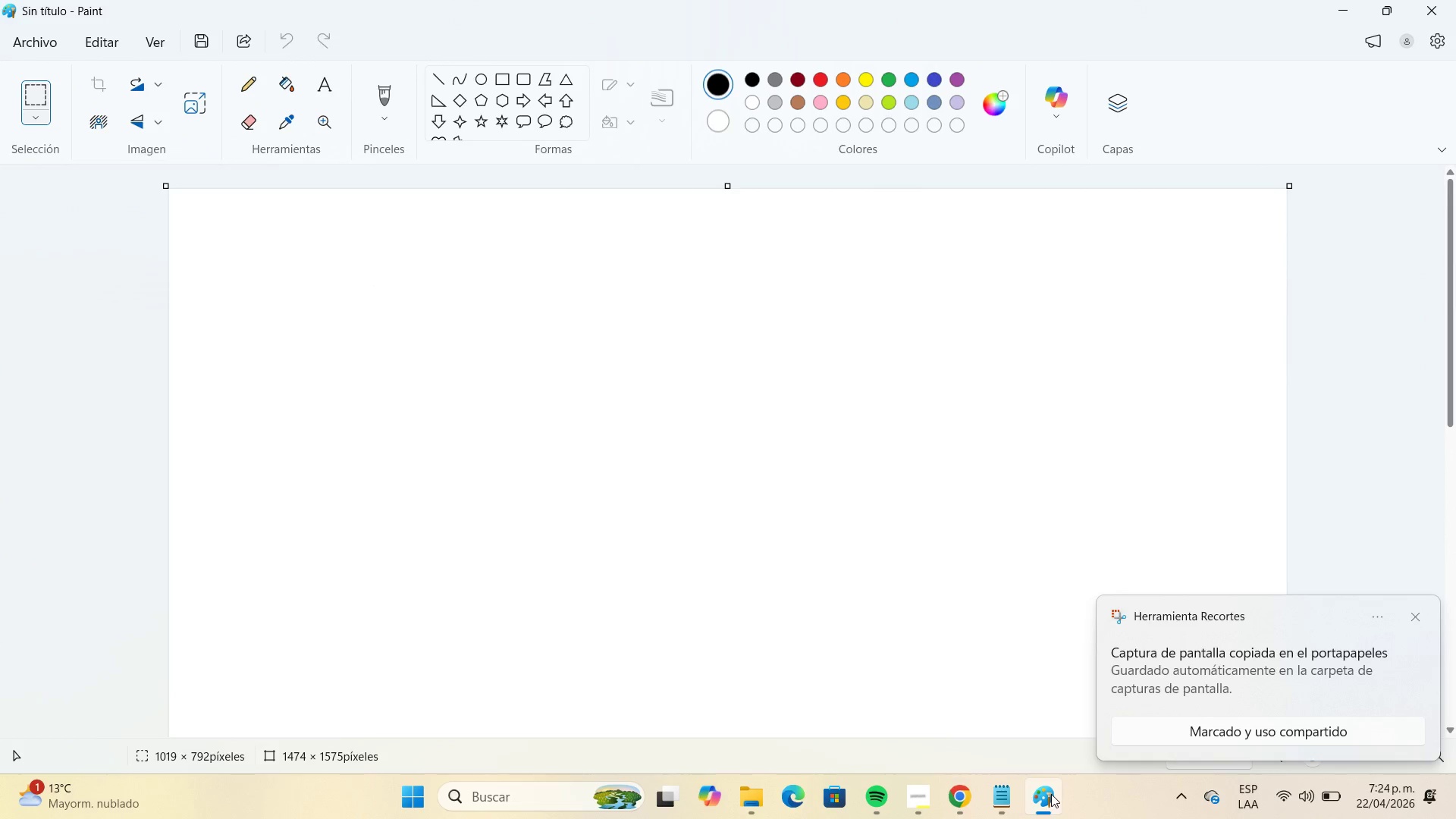 
key(Control+V)
 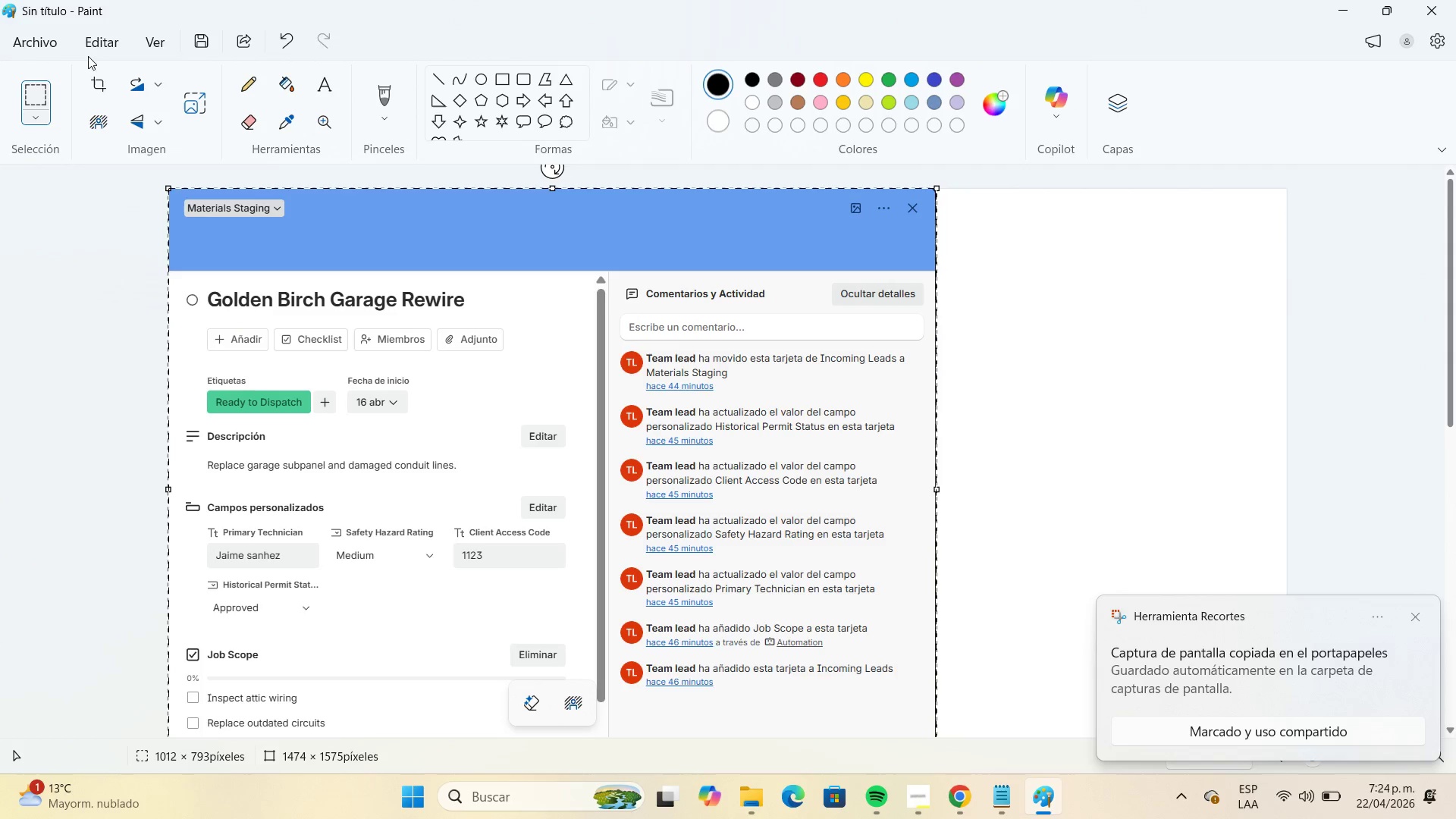 
left_click([57, 40])
 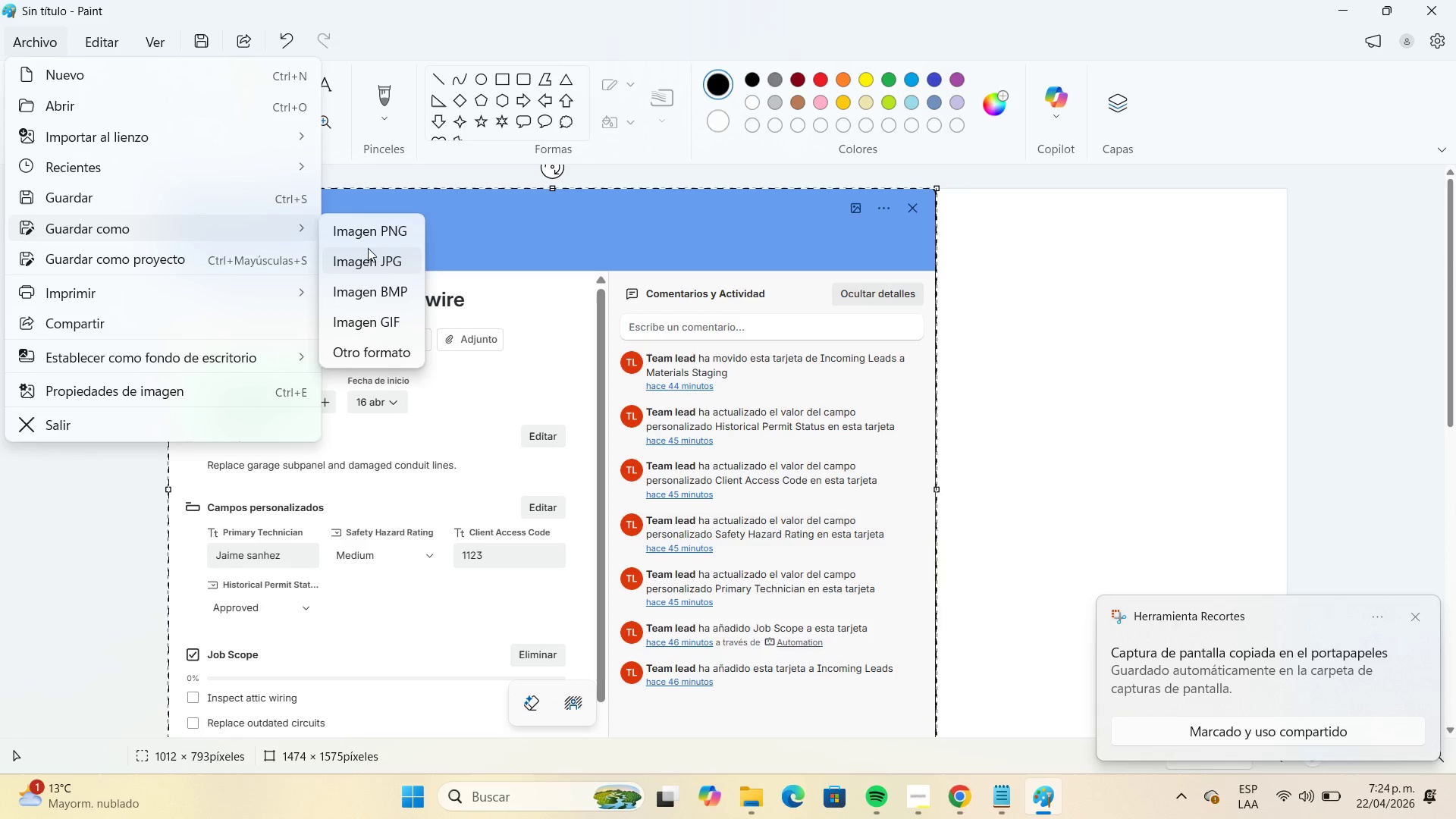 
left_click([406, 255])
 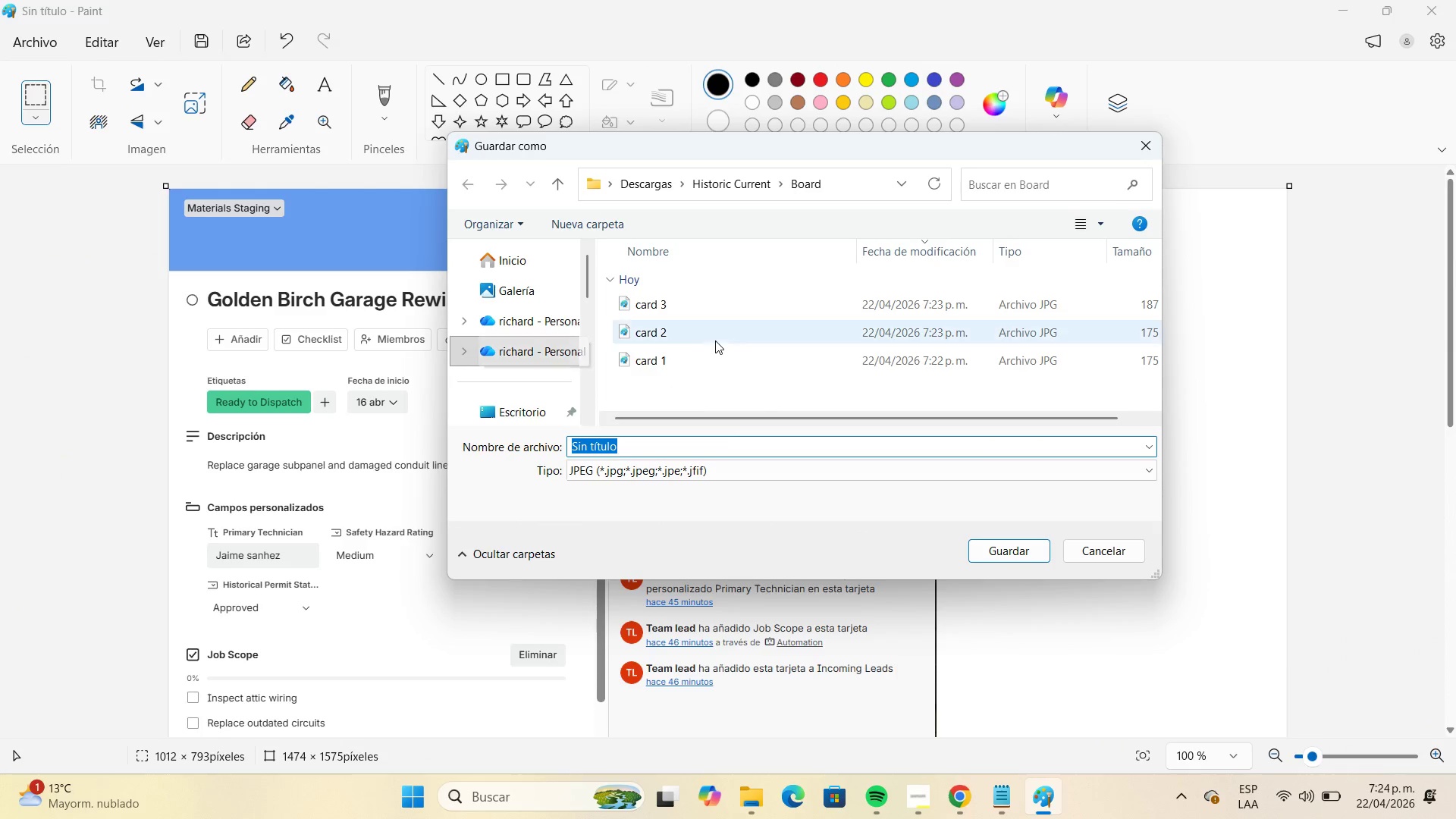 
left_click([696, 311])
 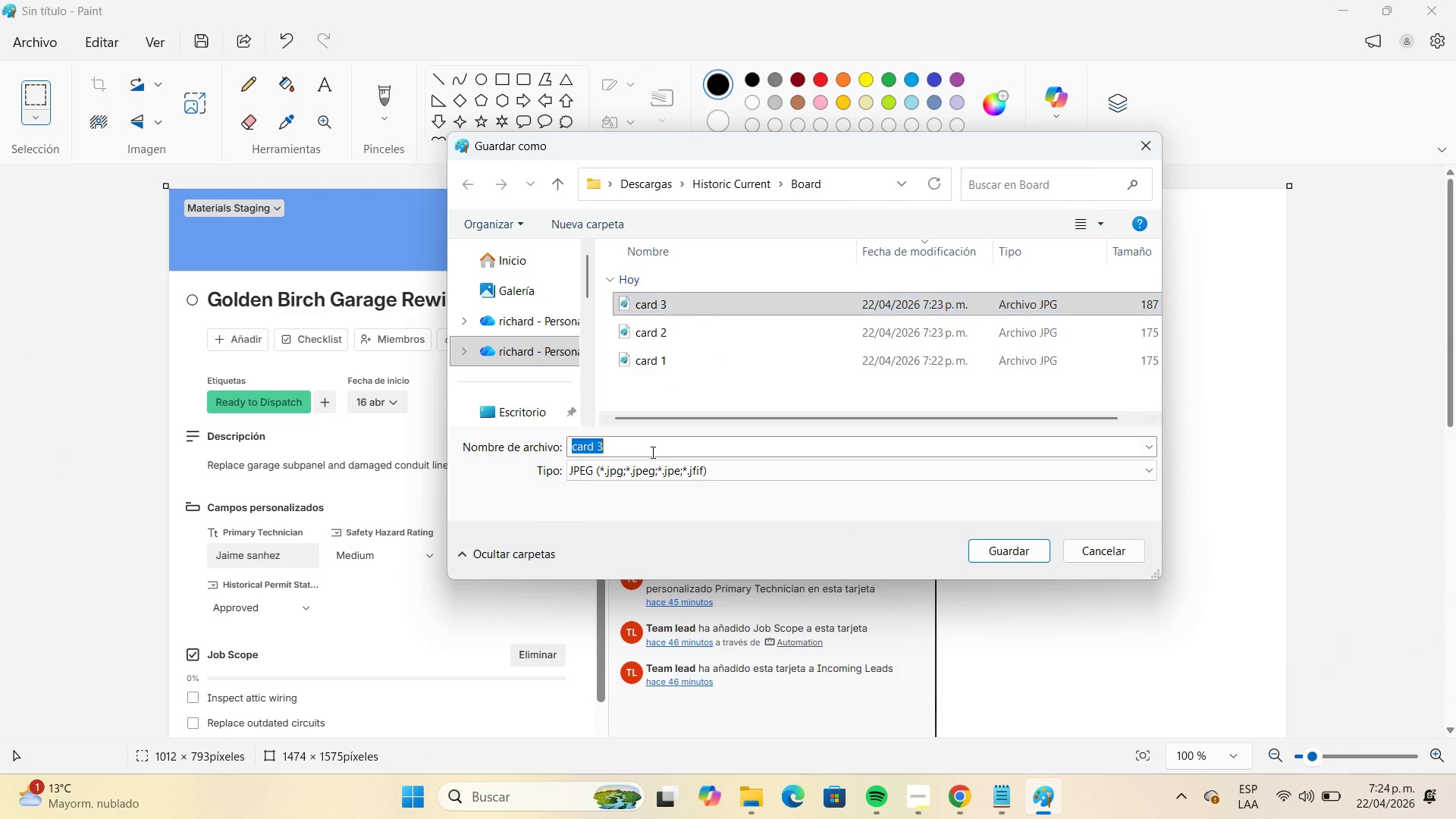 
double_click([651, 452])
 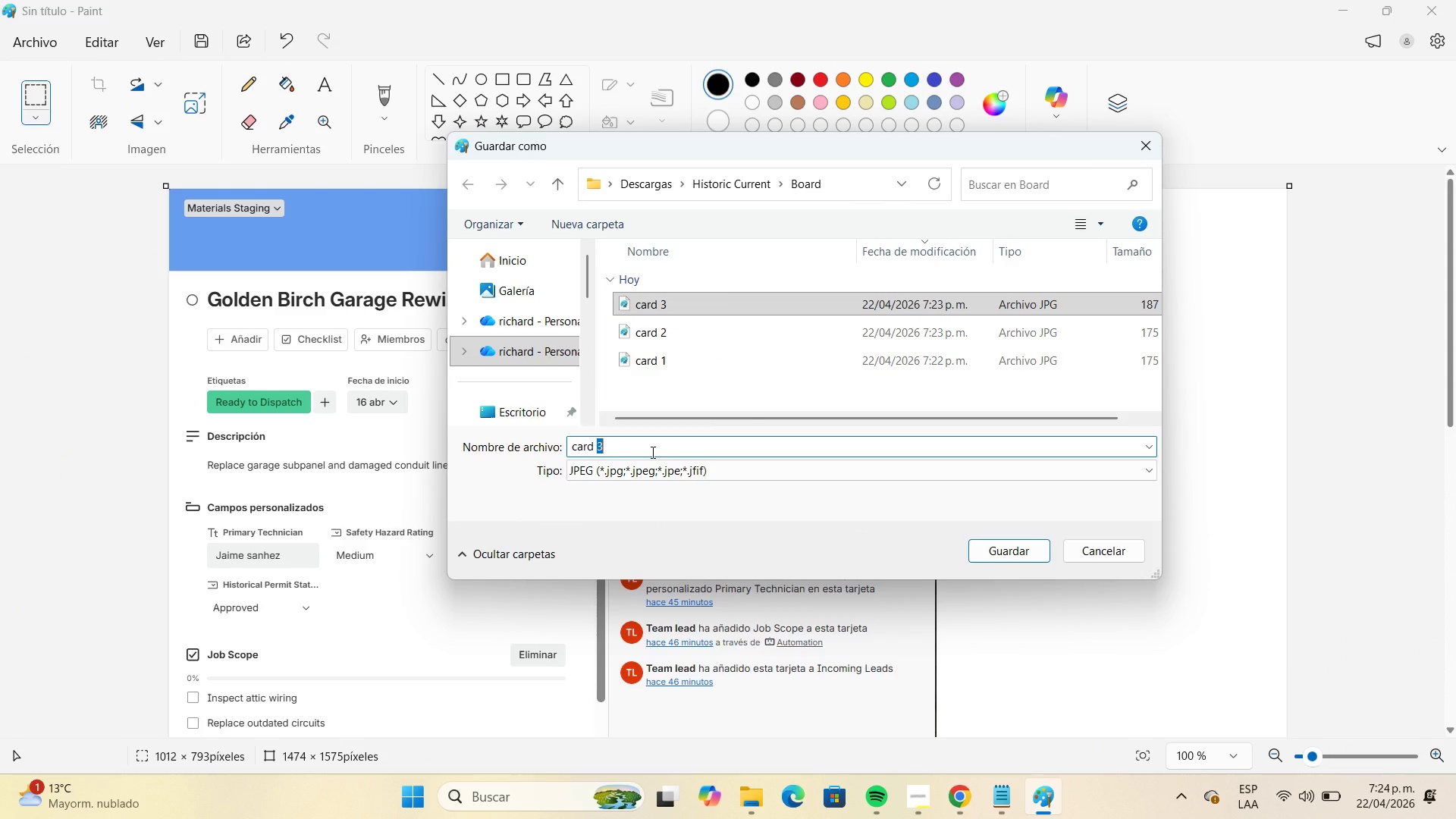 
key(Numpad4)
 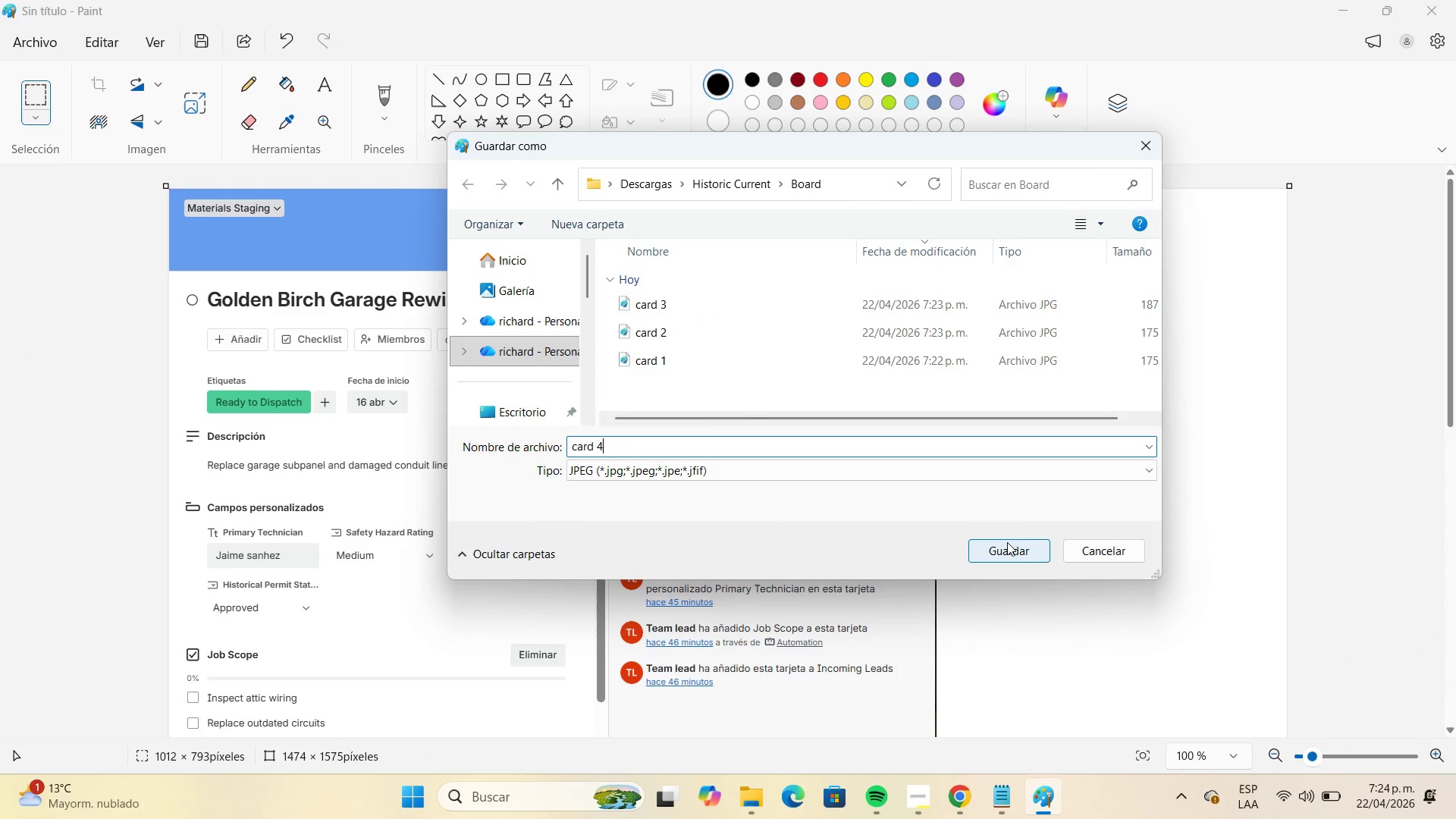 
left_click([1001, 545])
 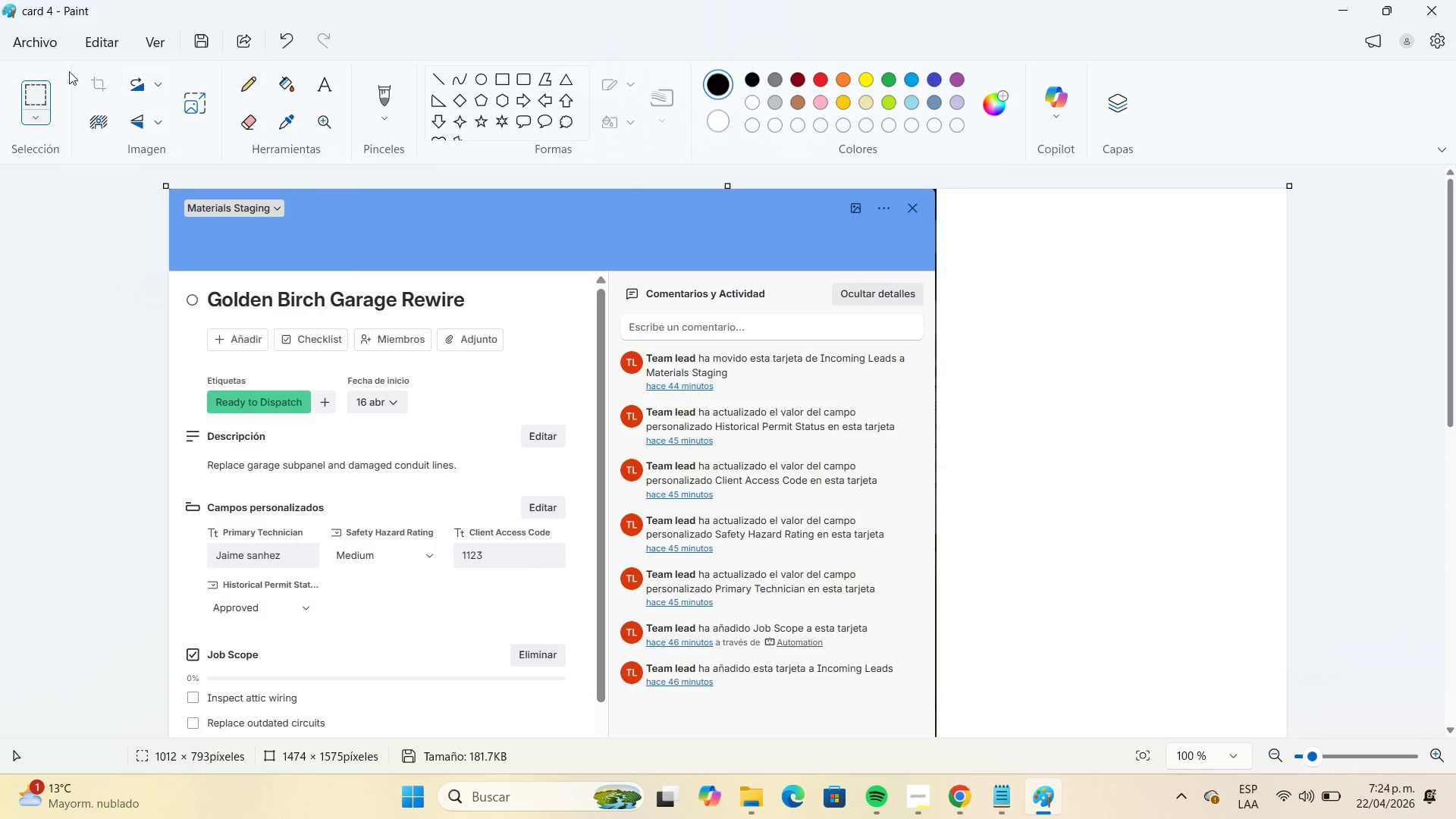 
left_click([33, 47])
 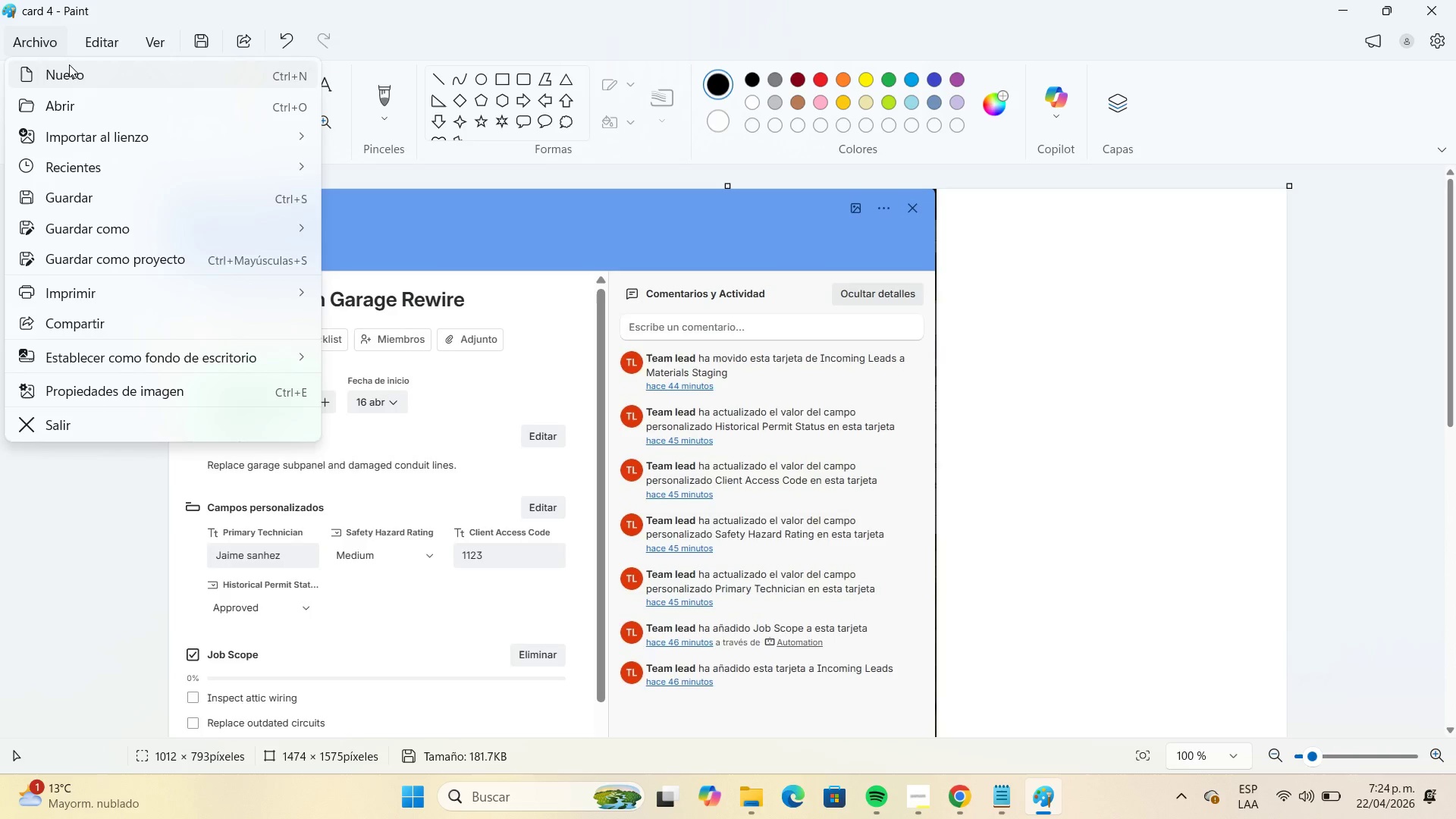 
left_click([71, 74])
 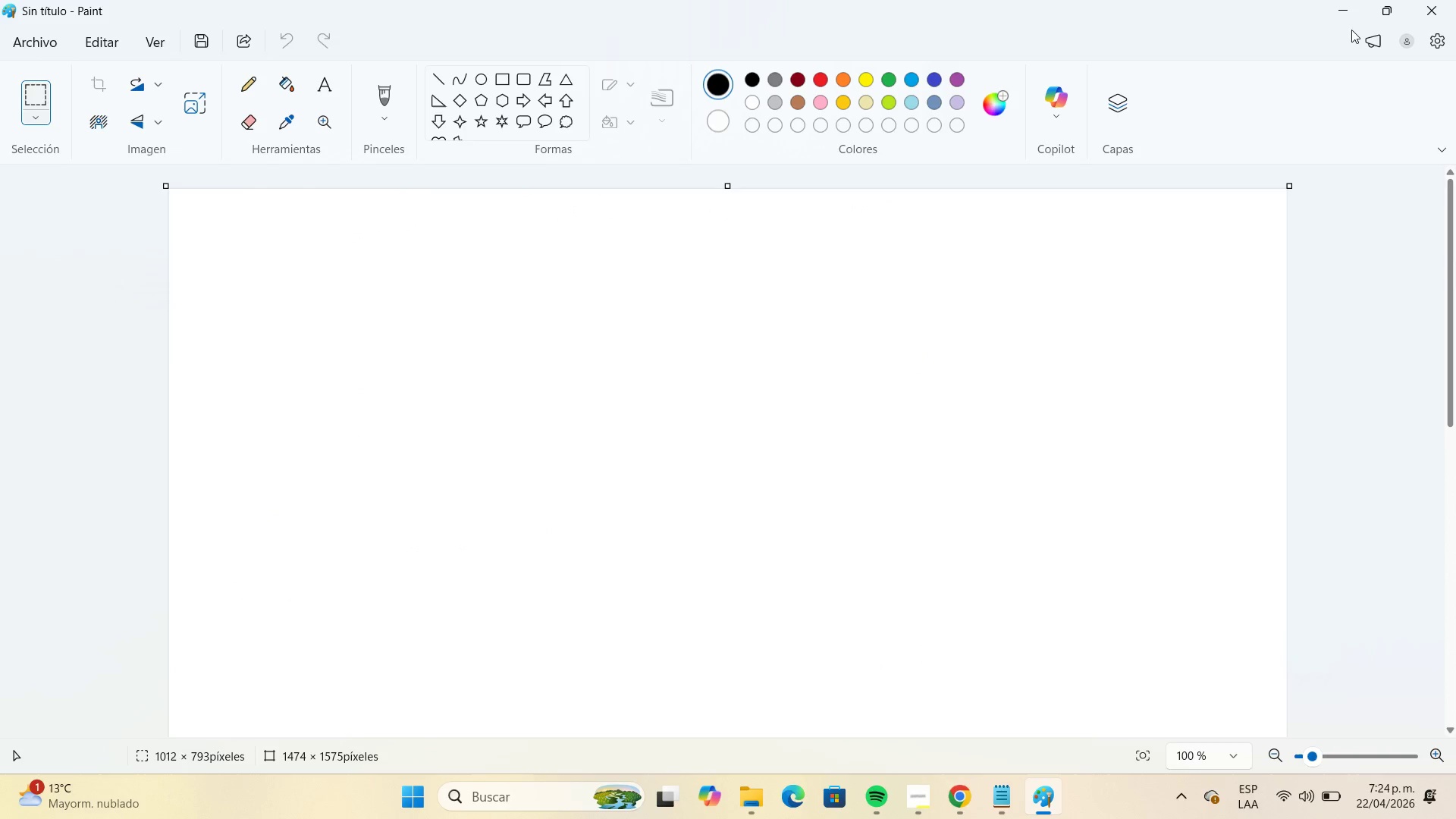 
left_click([1345, 18])
 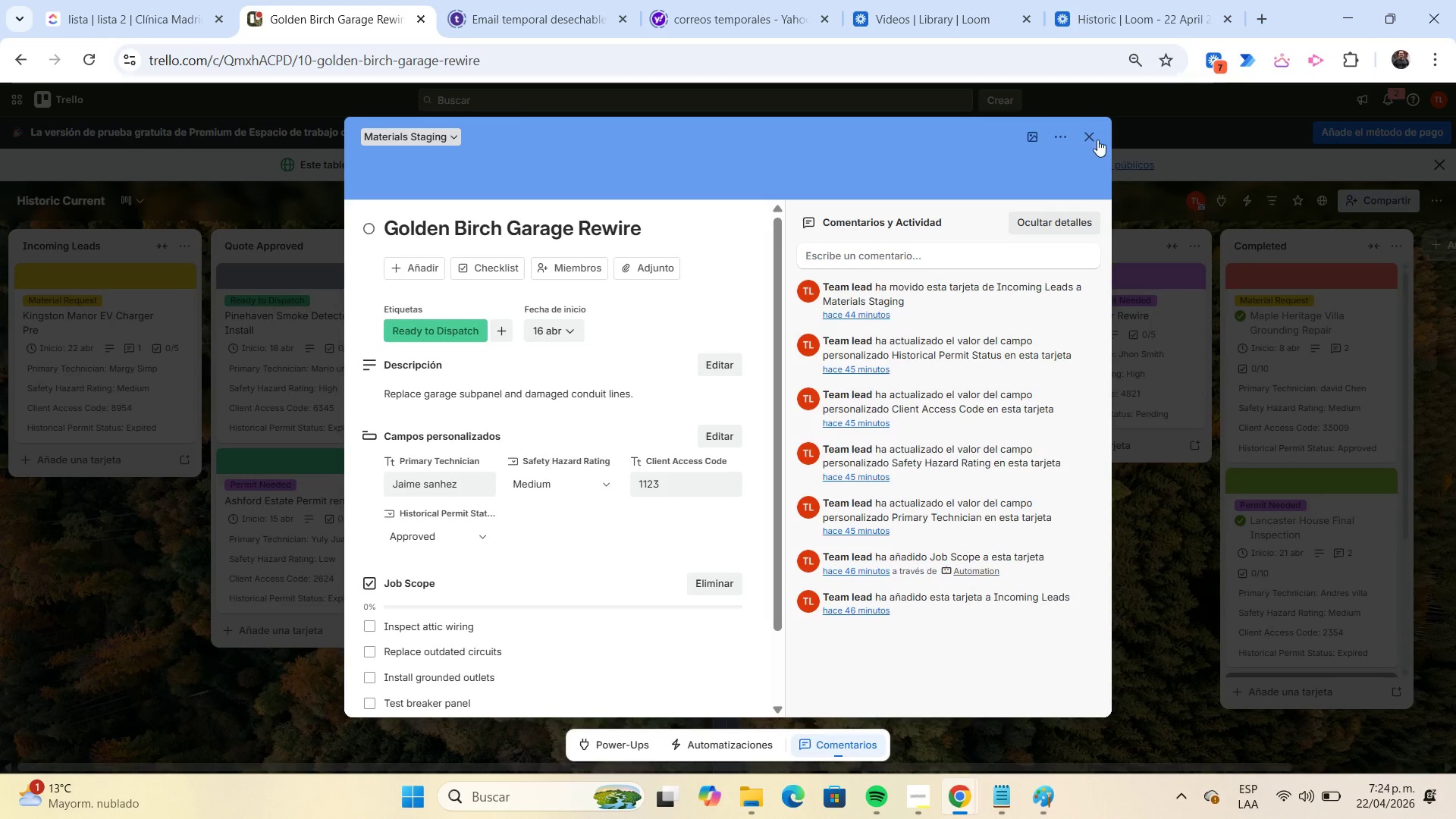 
left_click([1097, 139])
 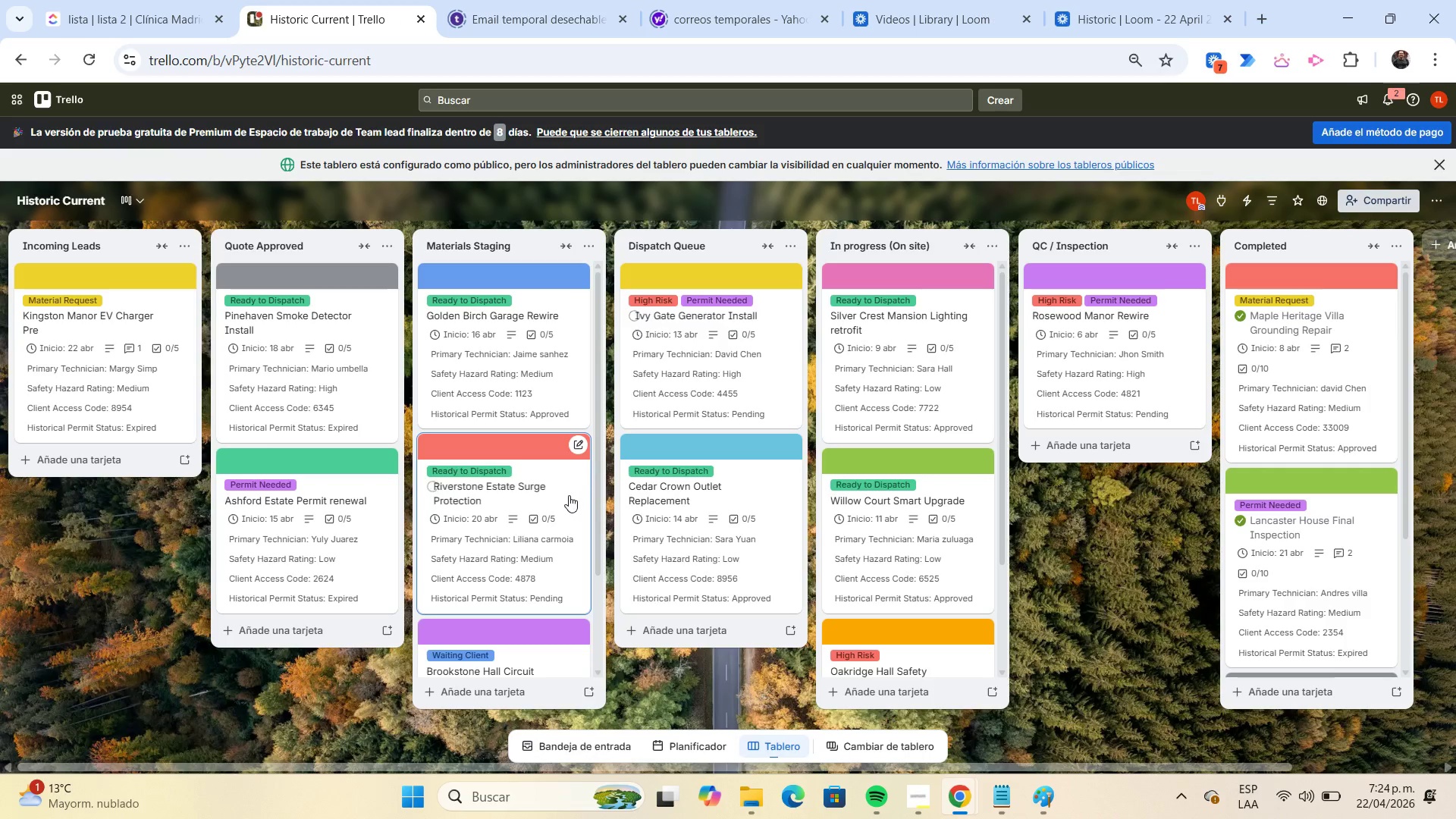 
left_click([557, 507])
 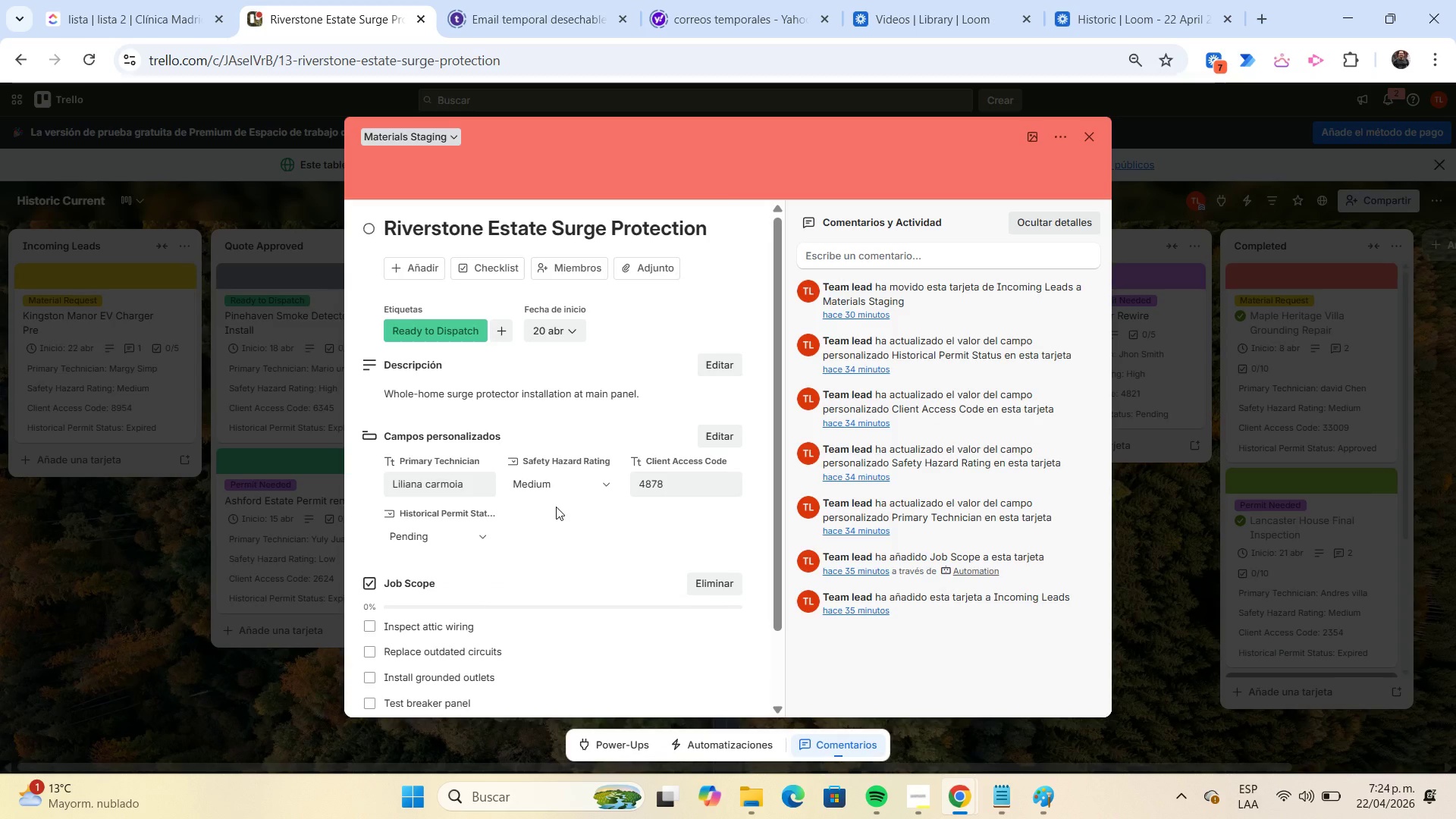 
key(Meta+Shift+S)
 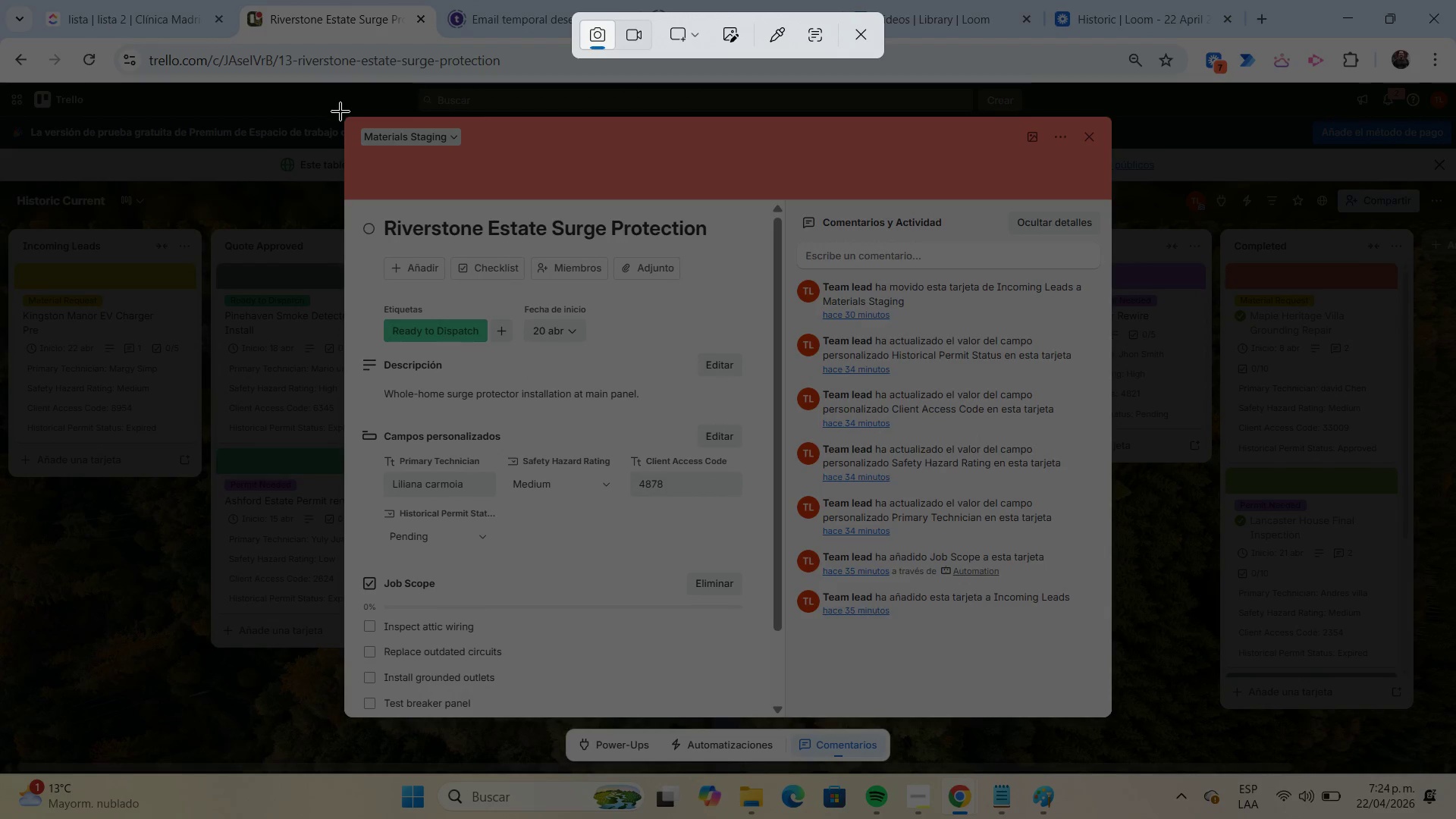 
left_click_drag(start_coordinate=[343, 115], to_coordinate=[1111, 714])
 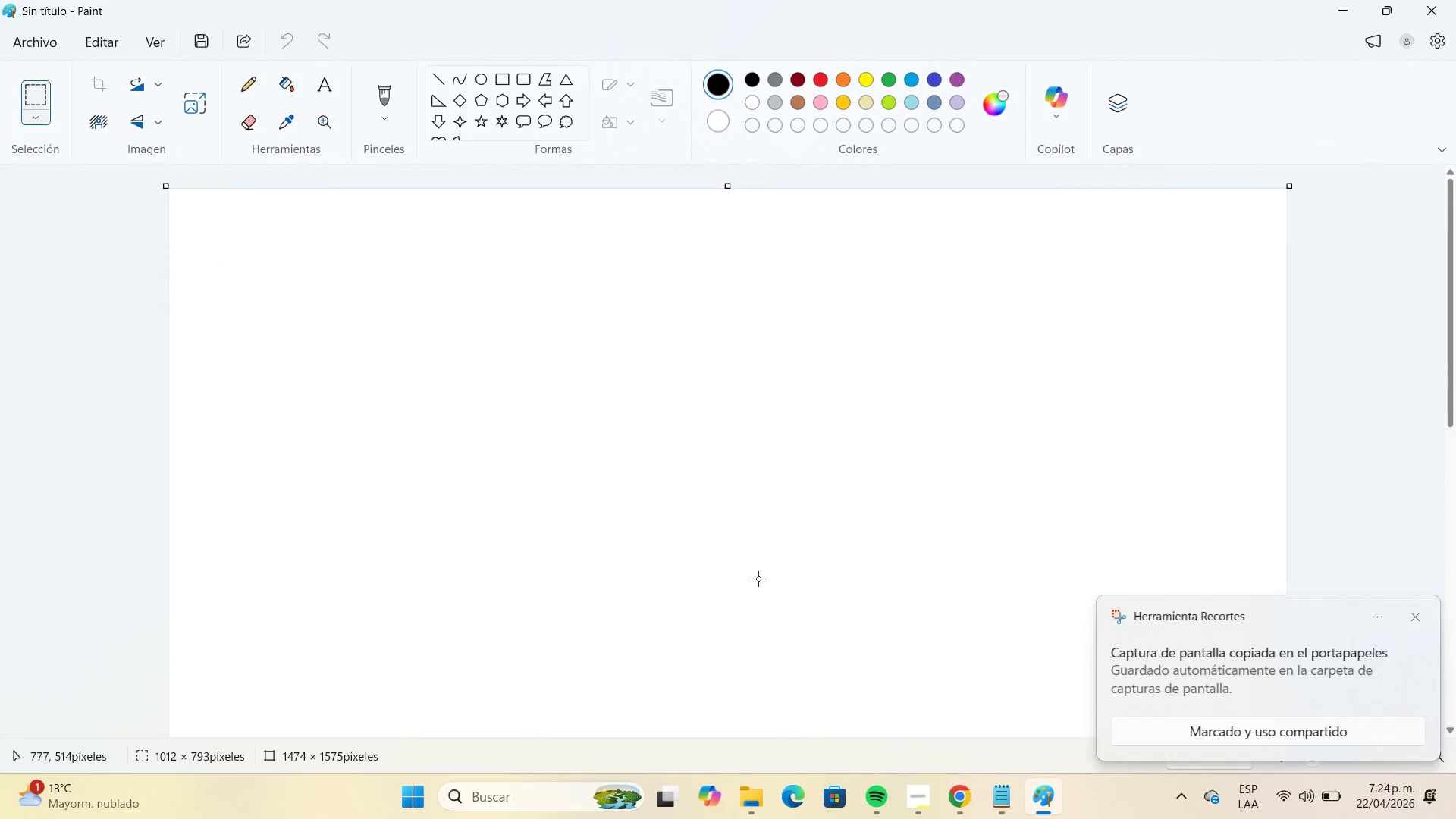 
key(Control+V)
 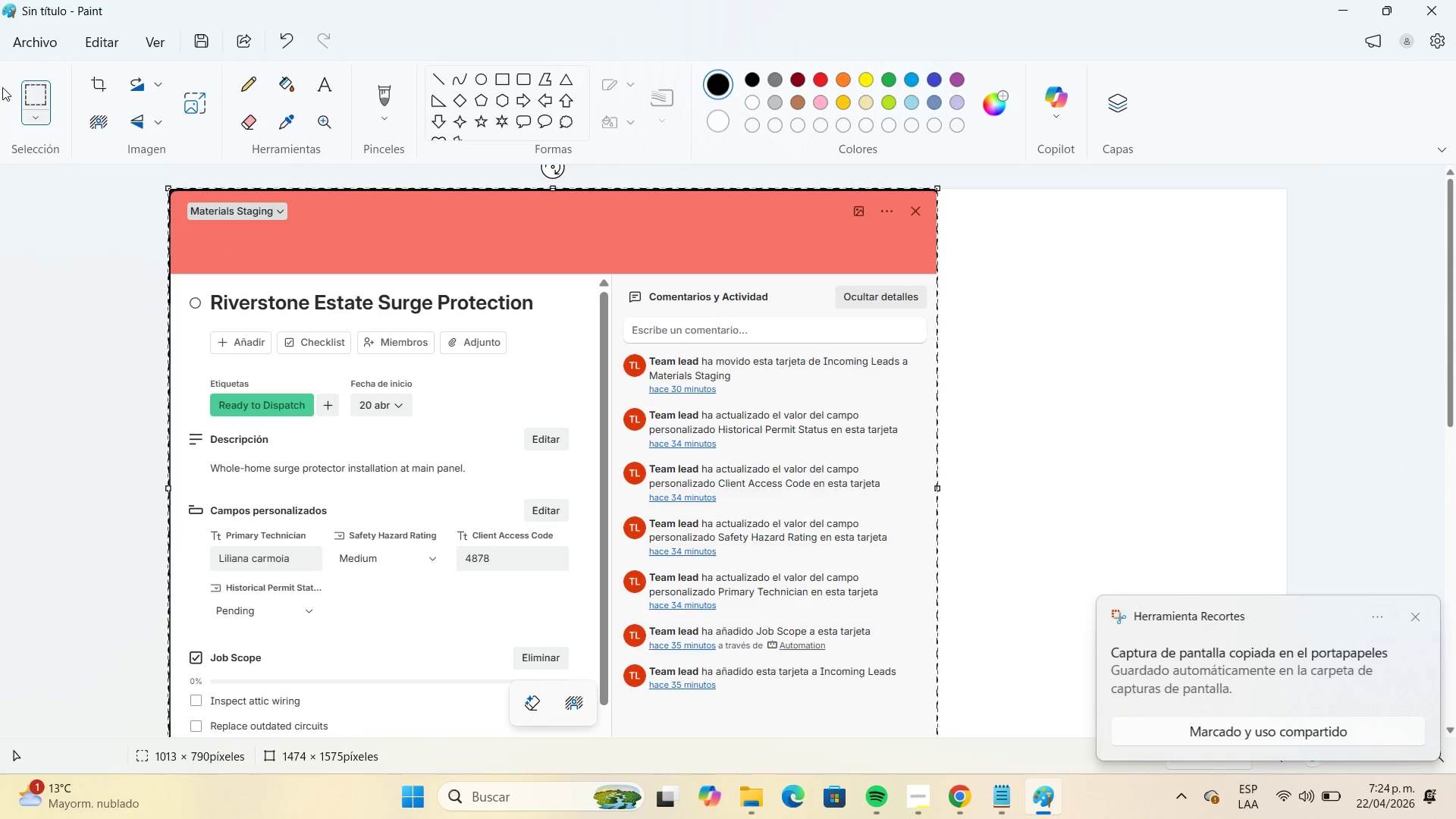 
left_click([40, 49])
 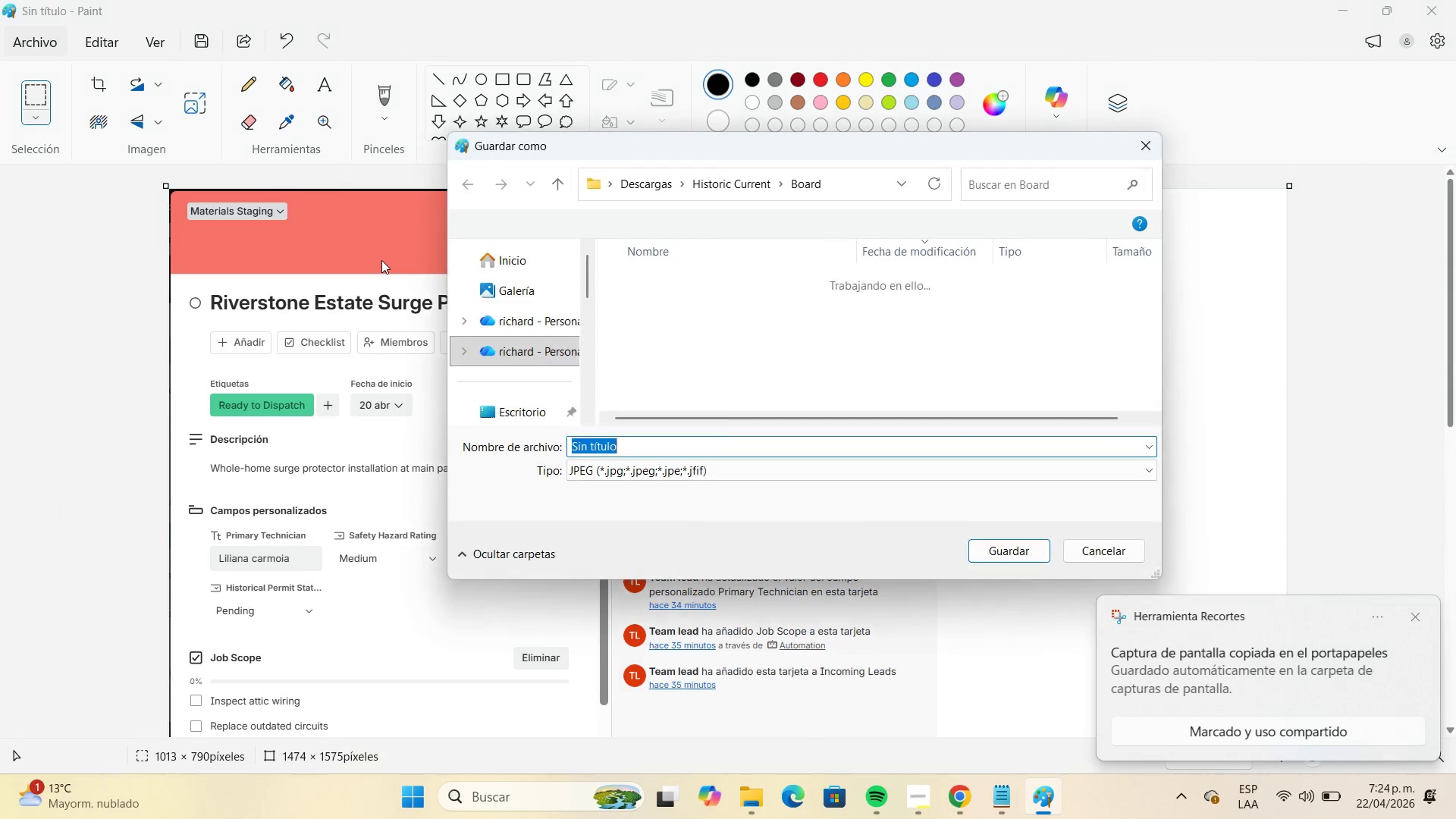 
left_click([686, 312])
 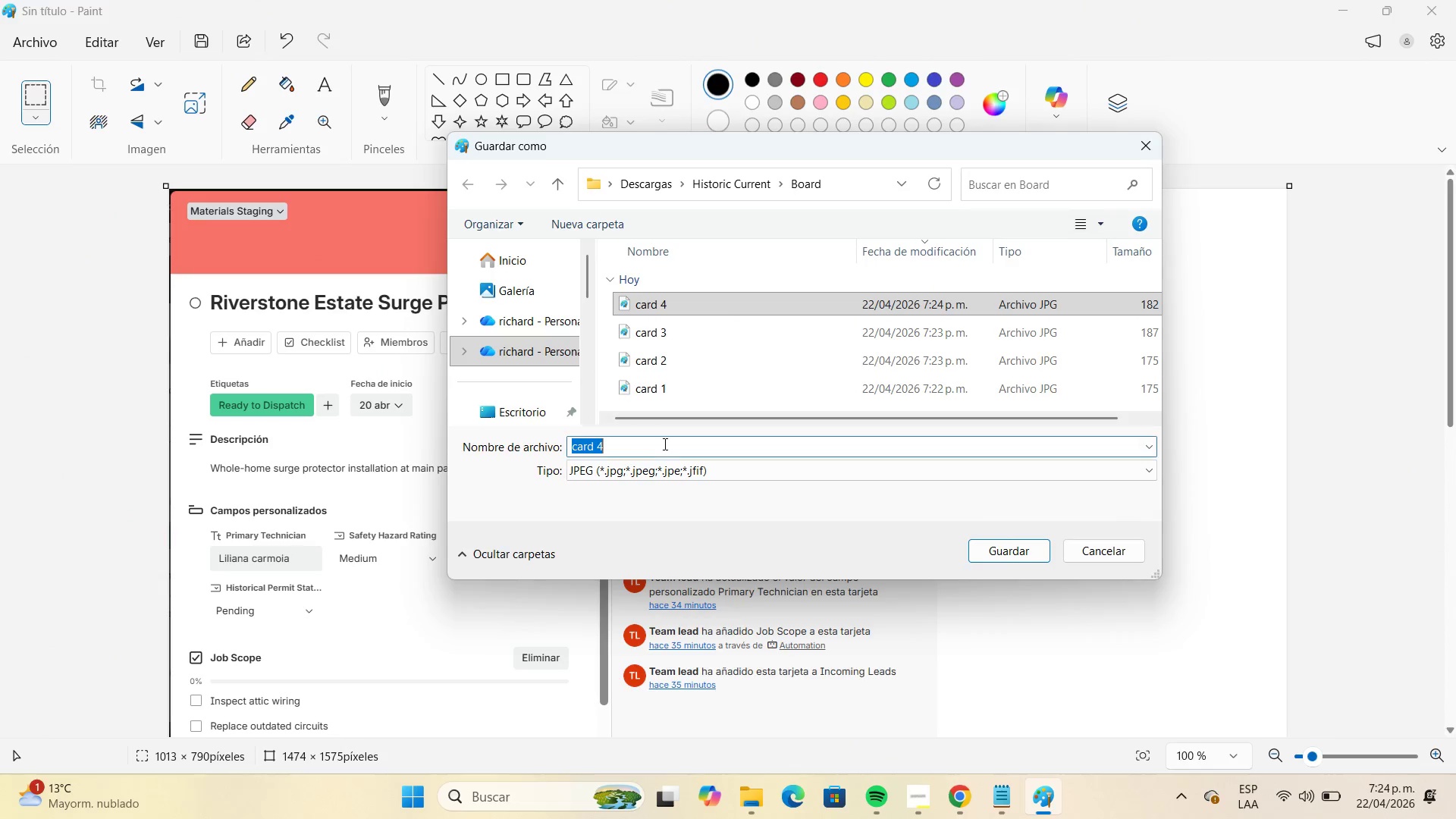 
double_click([664, 444])
 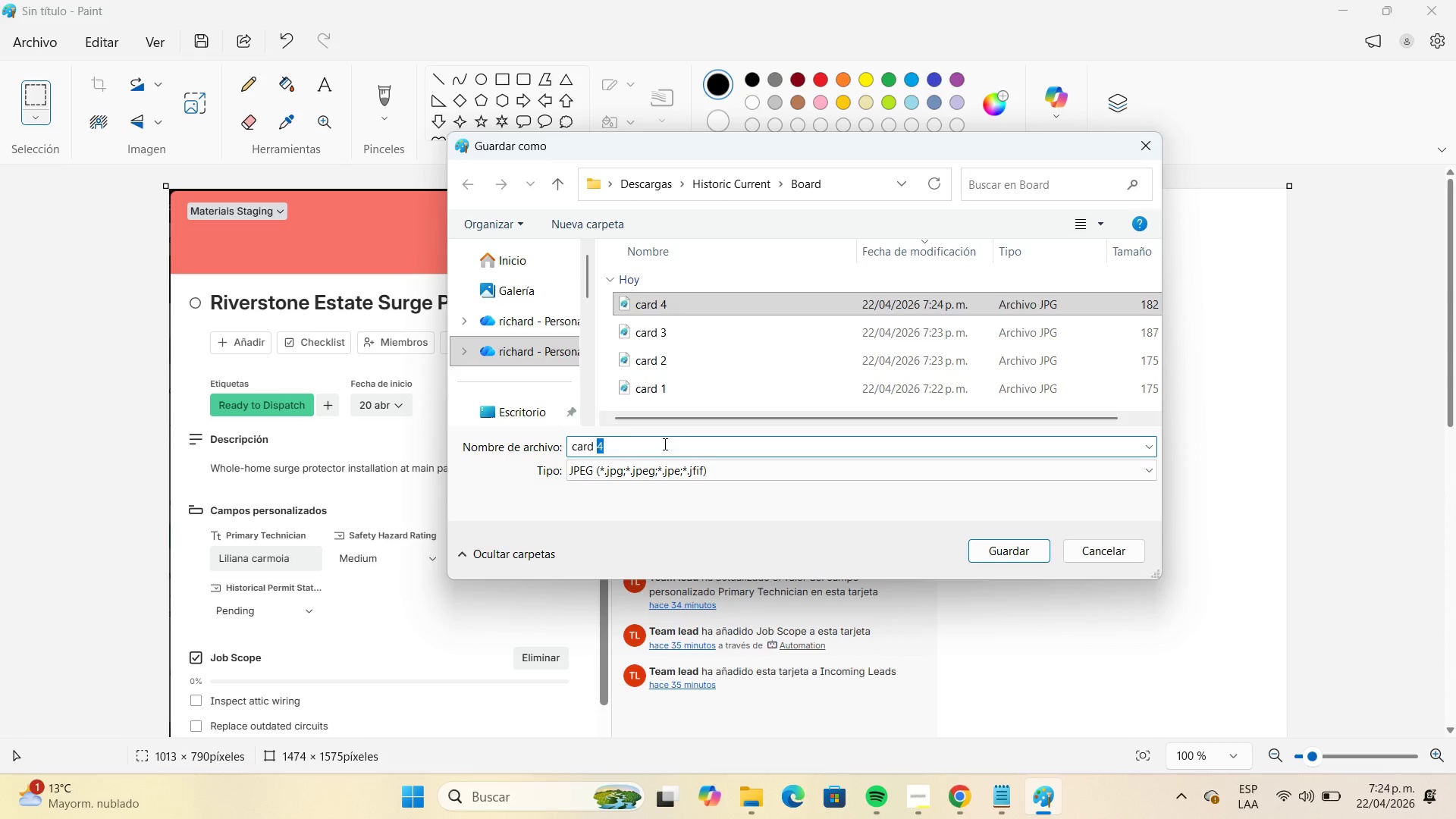 
key(Numpad5)
 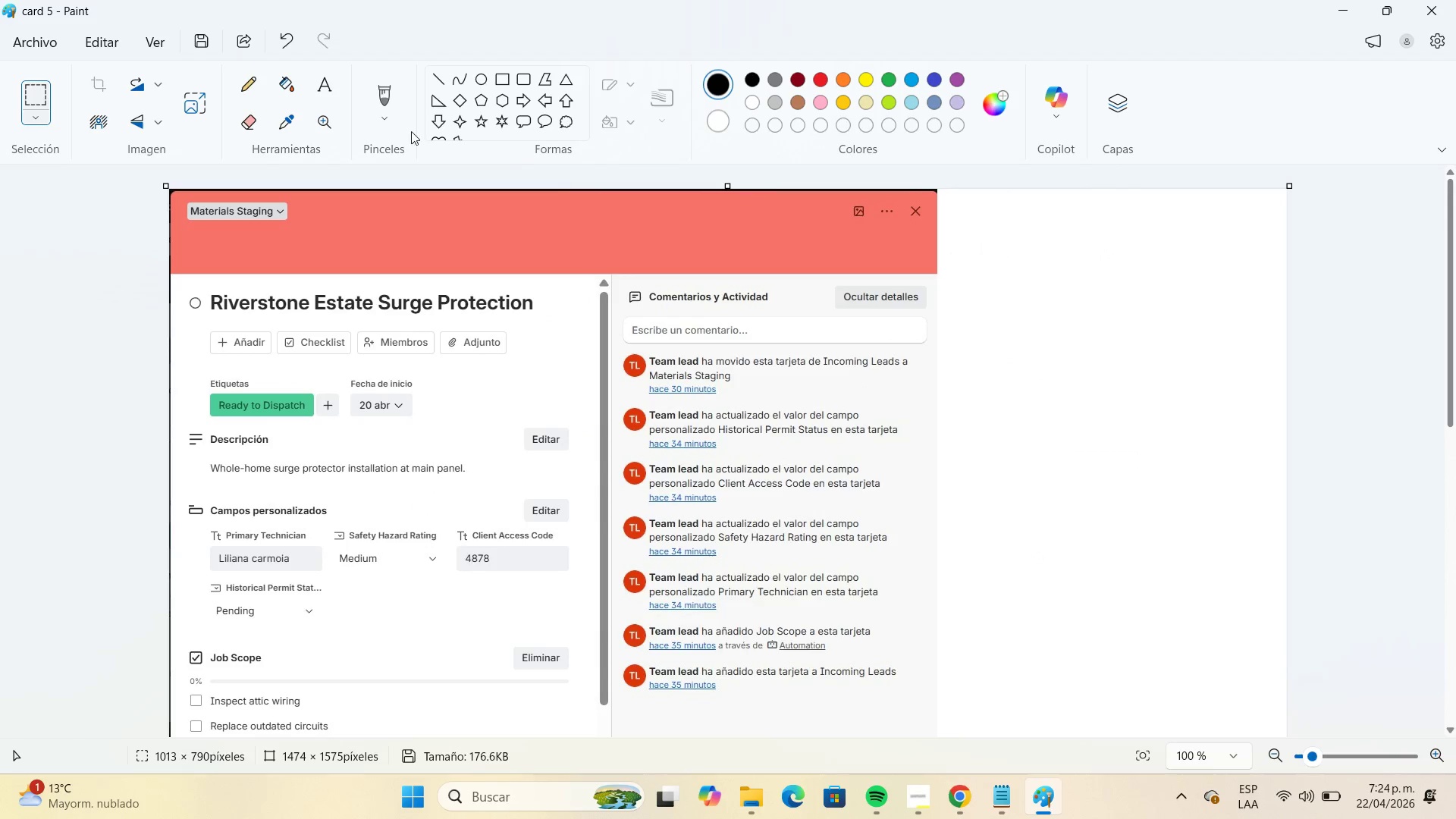 
left_click([34, 47])
 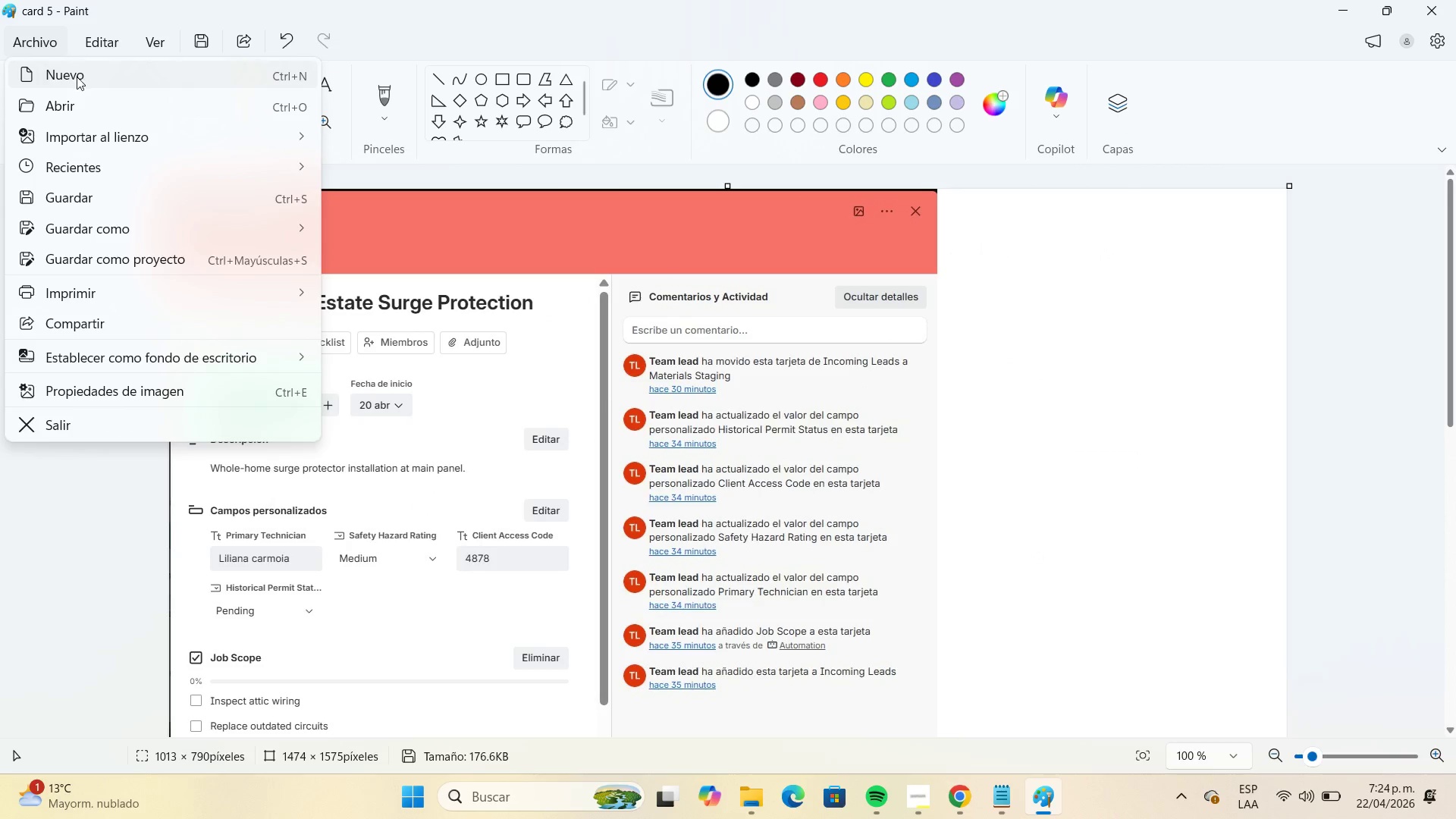 
left_click([77, 77])
 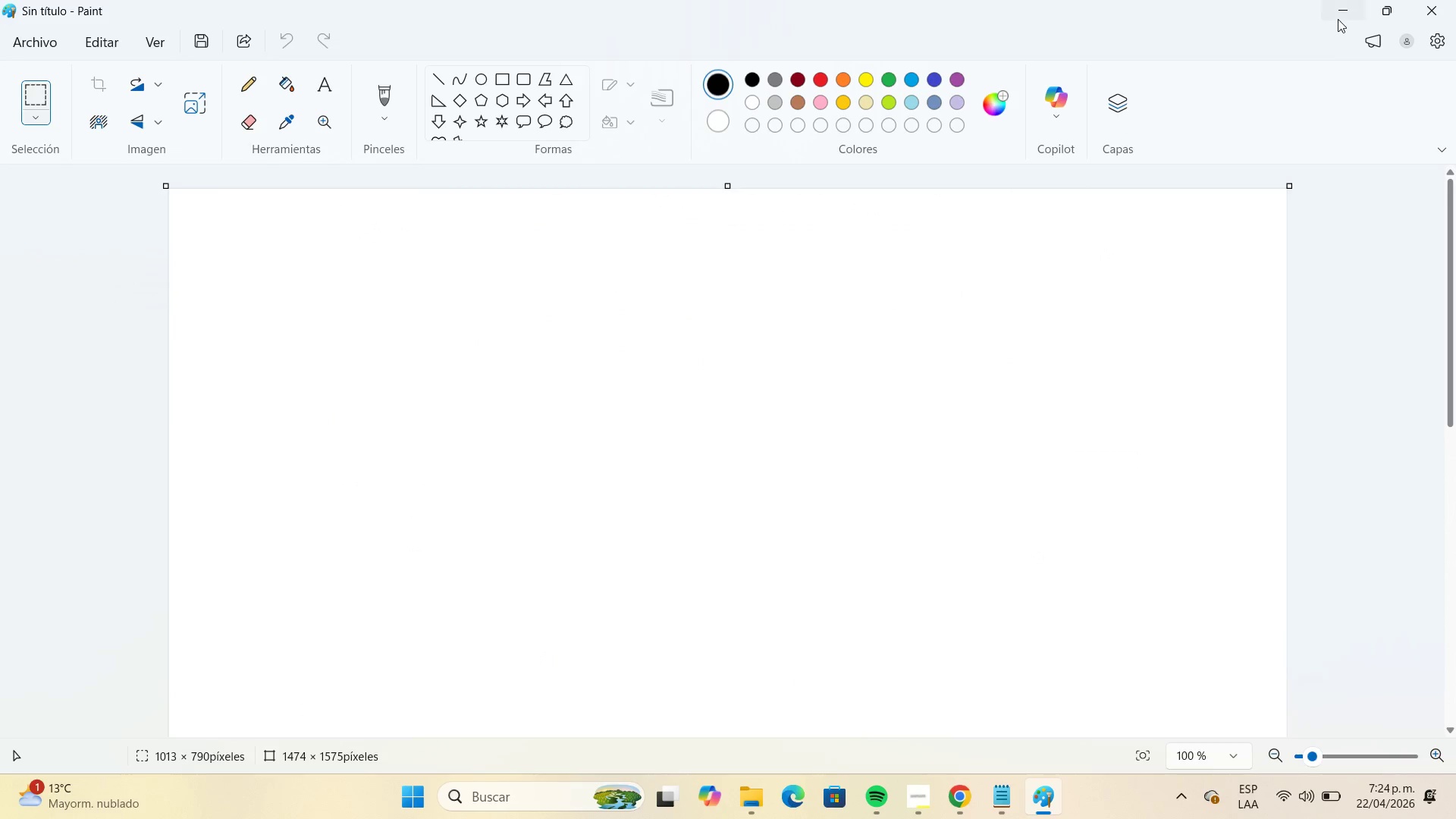 
left_click([1339, 17])
 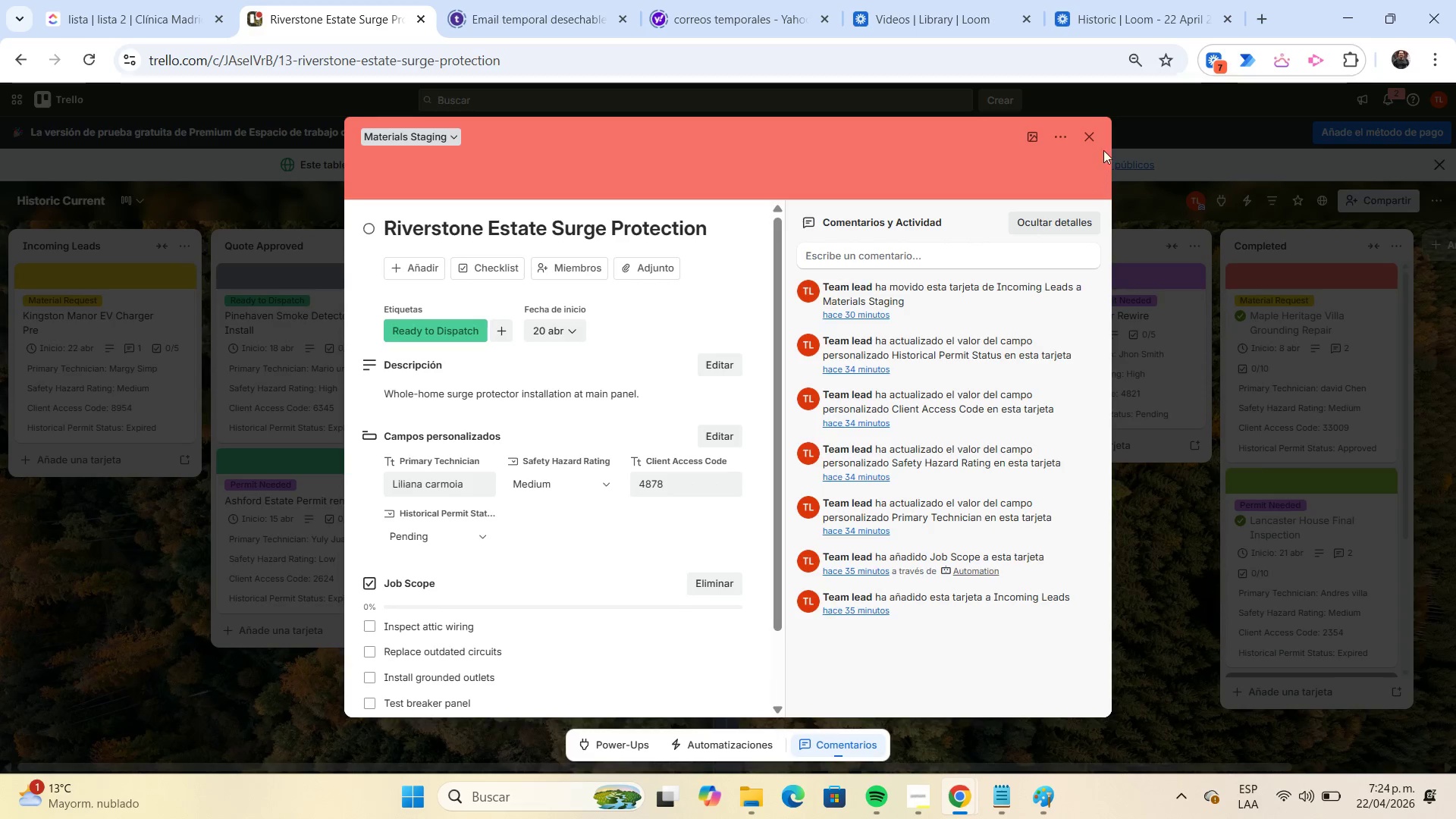 
left_click([1093, 141])
 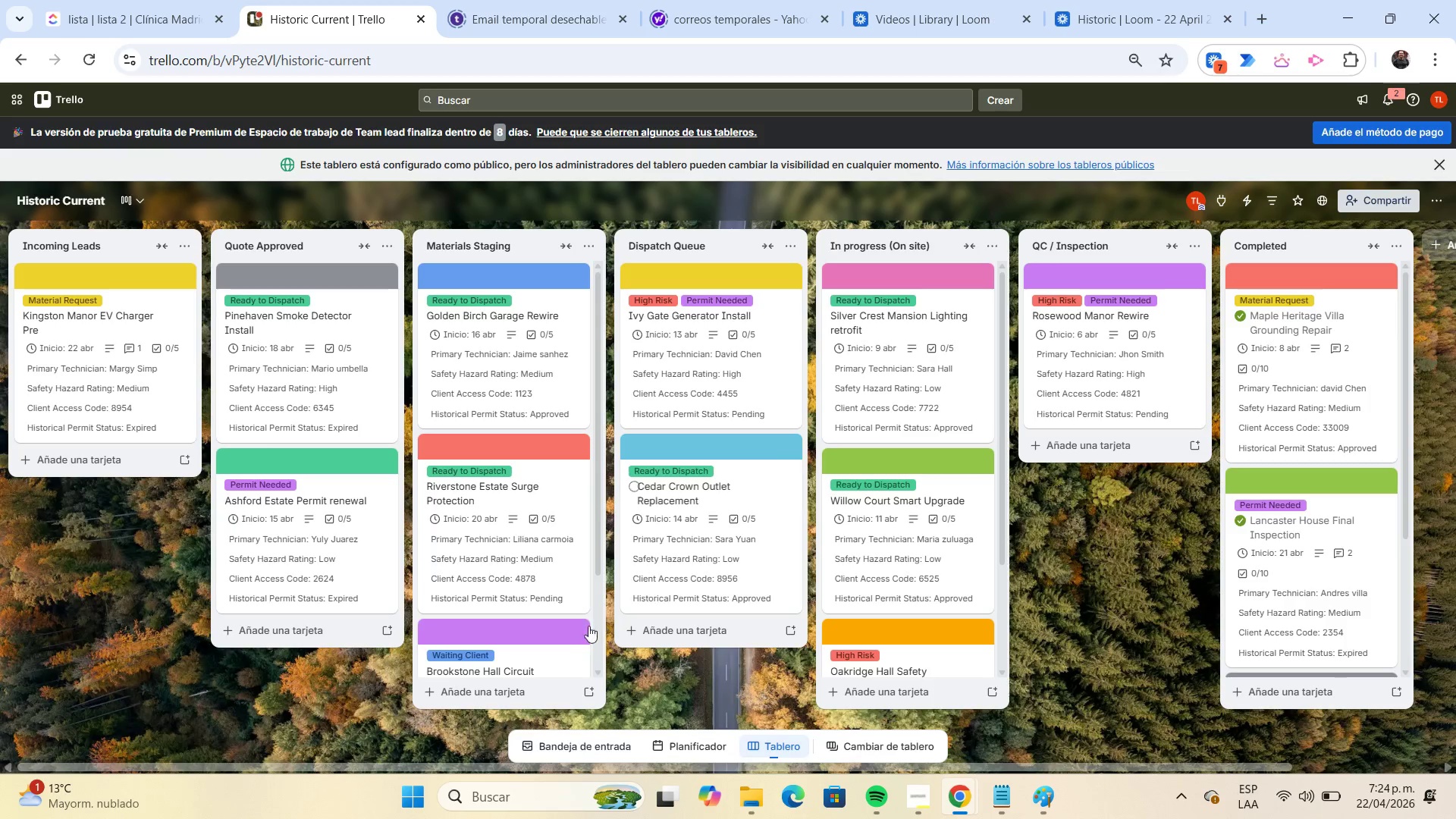 
left_click([552, 637])
 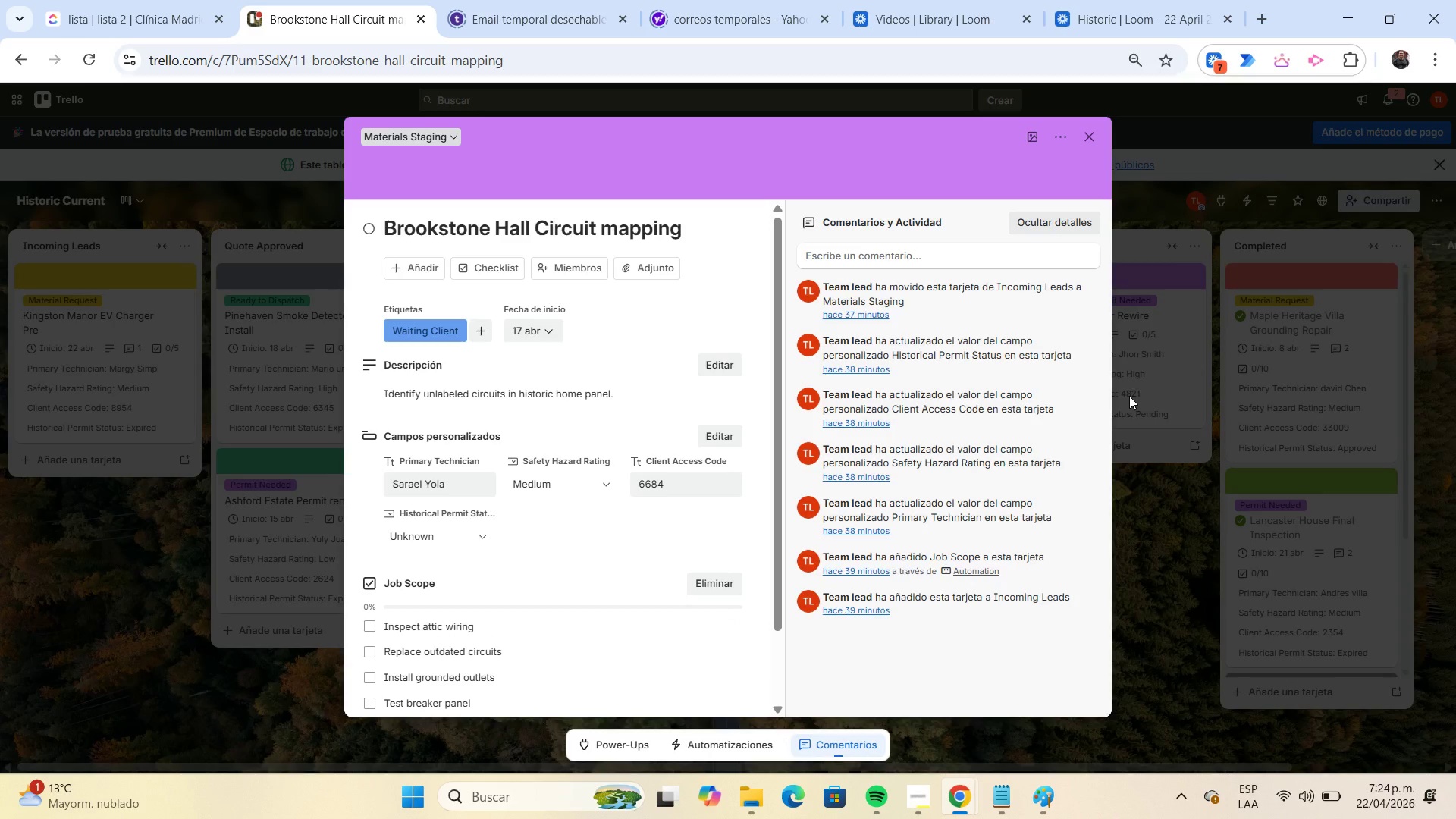 
key(Meta+Shift+S)
 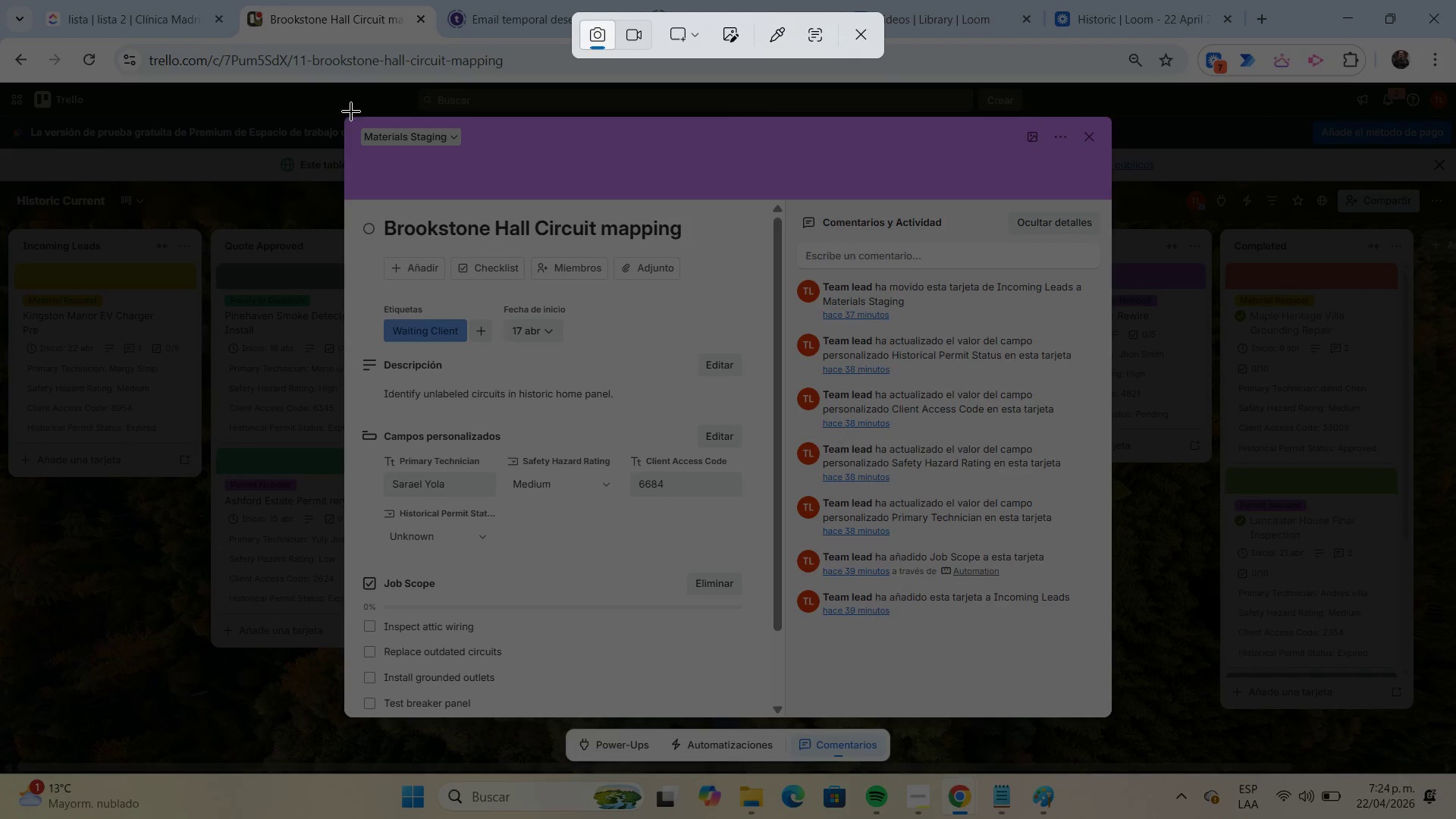 
left_click_drag(start_coordinate=[343, 115], to_coordinate=[1110, 720])
 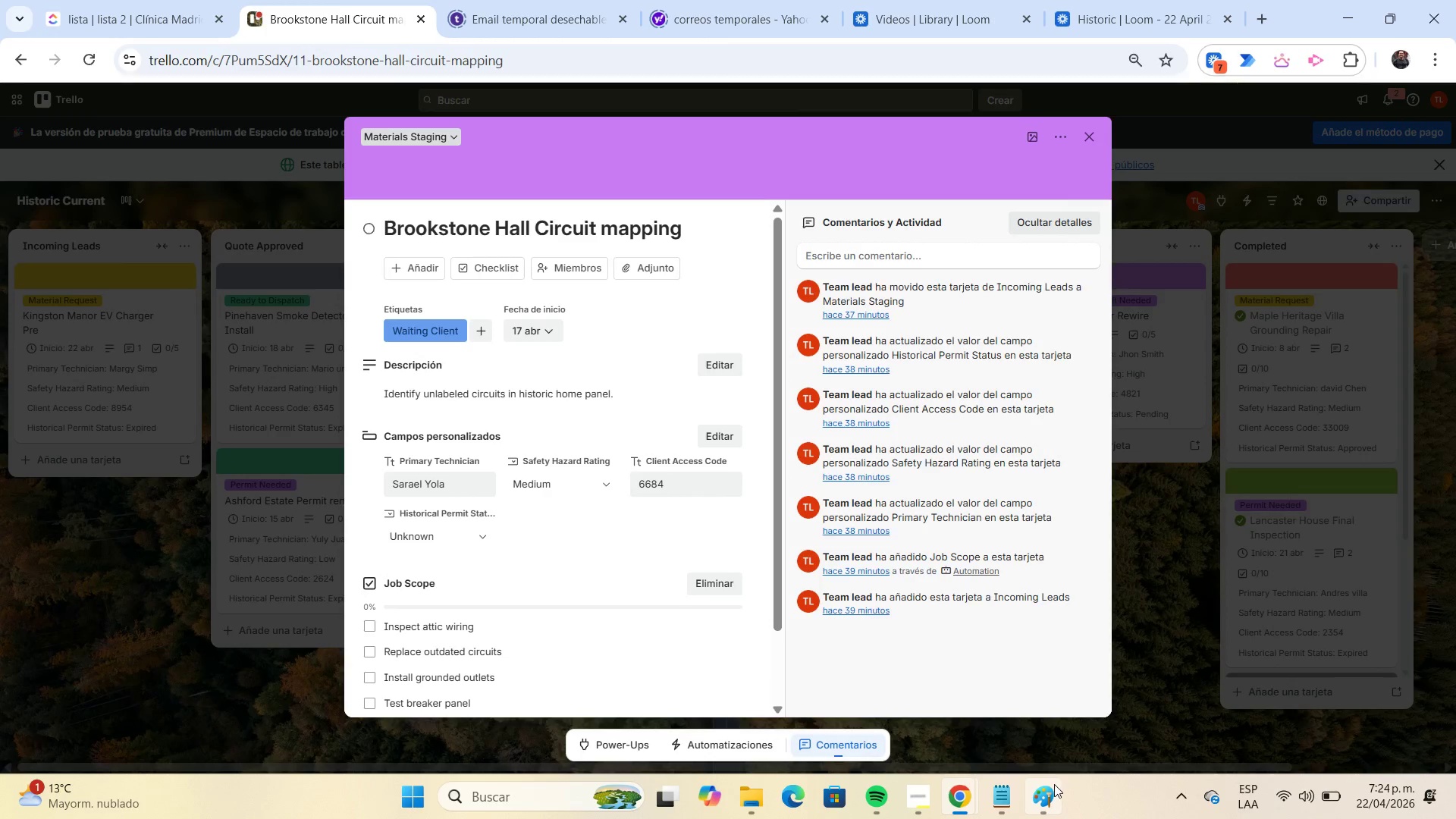 
left_click([1053, 786])
 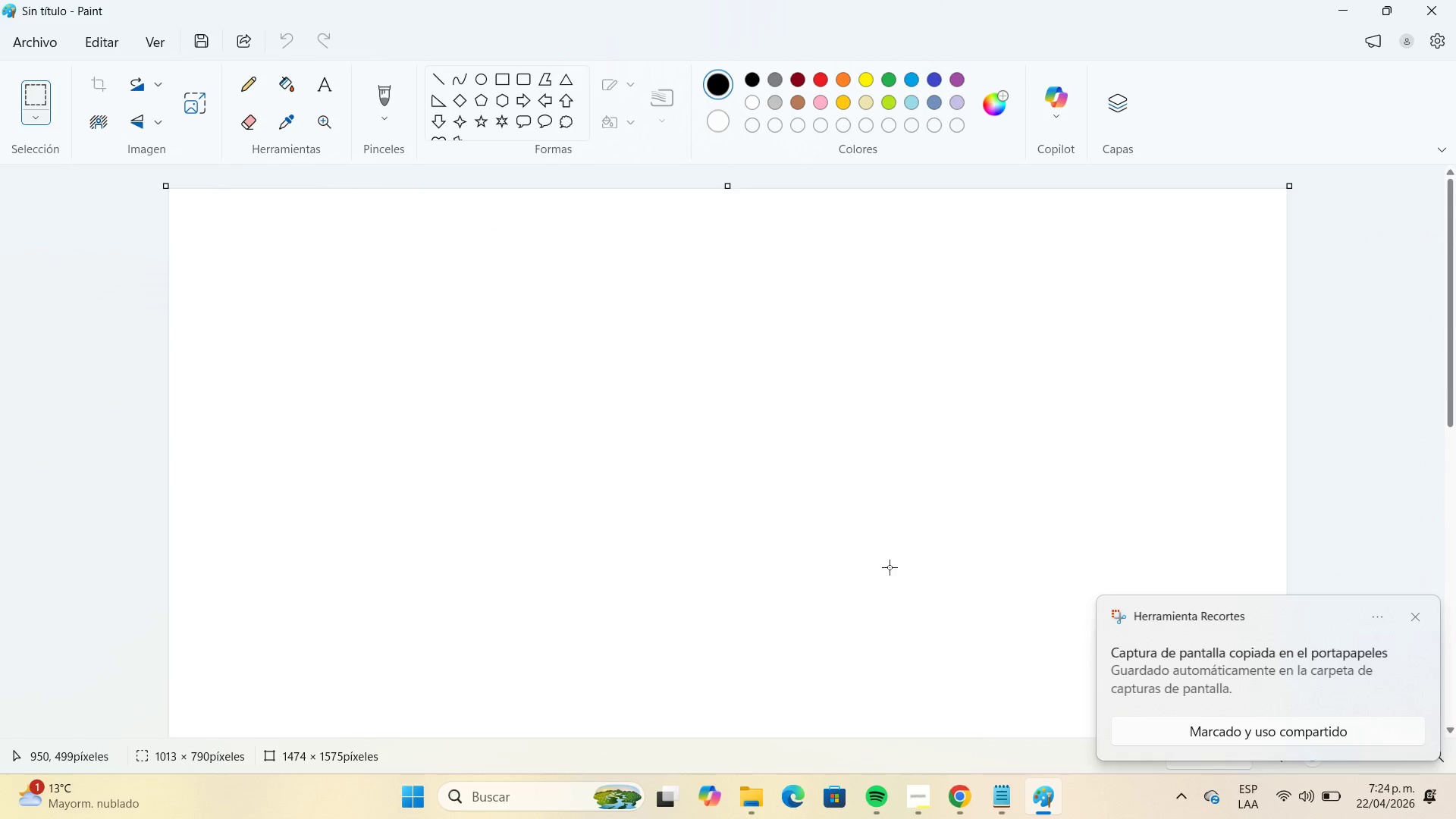 
key(Control+V)
 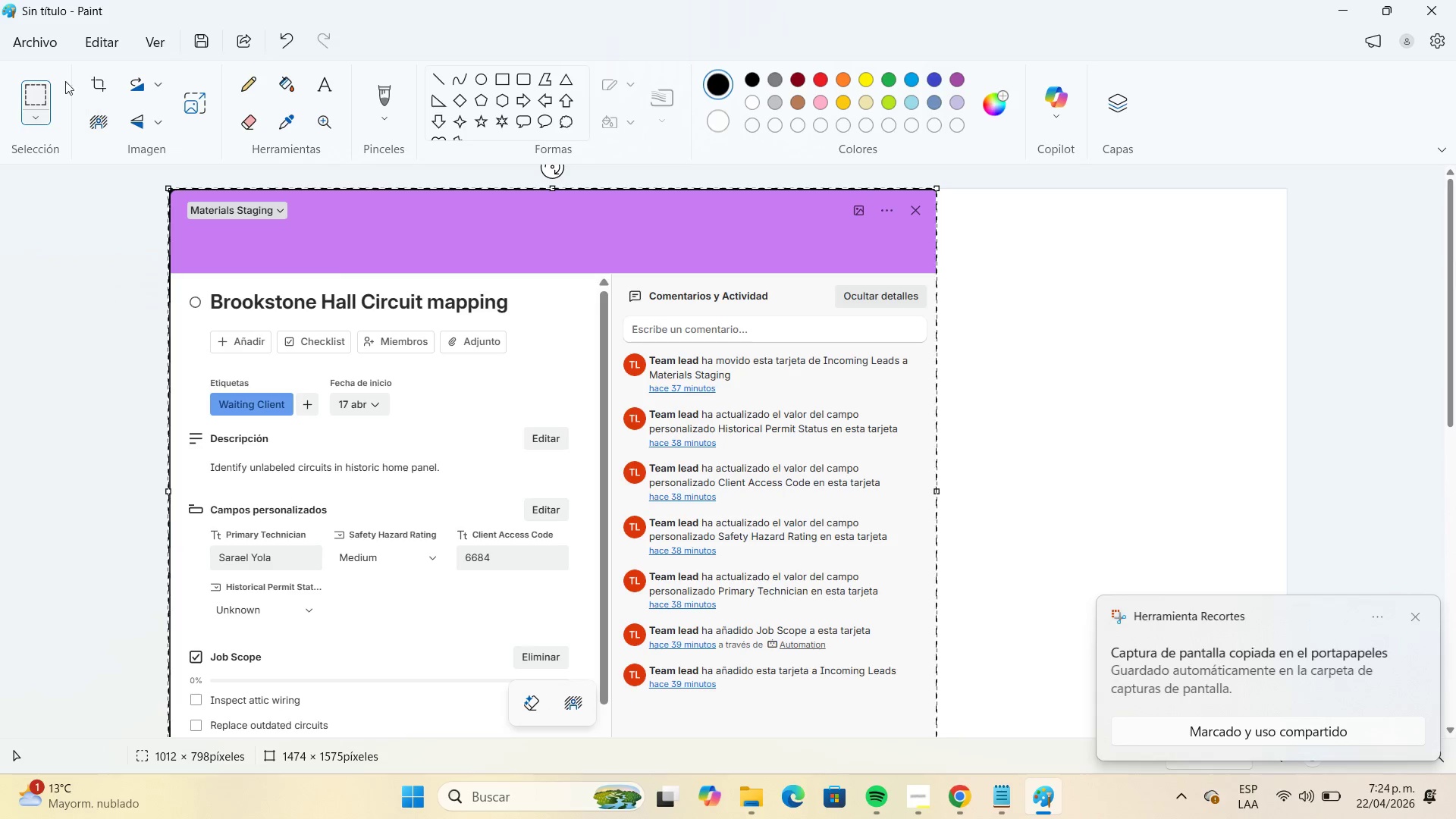 
left_click([39, 52])
 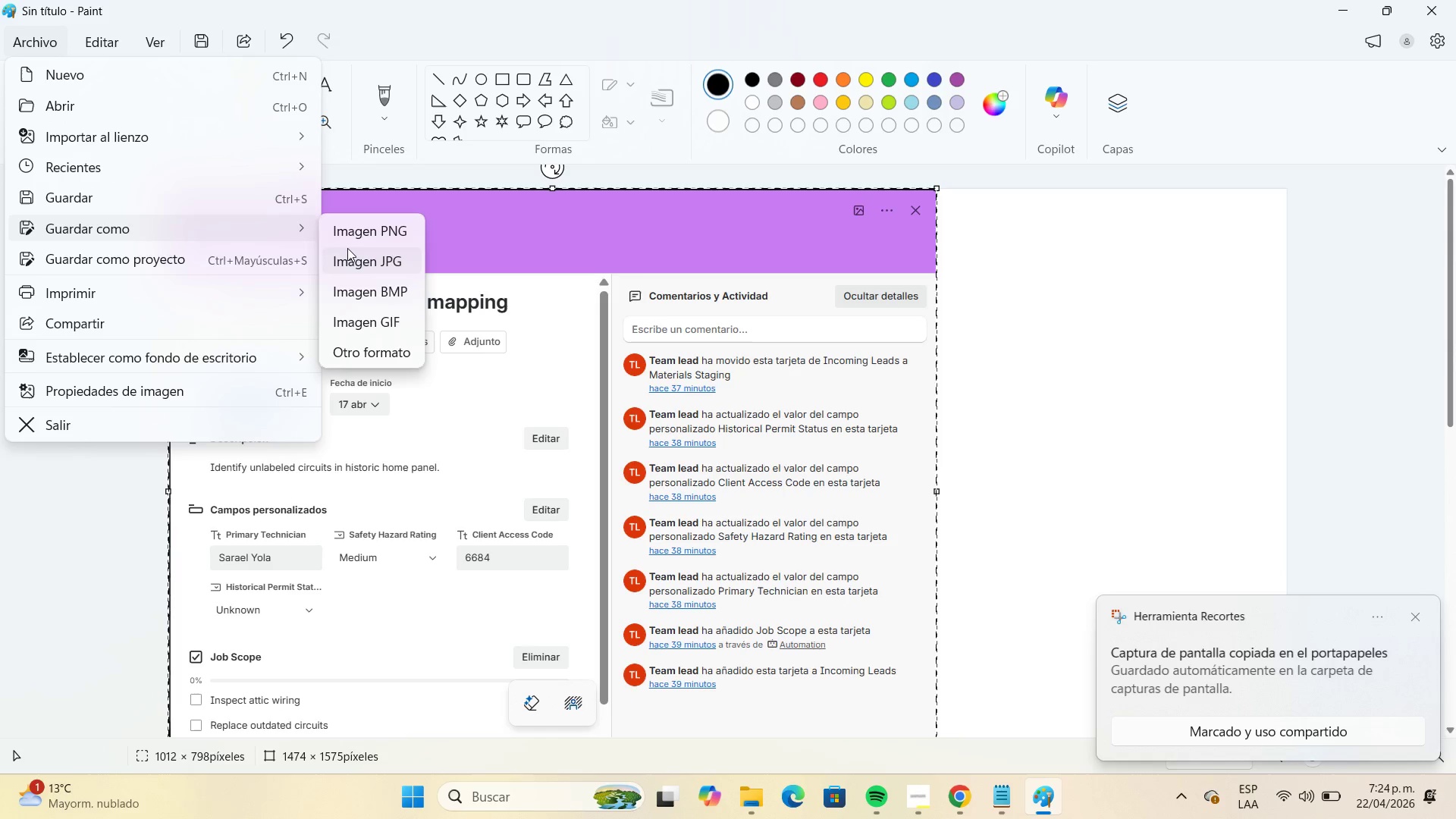 
left_click([378, 258])
 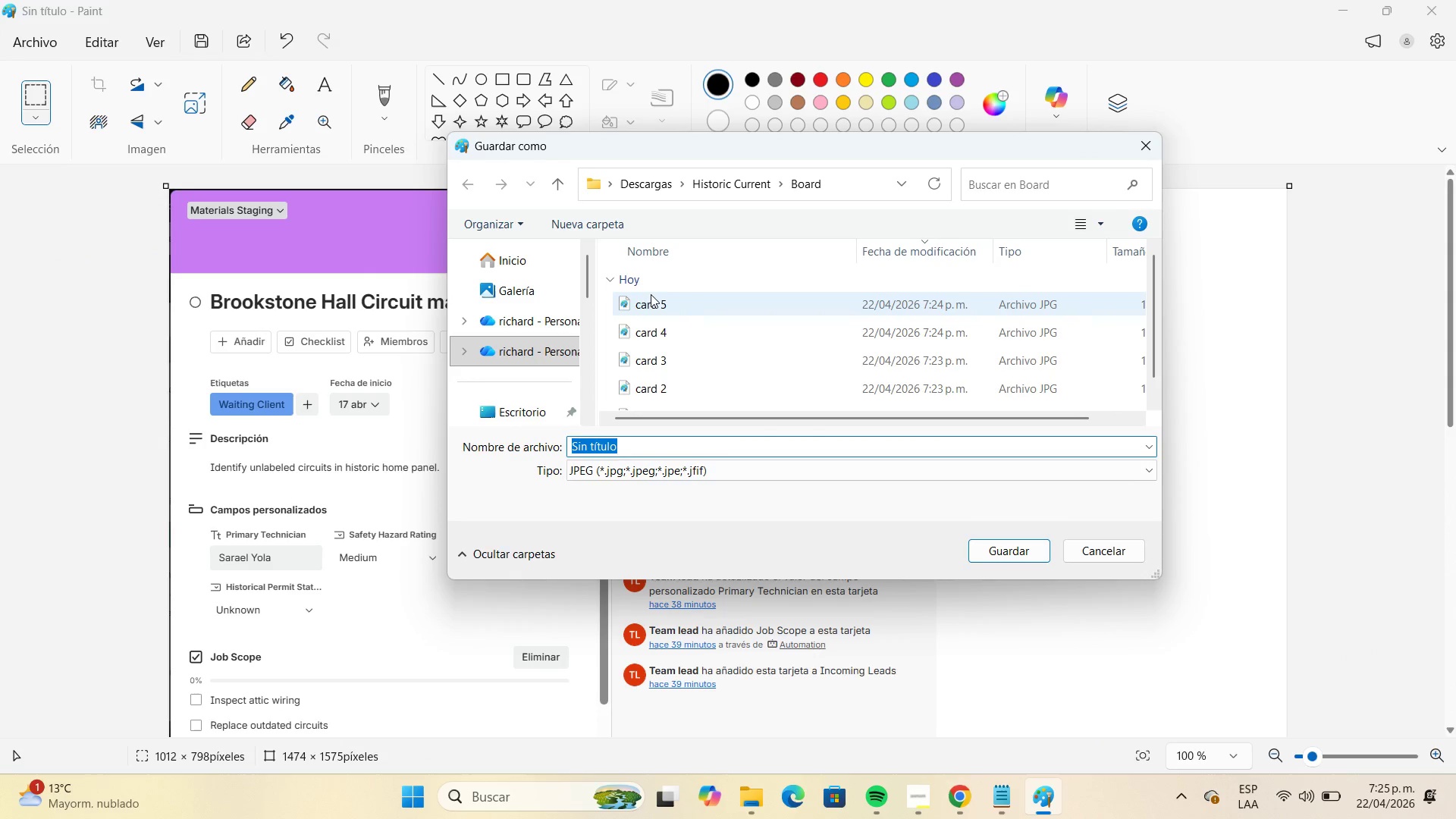 
left_click([654, 300])
 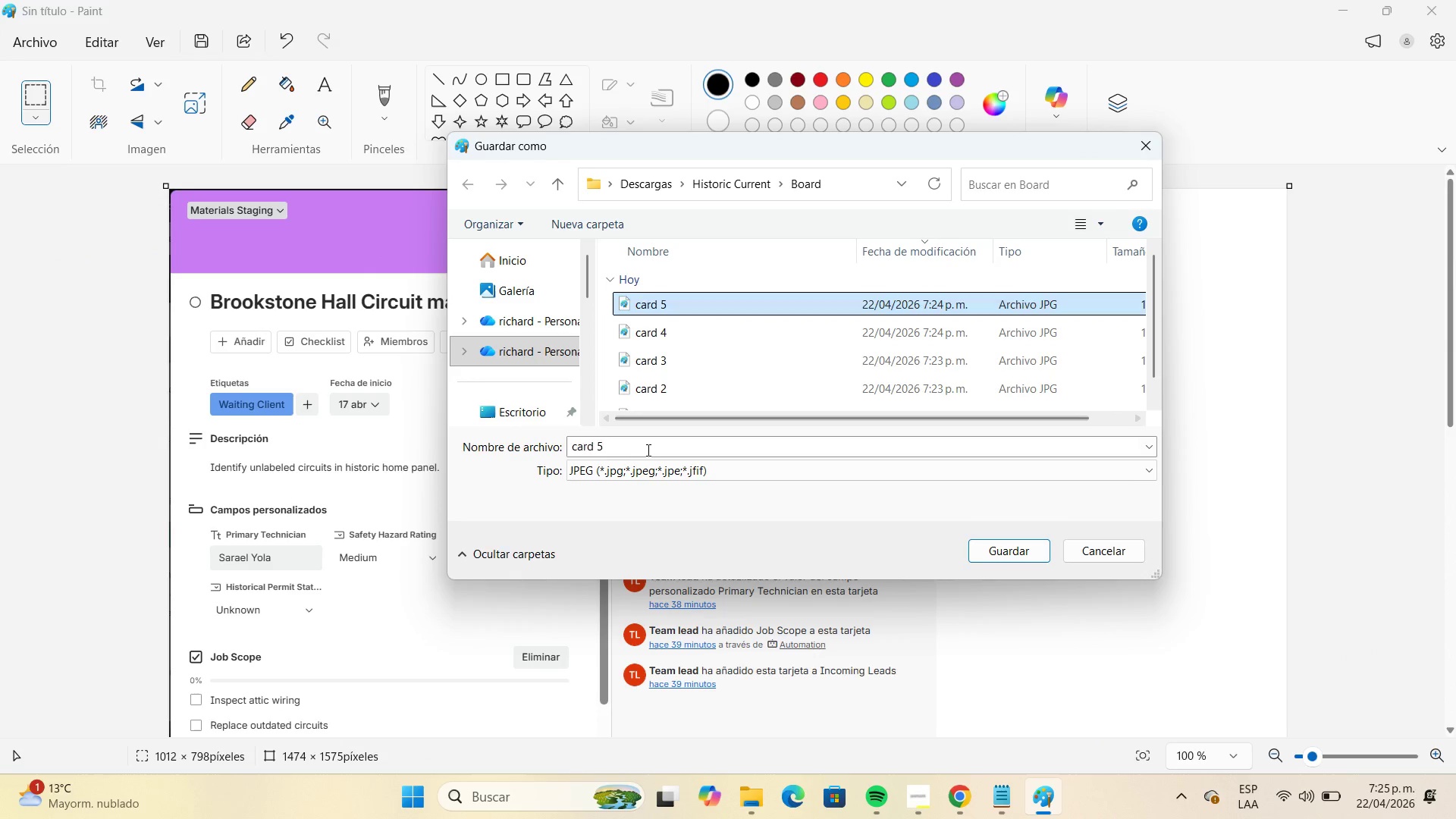 
double_click([648, 450])
 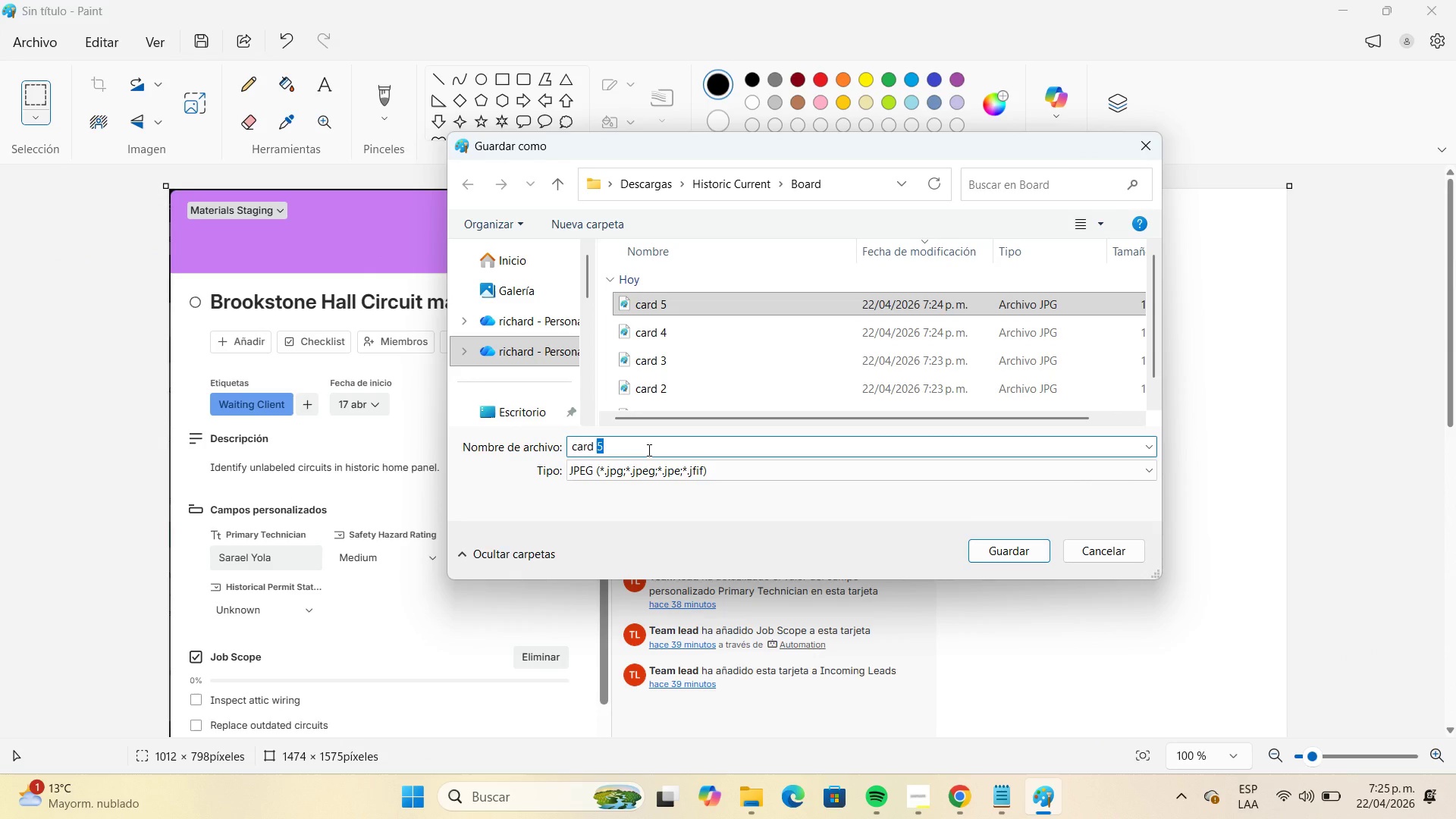 
key(Numpad6)
 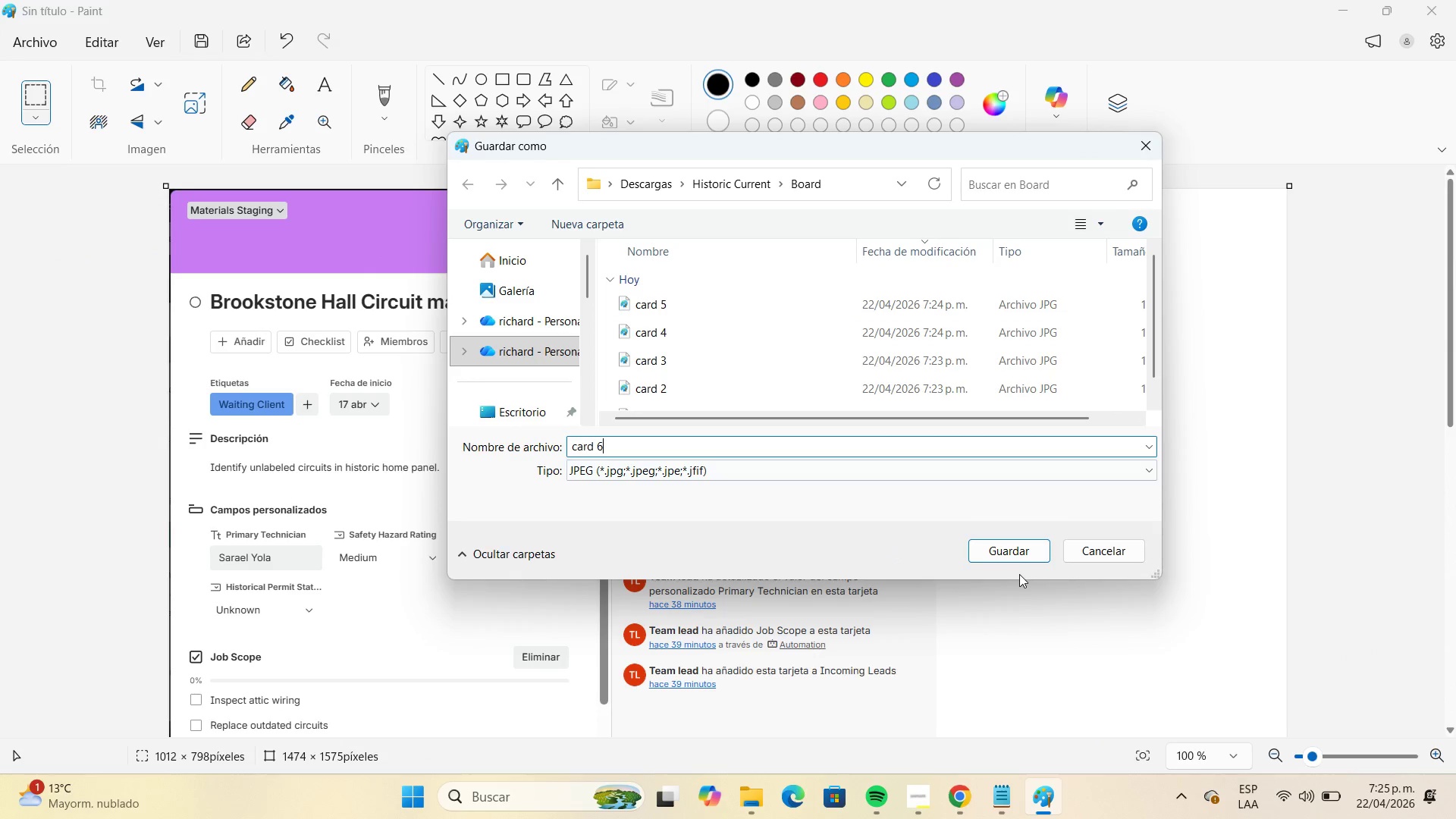 
left_click([1015, 554])
 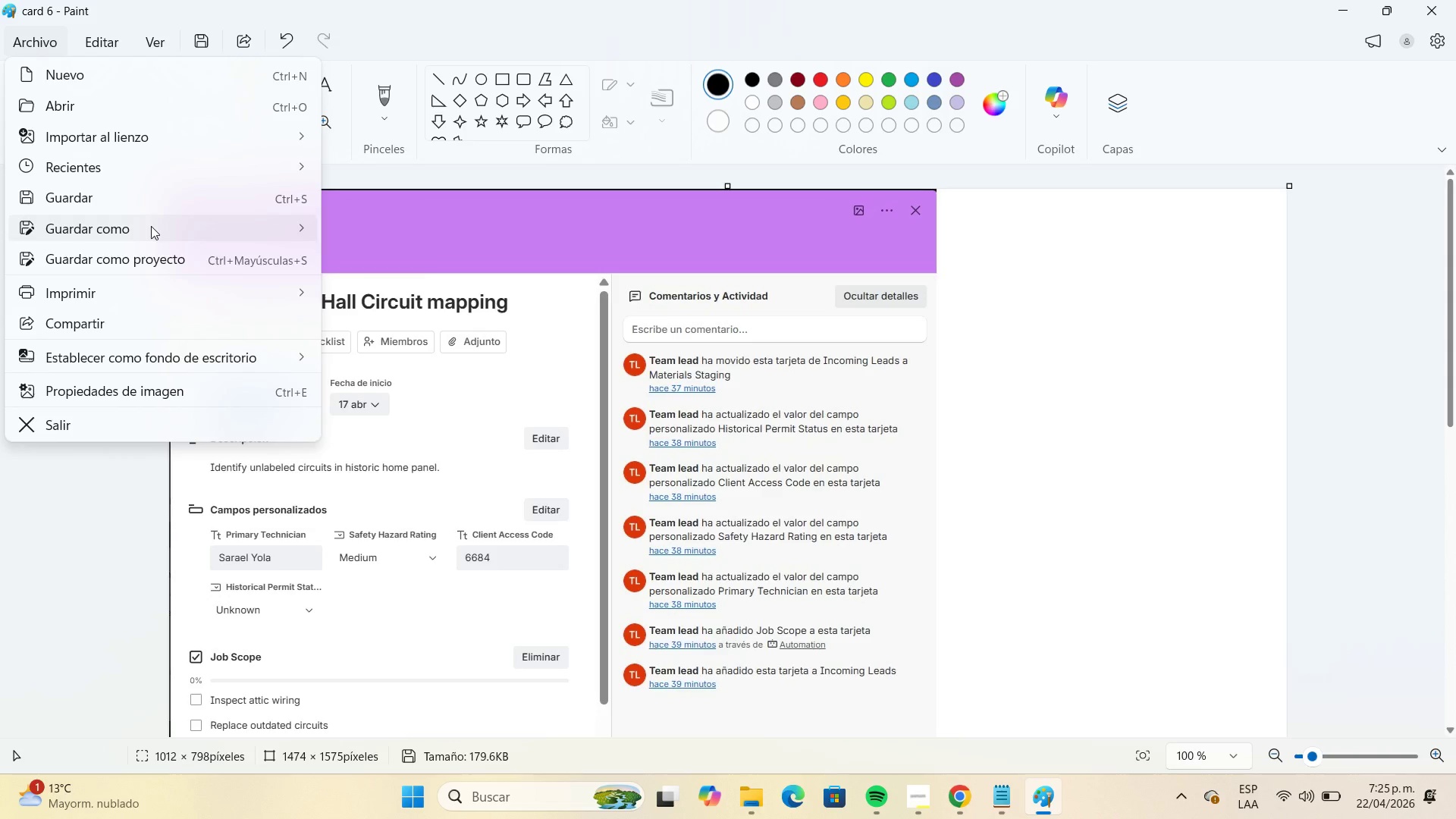 
left_click([108, 82])
 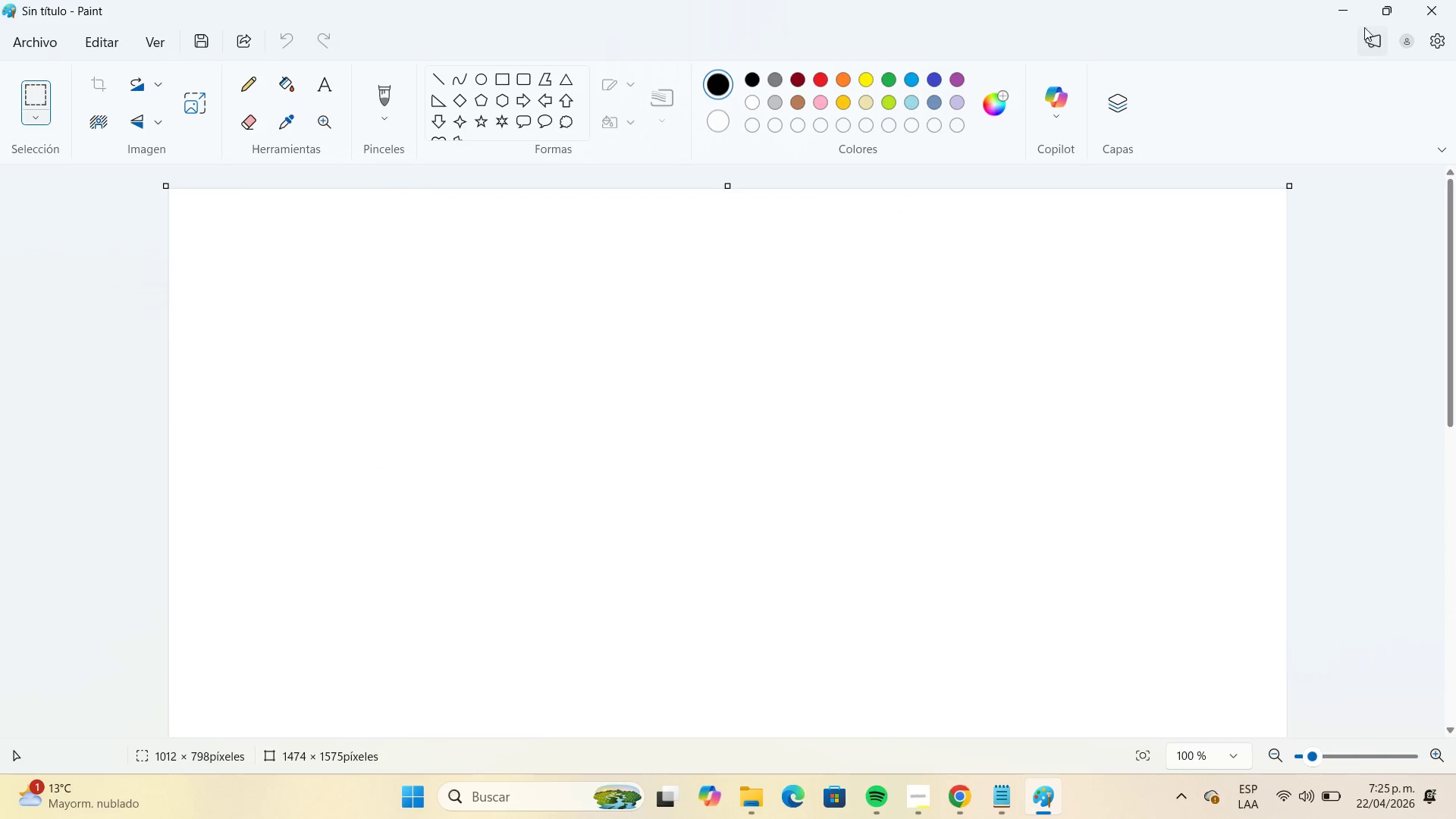 
left_click([1351, 13])
 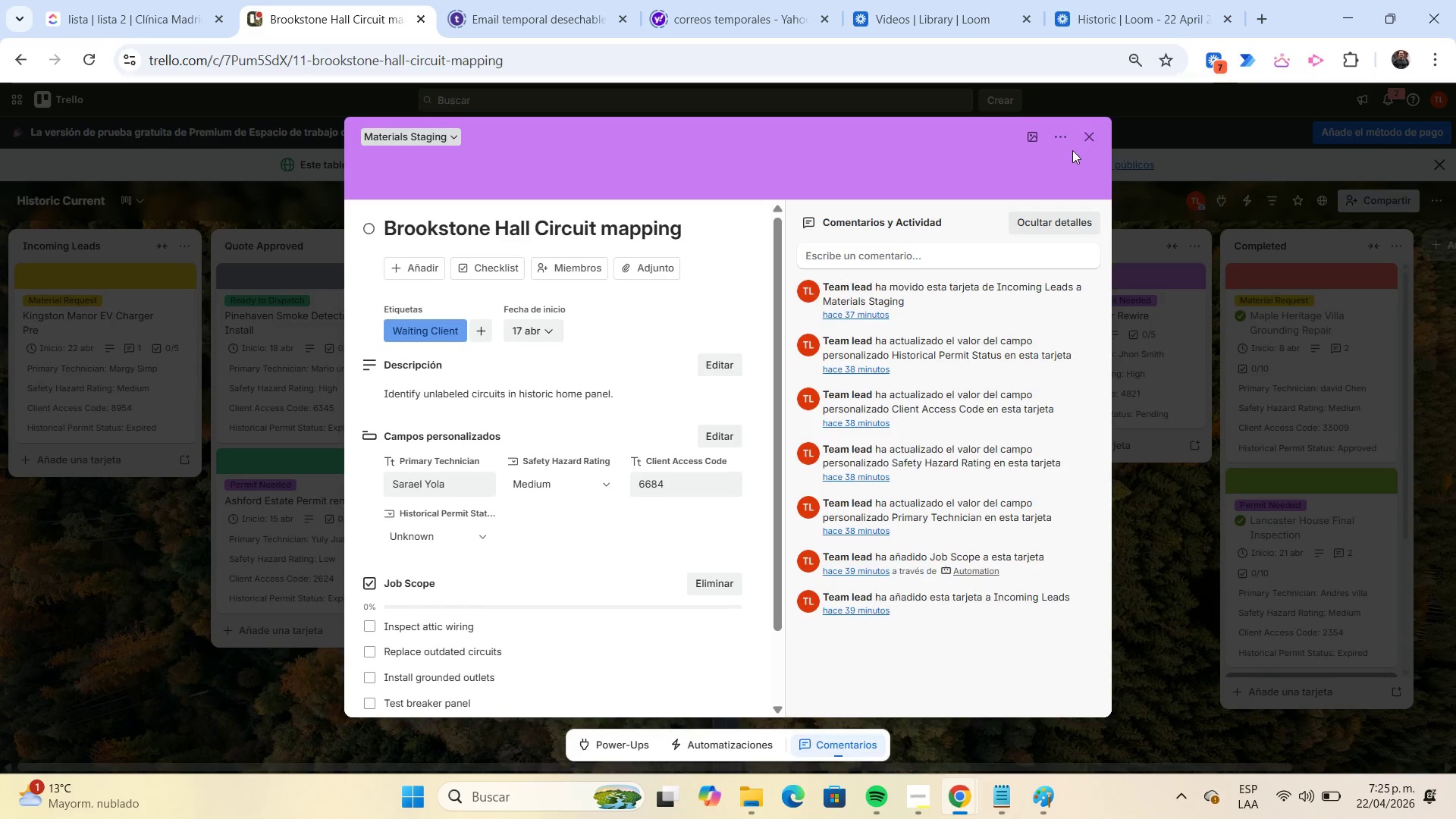 
left_click([1084, 145])
 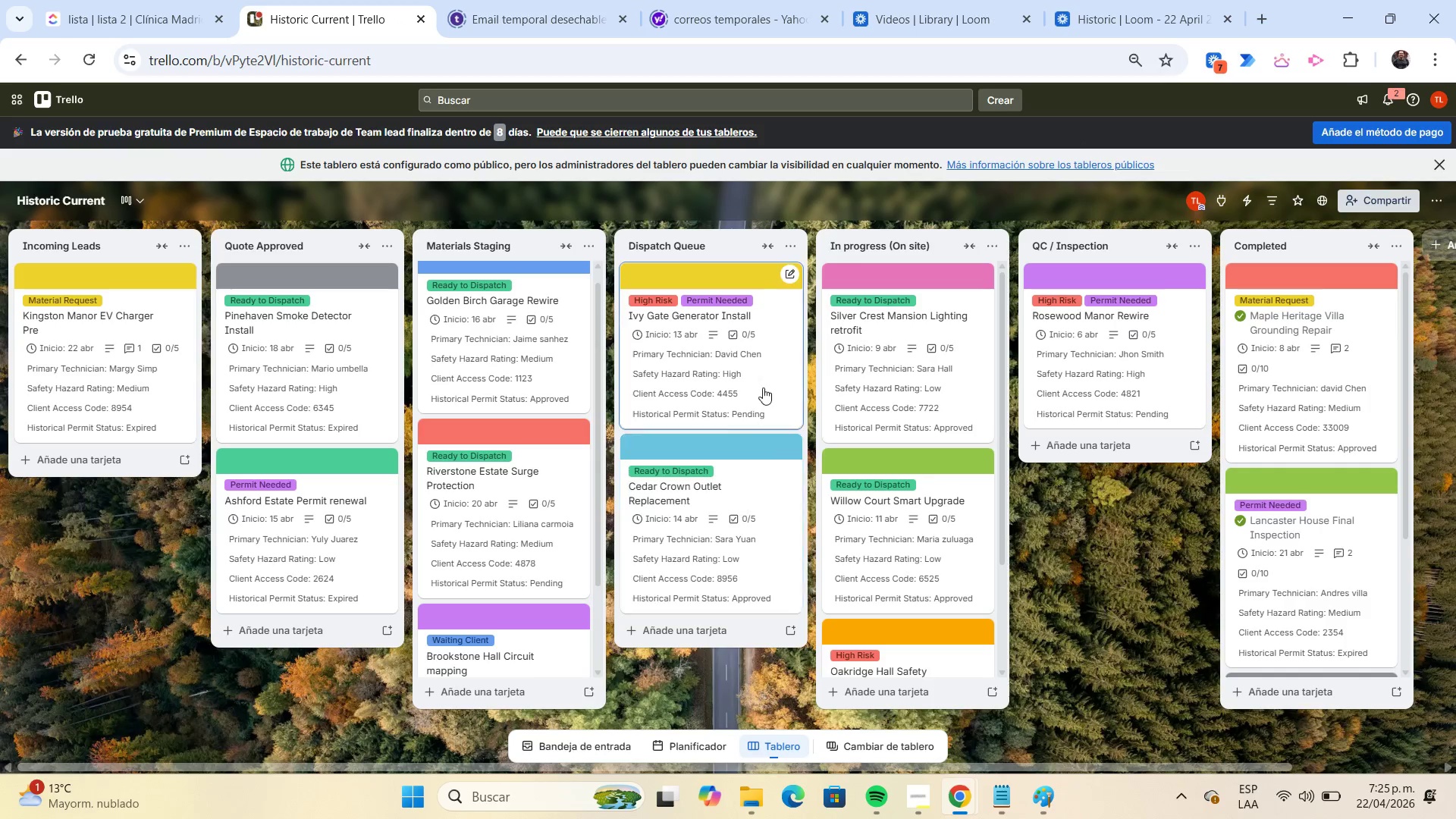 
left_click([767, 375])
 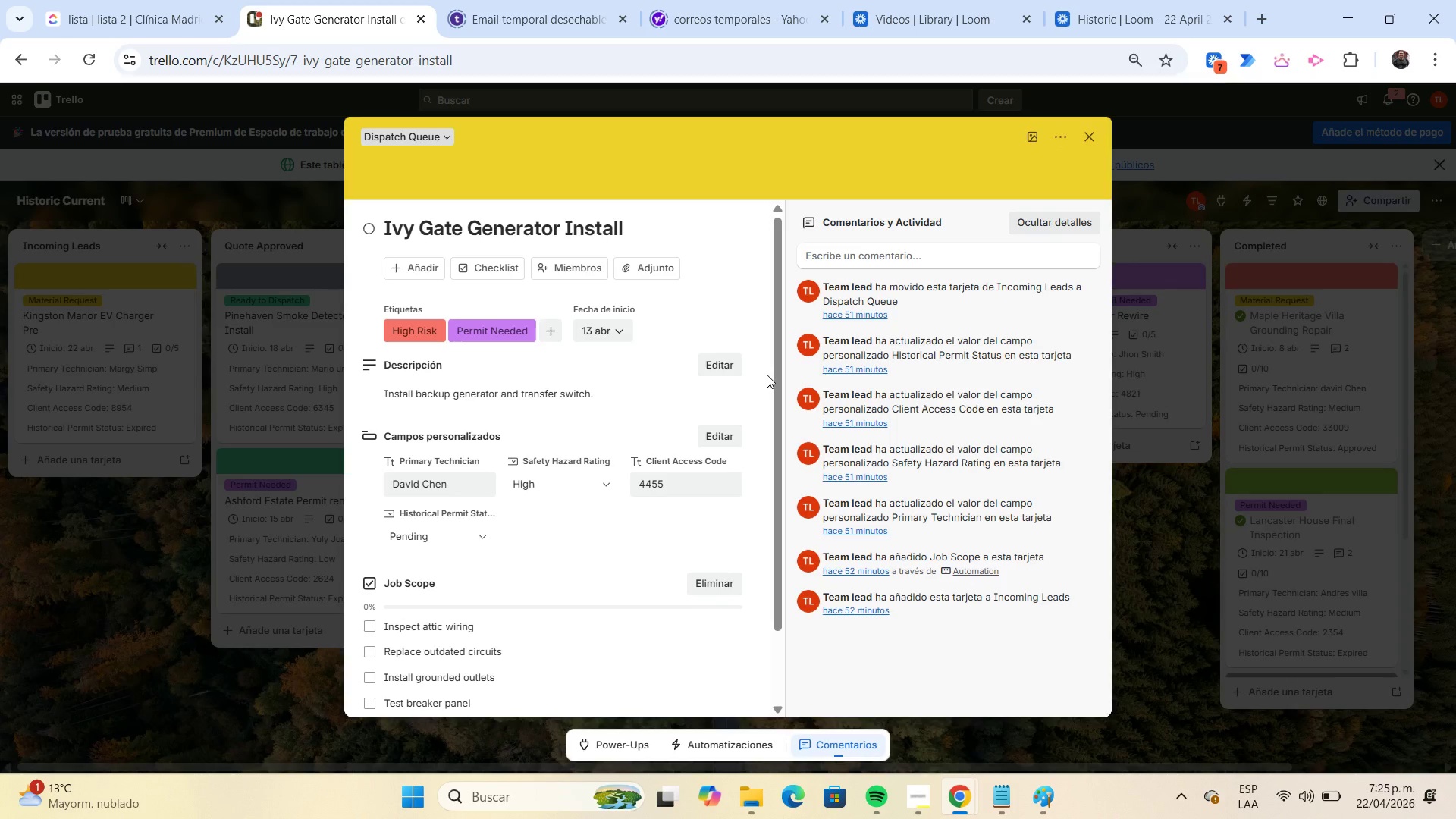 
key(Meta+Shift+S)
 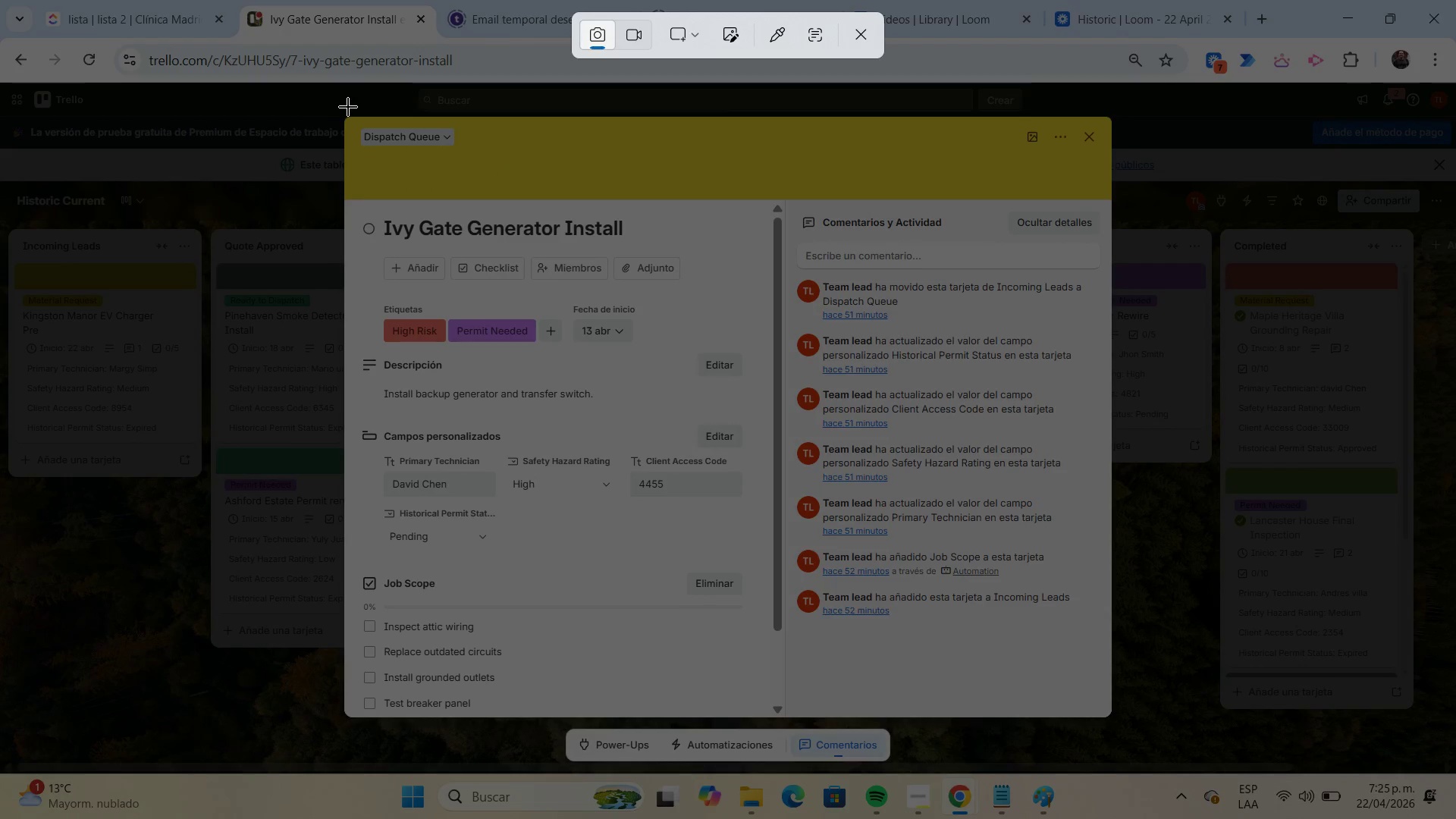 
left_click_drag(start_coordinate=[344, 114], to_coordinate=[1109, 718])
 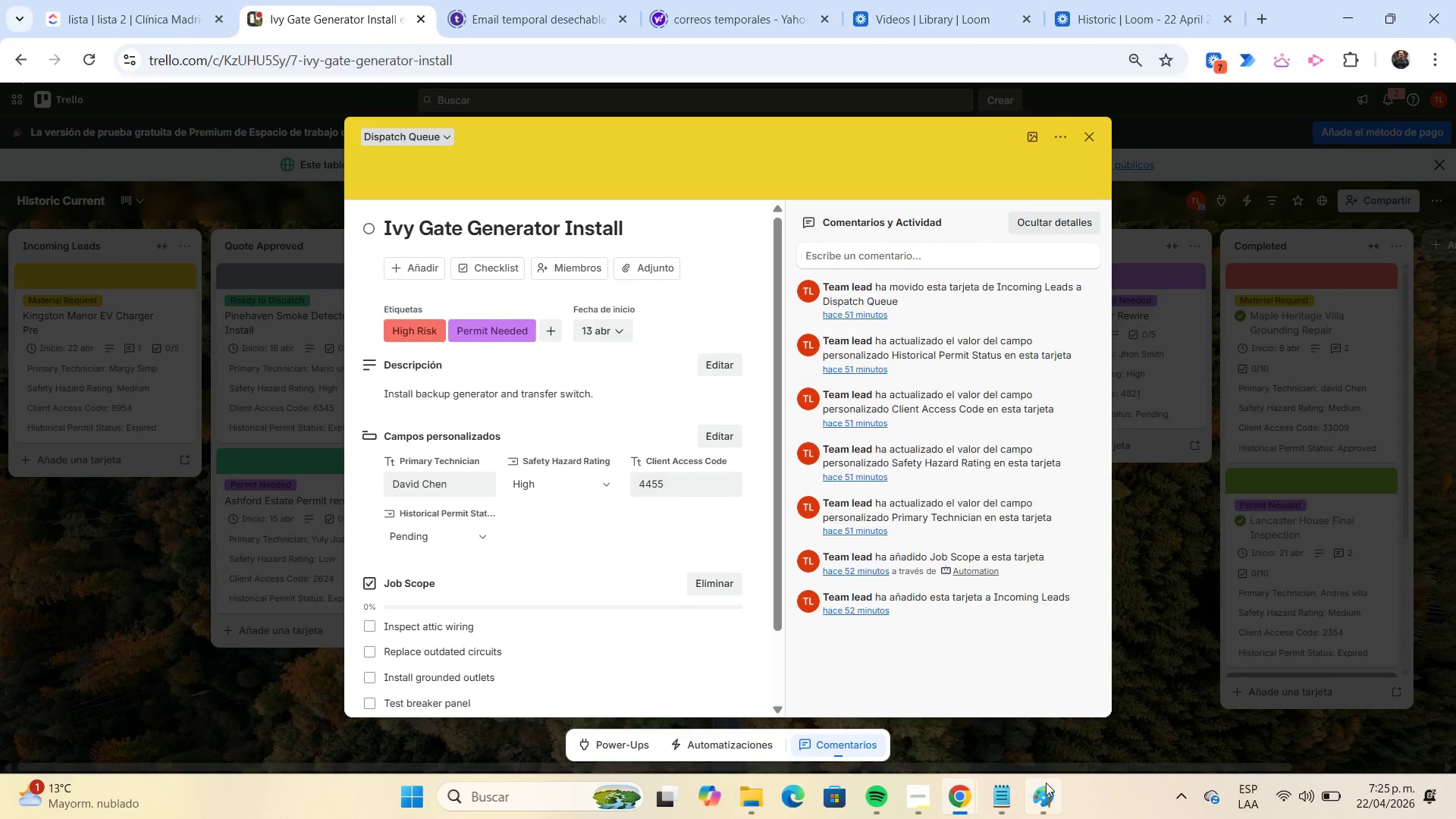 
left_click([1046, 784])
 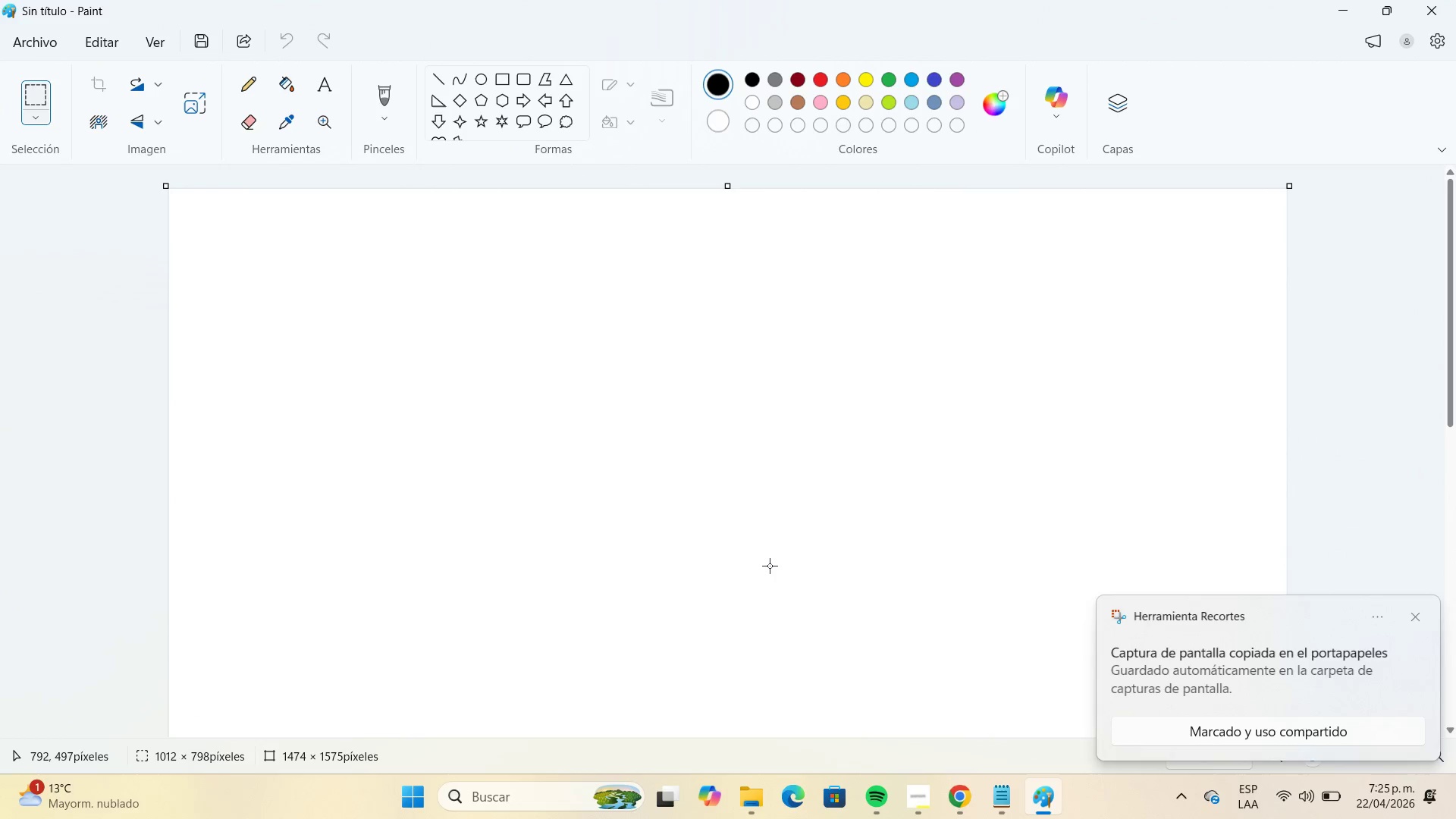 
key(Control+ControlLeft)
 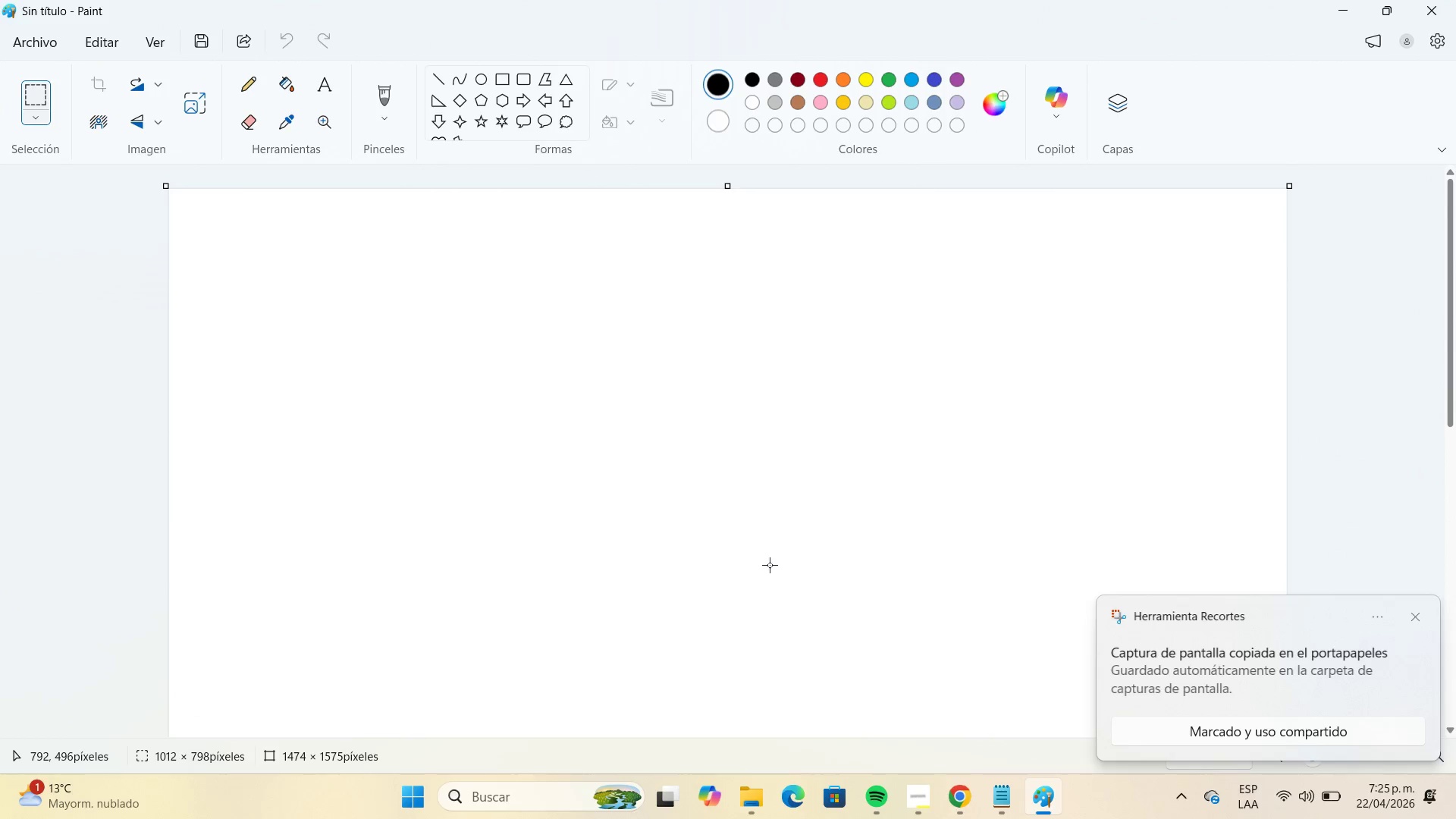 
key(Control+V)
 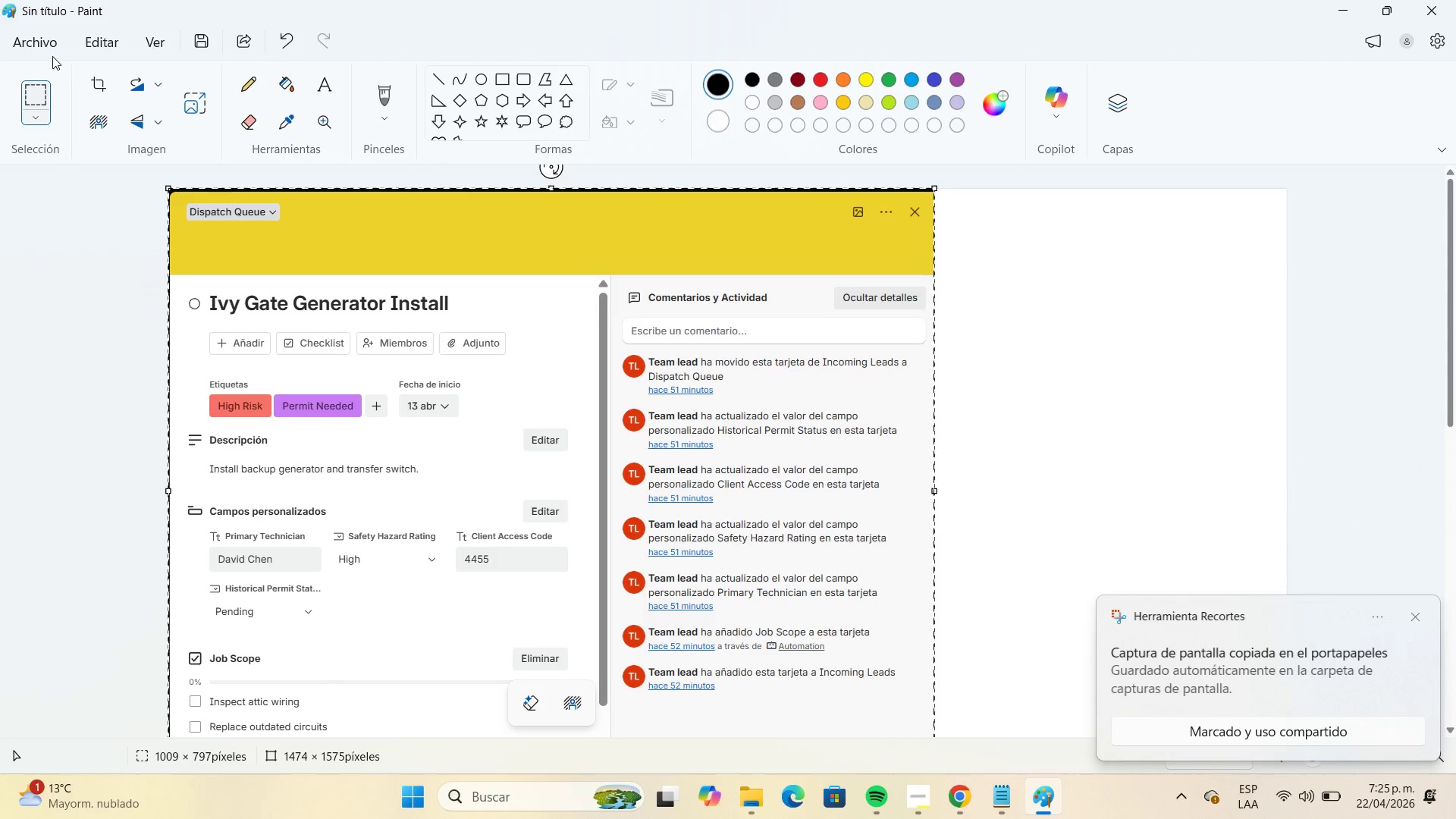 
left_click([50, 52])
 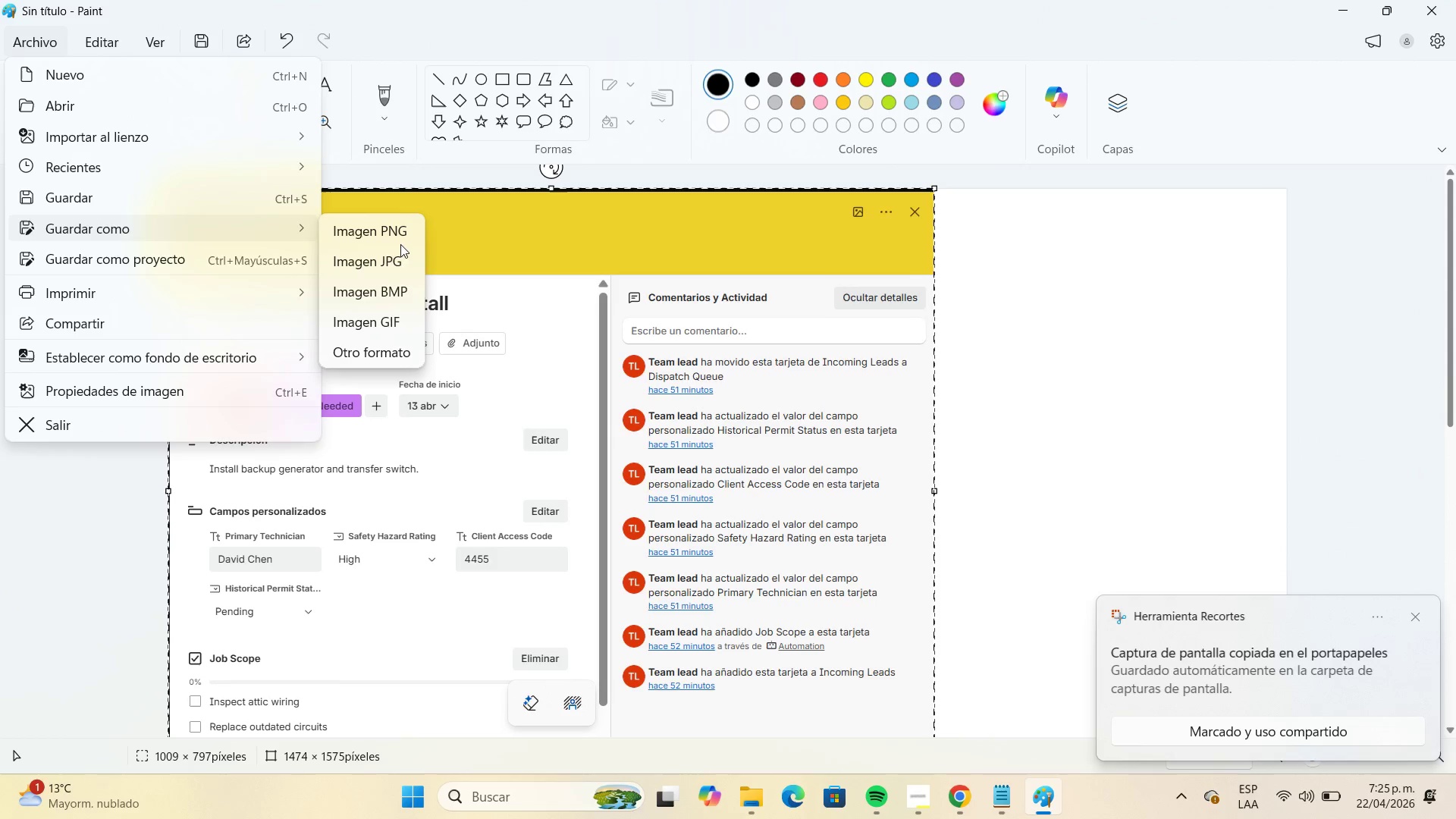 
left_click([410, 255])
 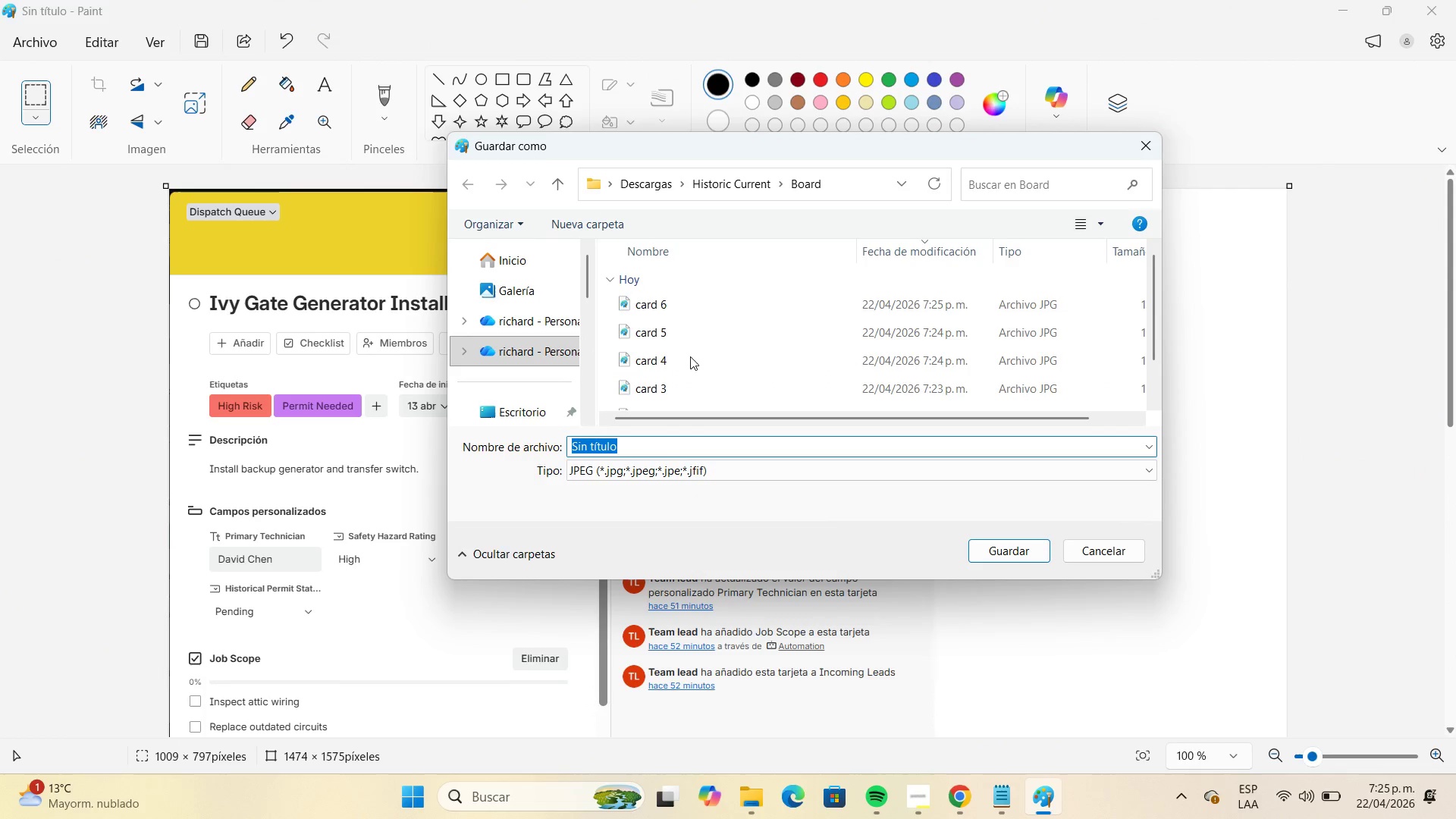 
left_click([684, 301])
 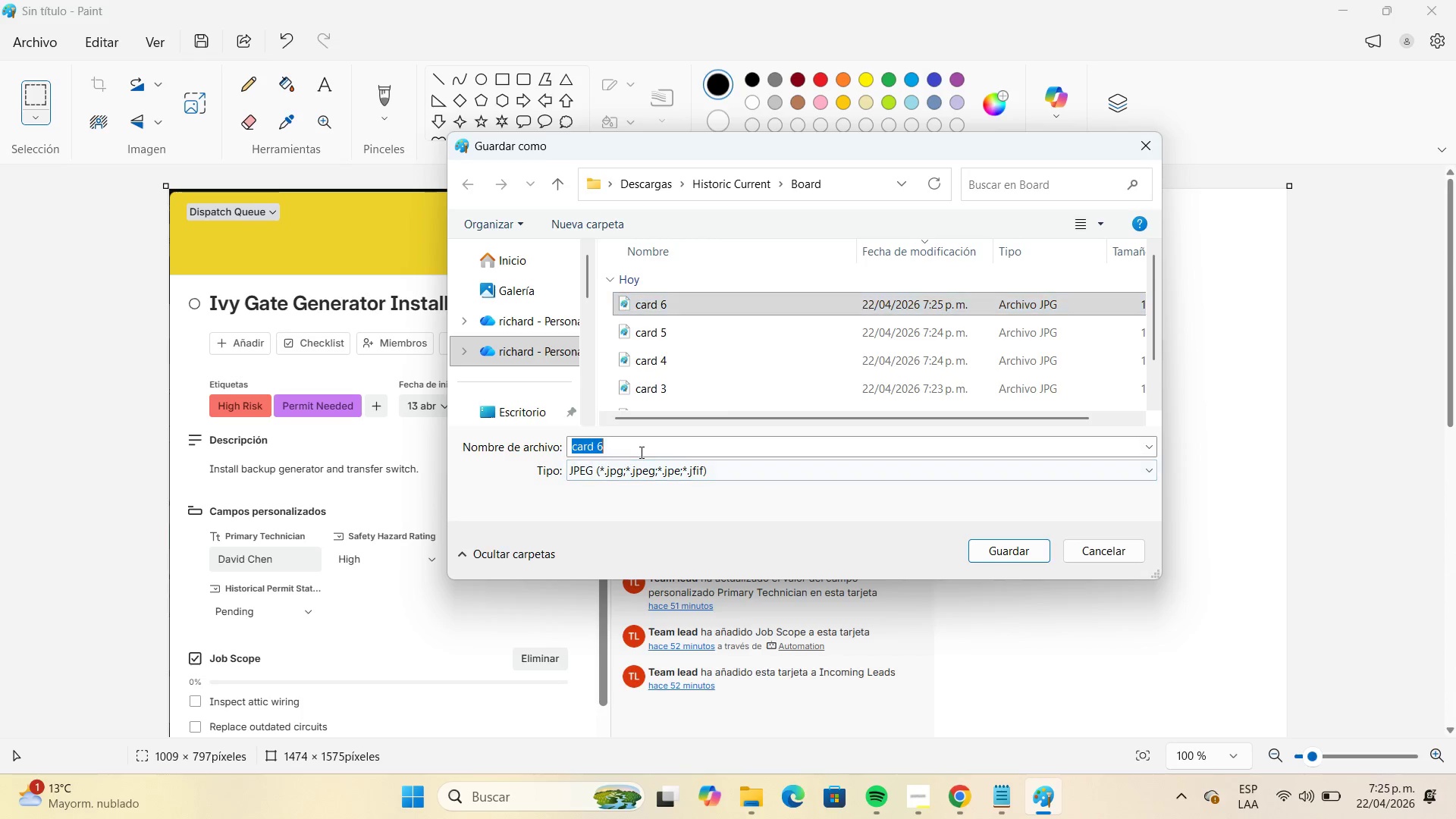 
double_click([640, 452])
 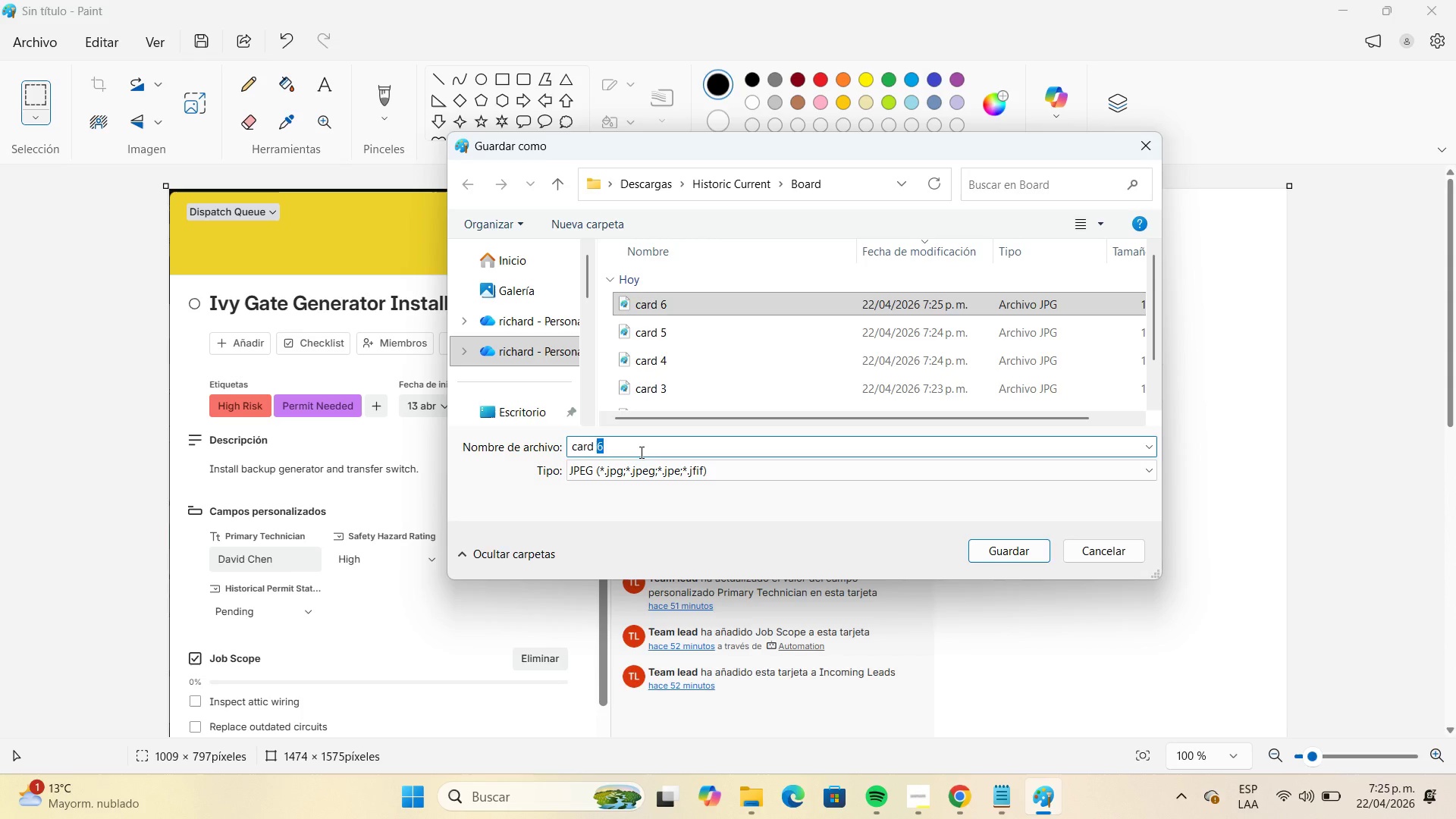 
key(Numpad7)
 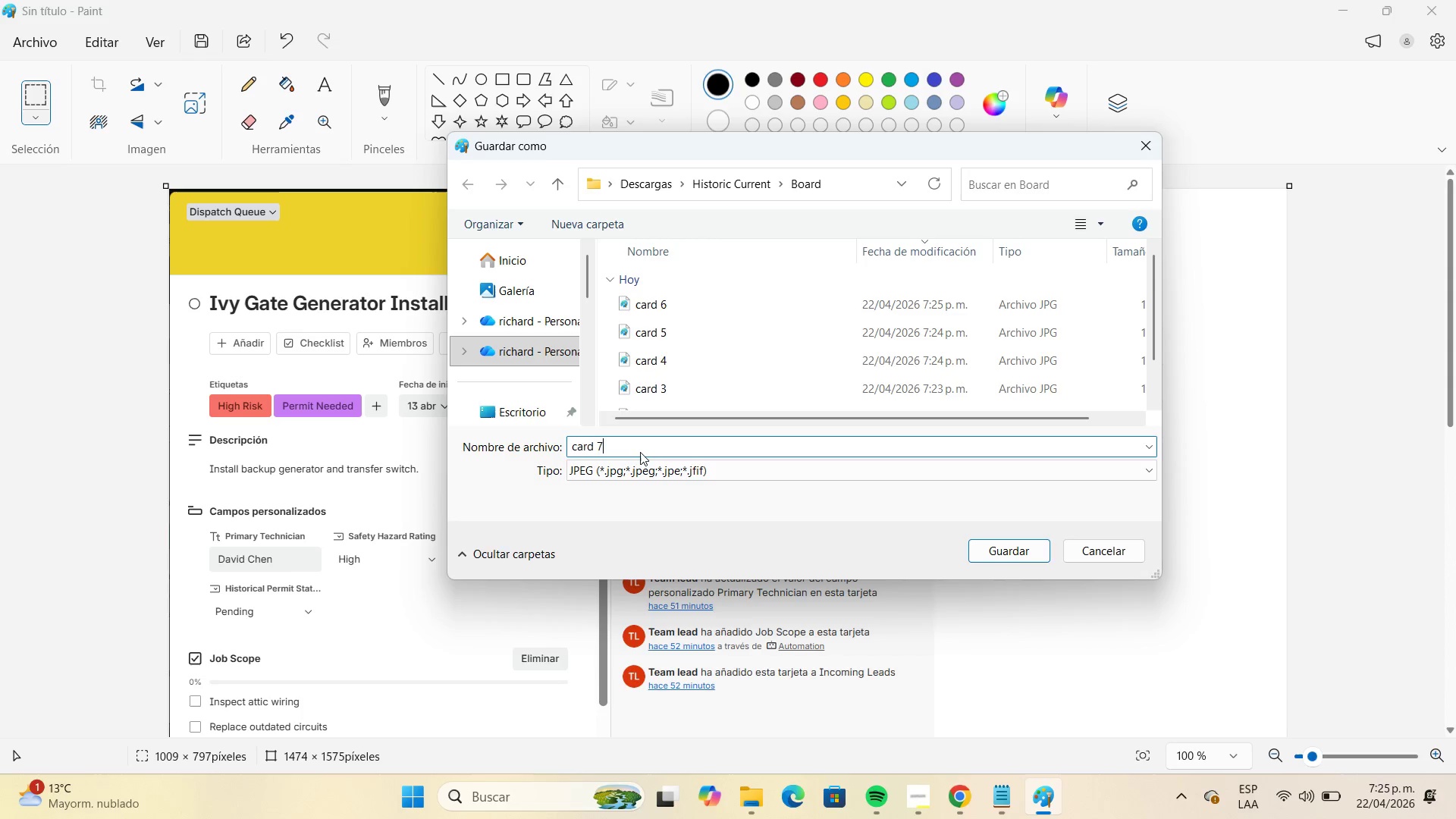 
key(Enter)
 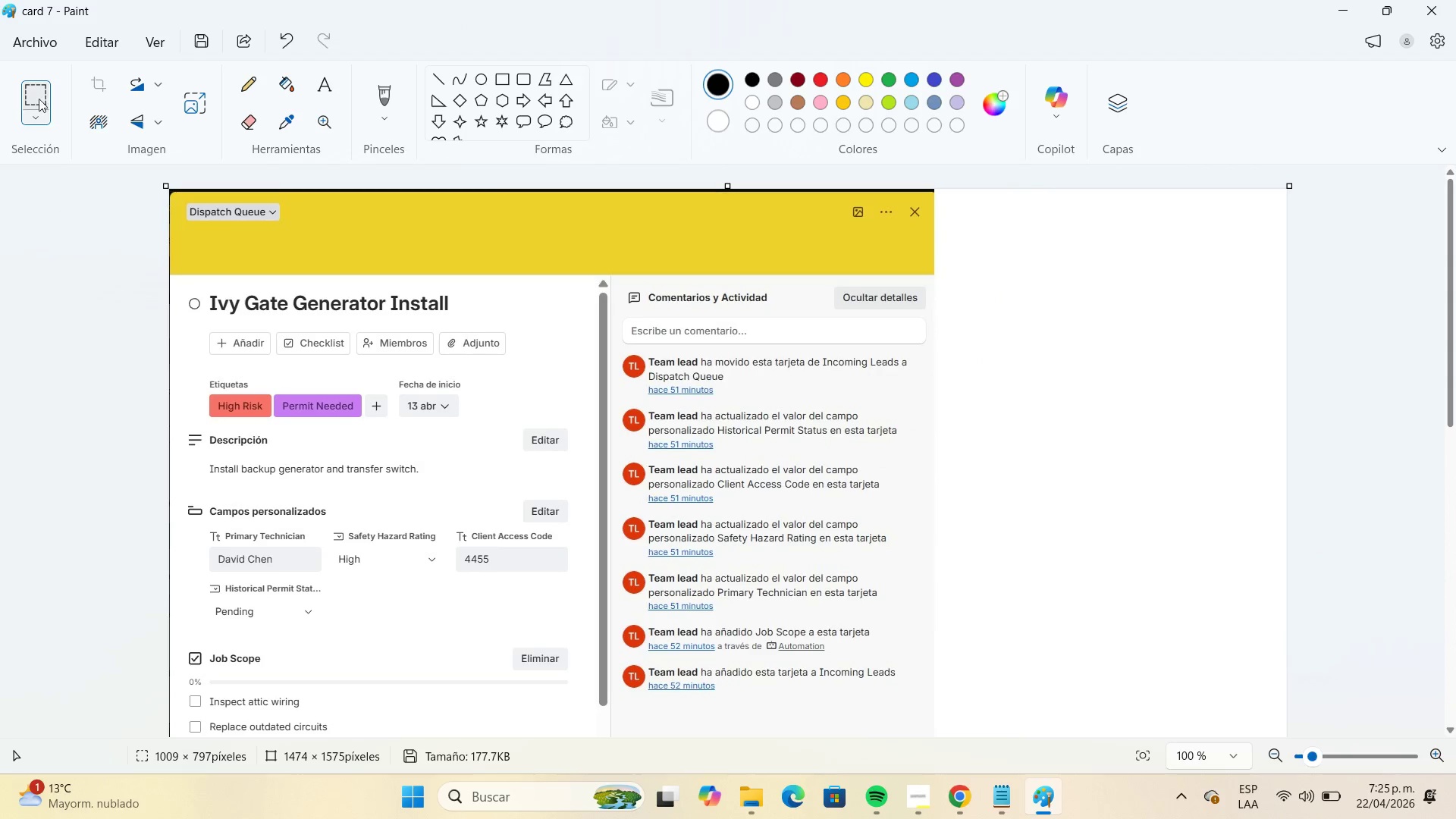 
left_click([49, 36])
 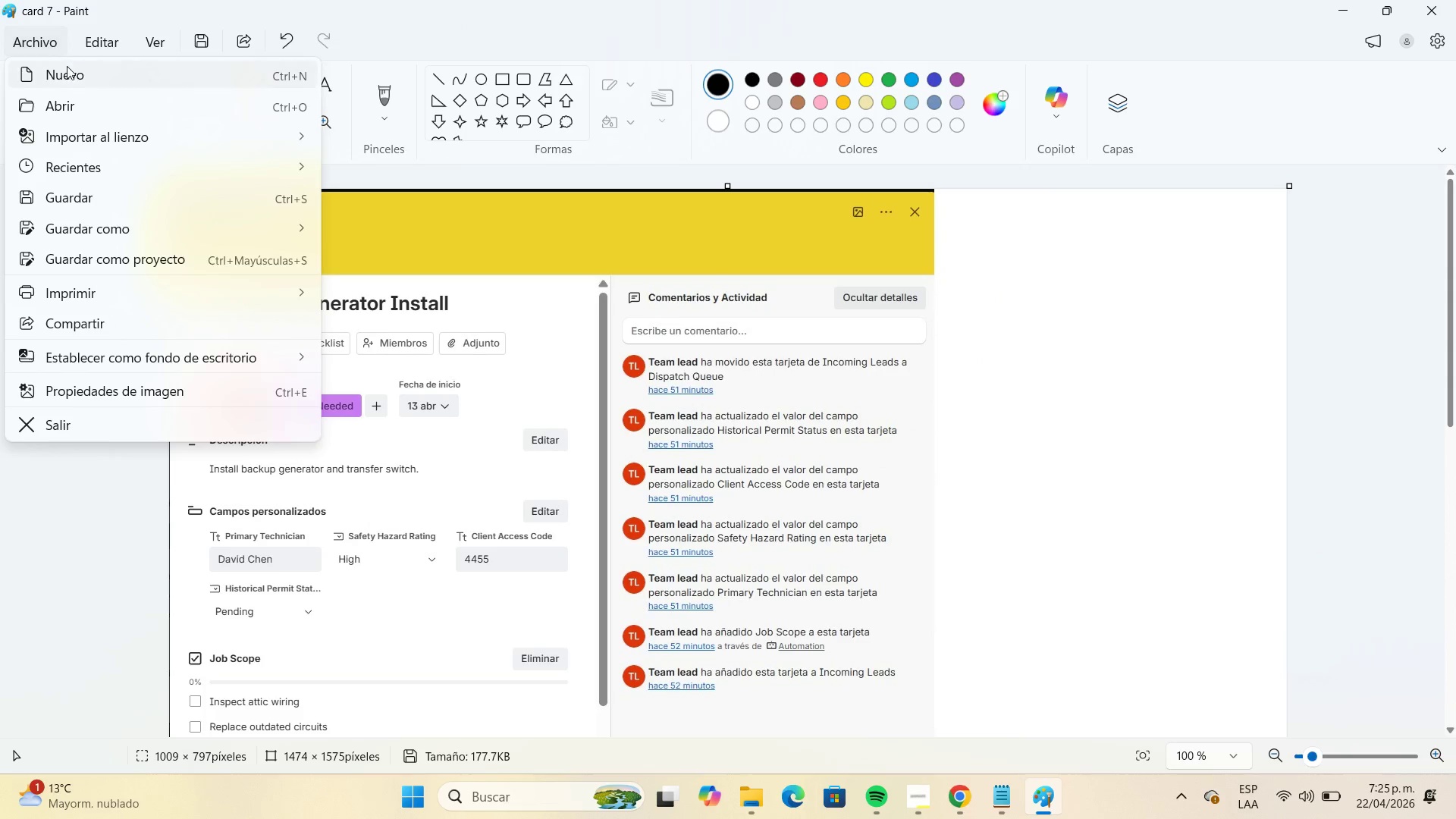 
left_click([67, 67])
 